 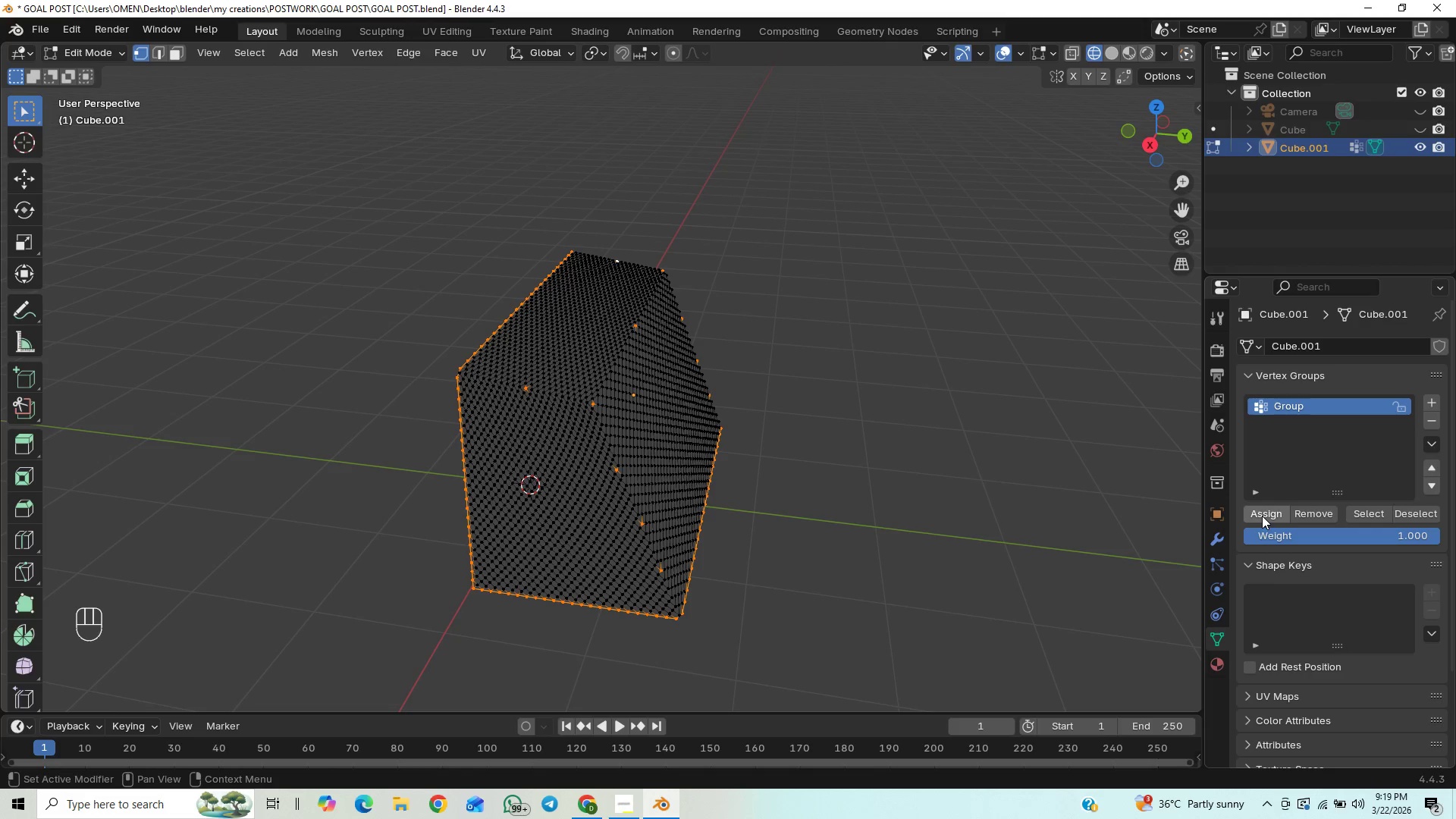 
double_click([1262, 516])
 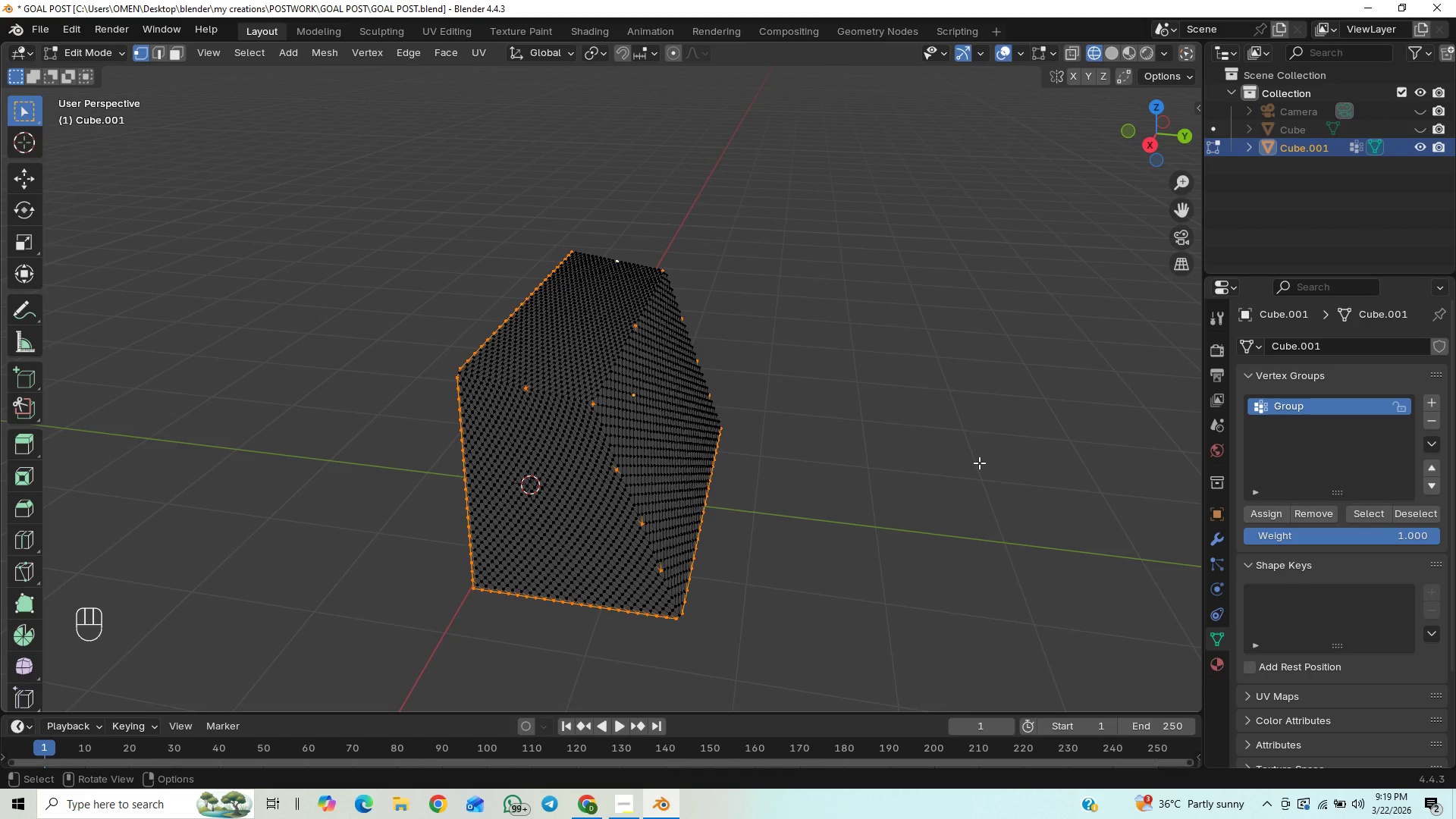 
key(Control+S)
 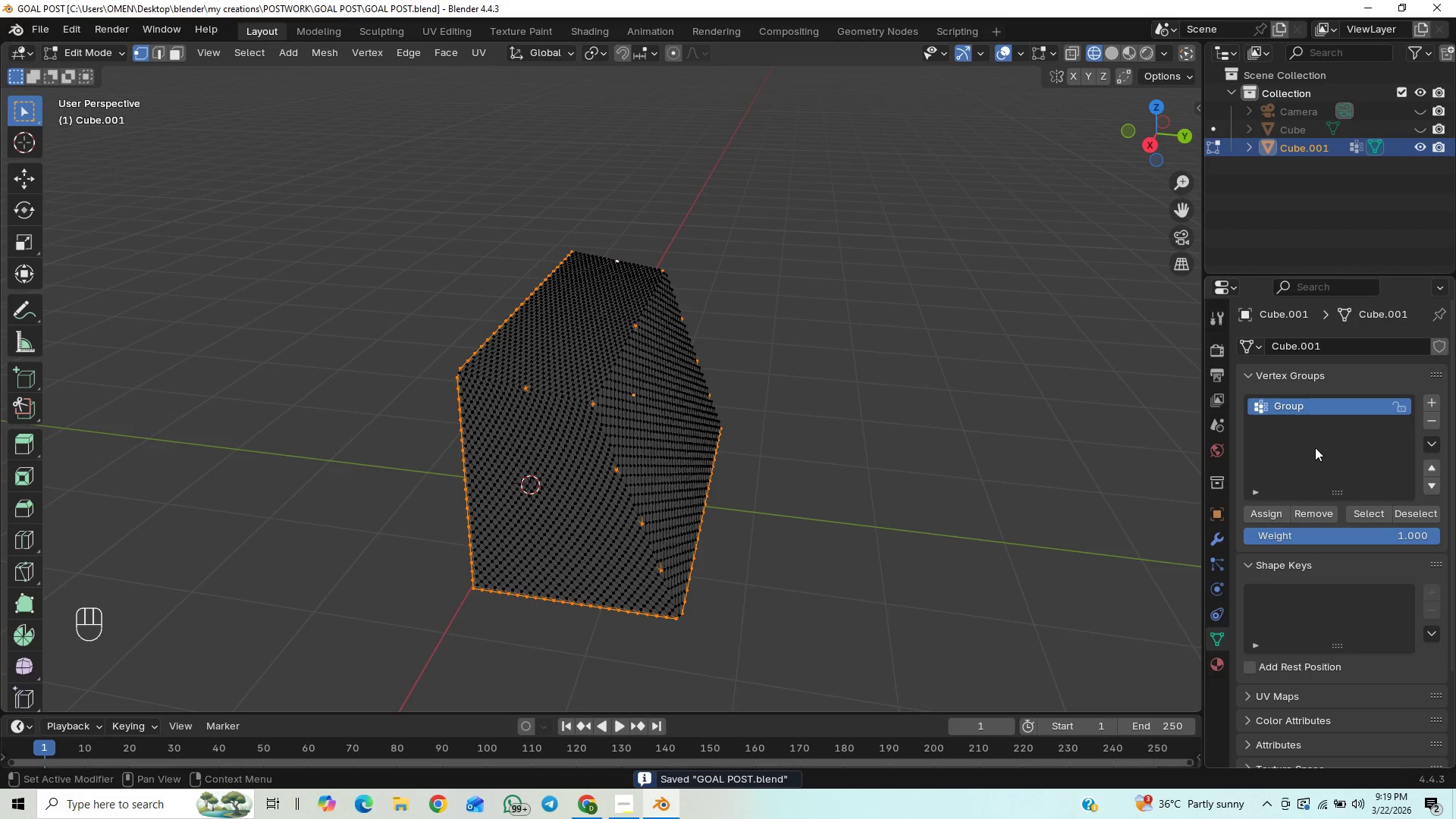 
wait(8.46)
 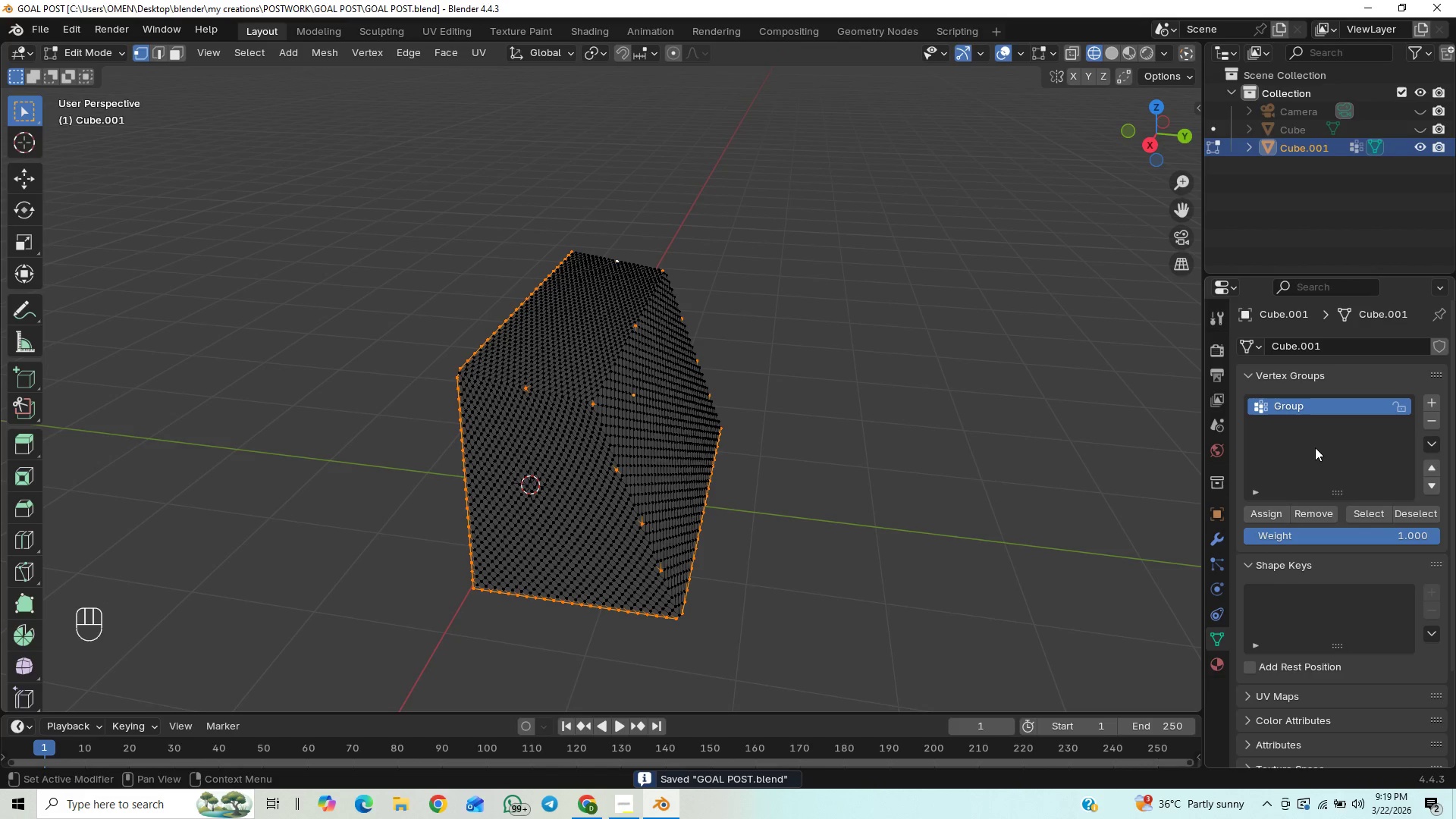 
mouse_move([1200, 597])
 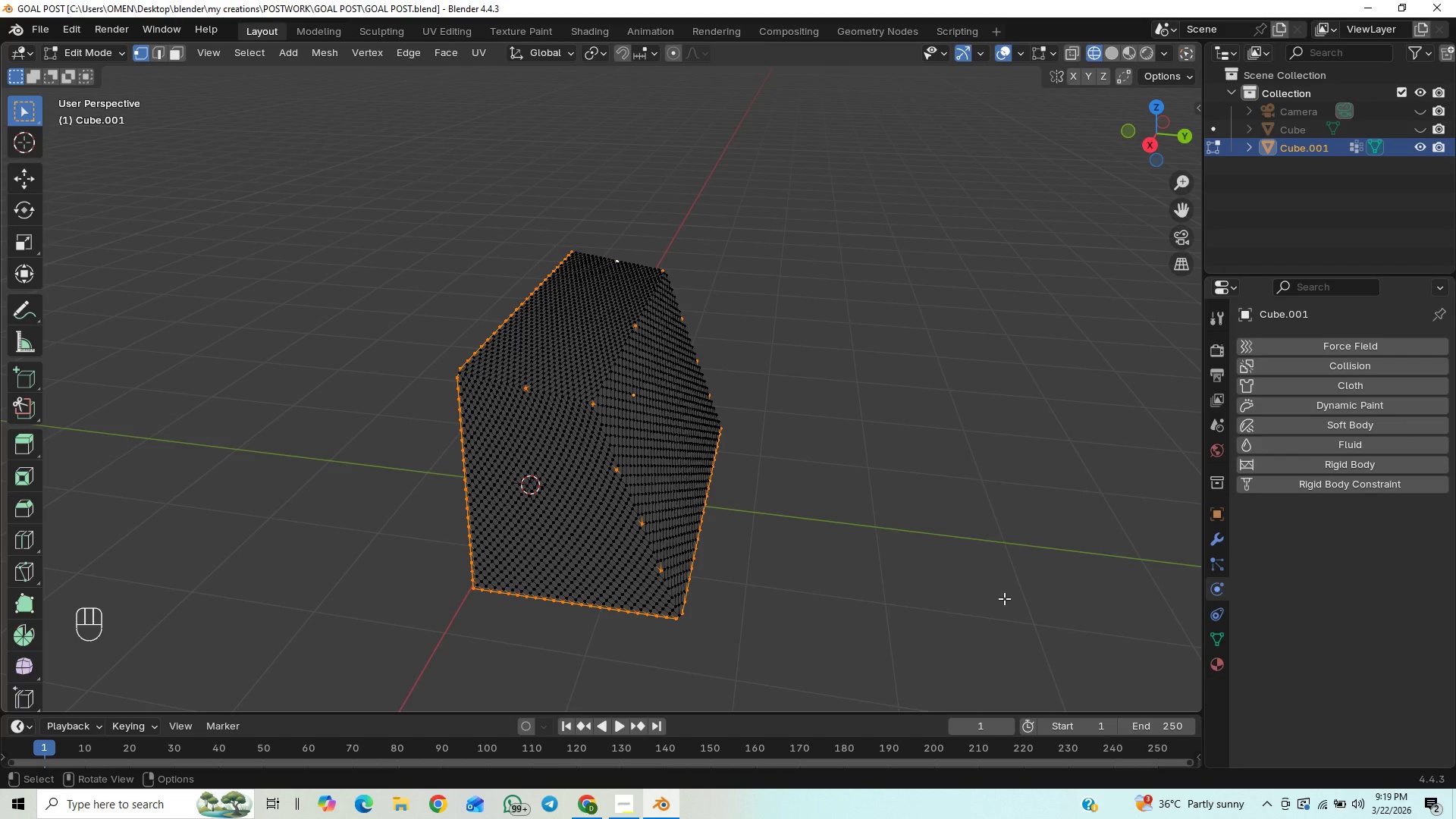 
key(Tab)
 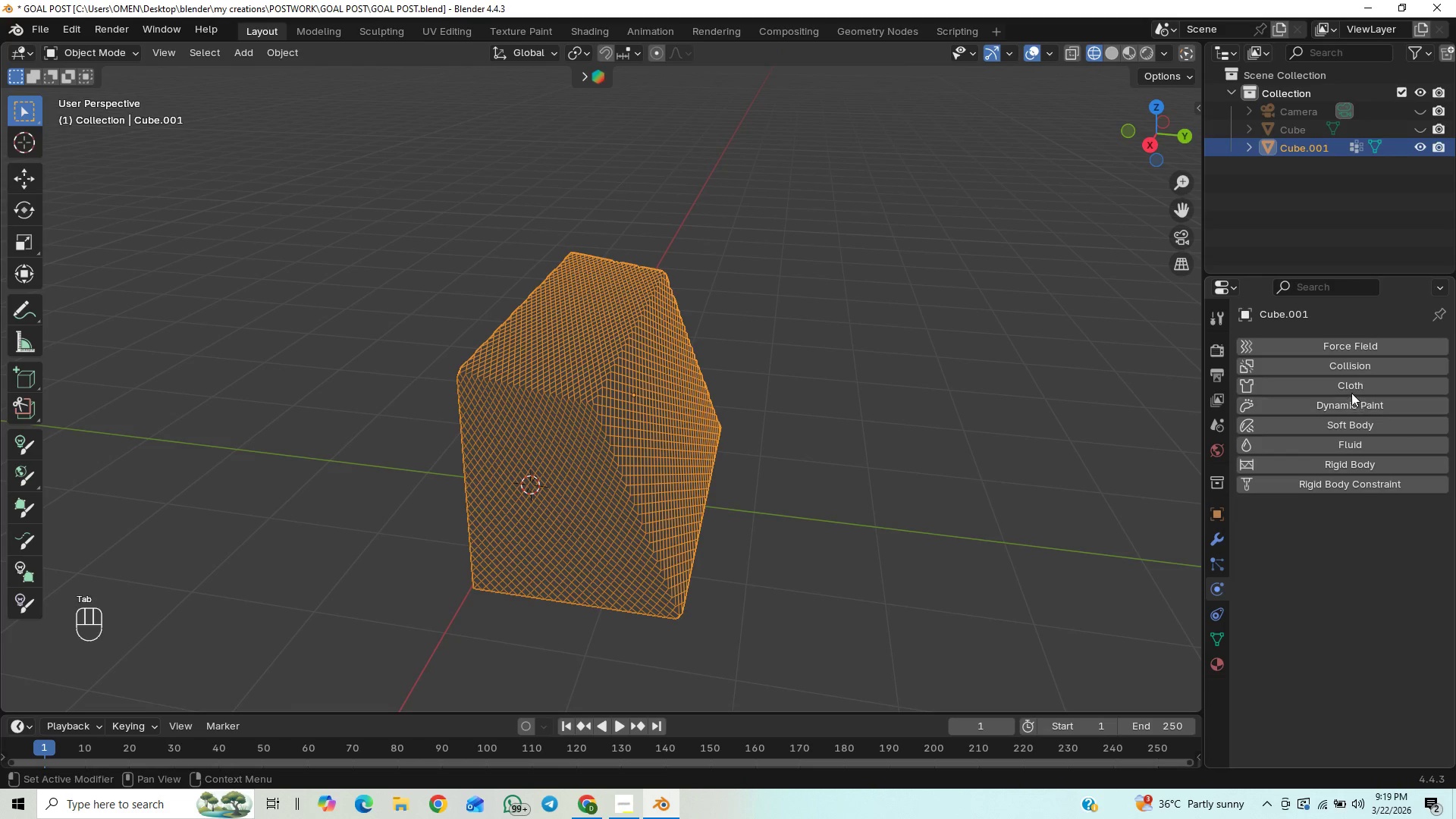 
left_click([1347, 390])
 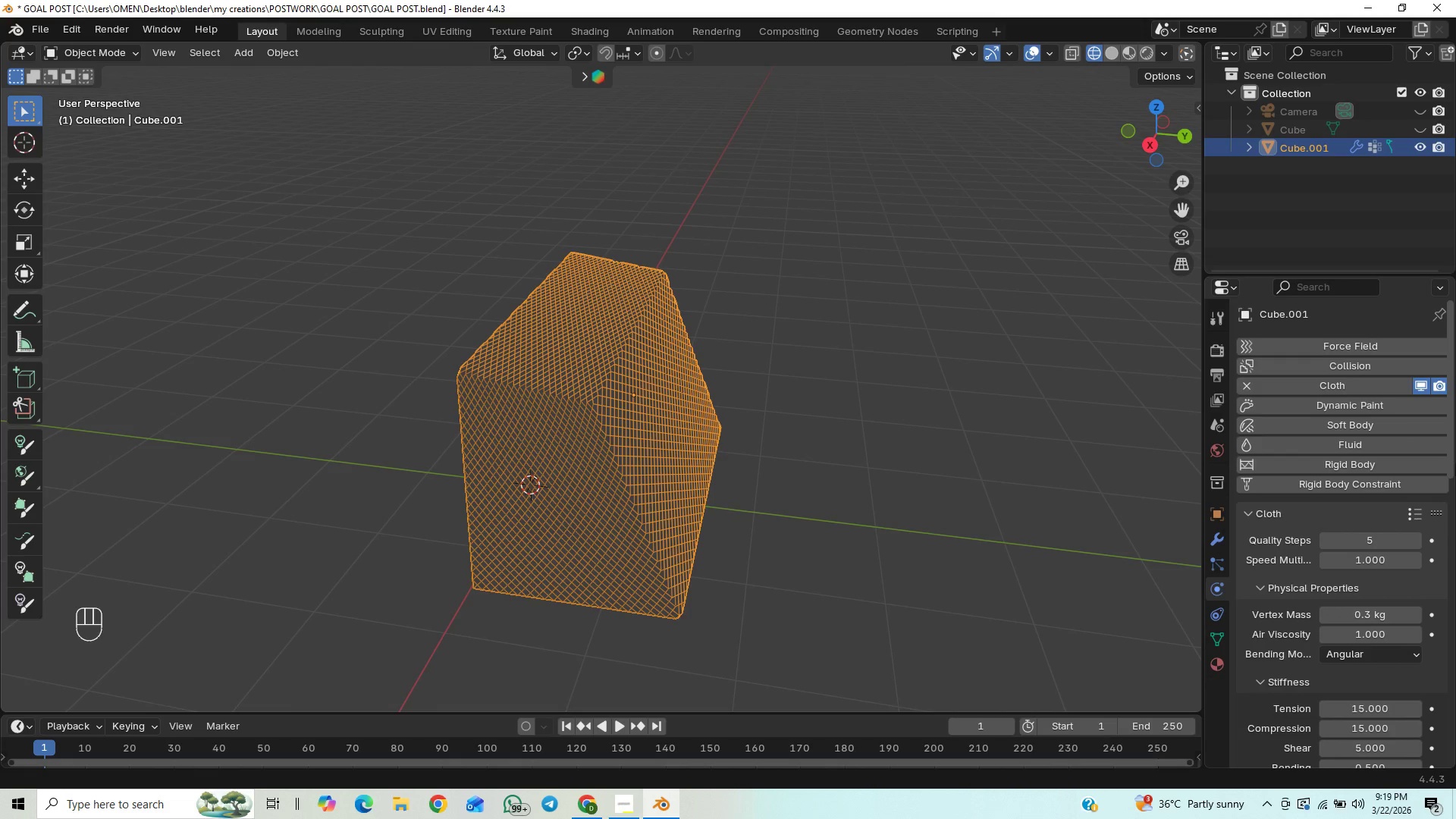 
left_click_drag(start_coordinate=[1455, 453], to_coordinate=[1455, 726])
 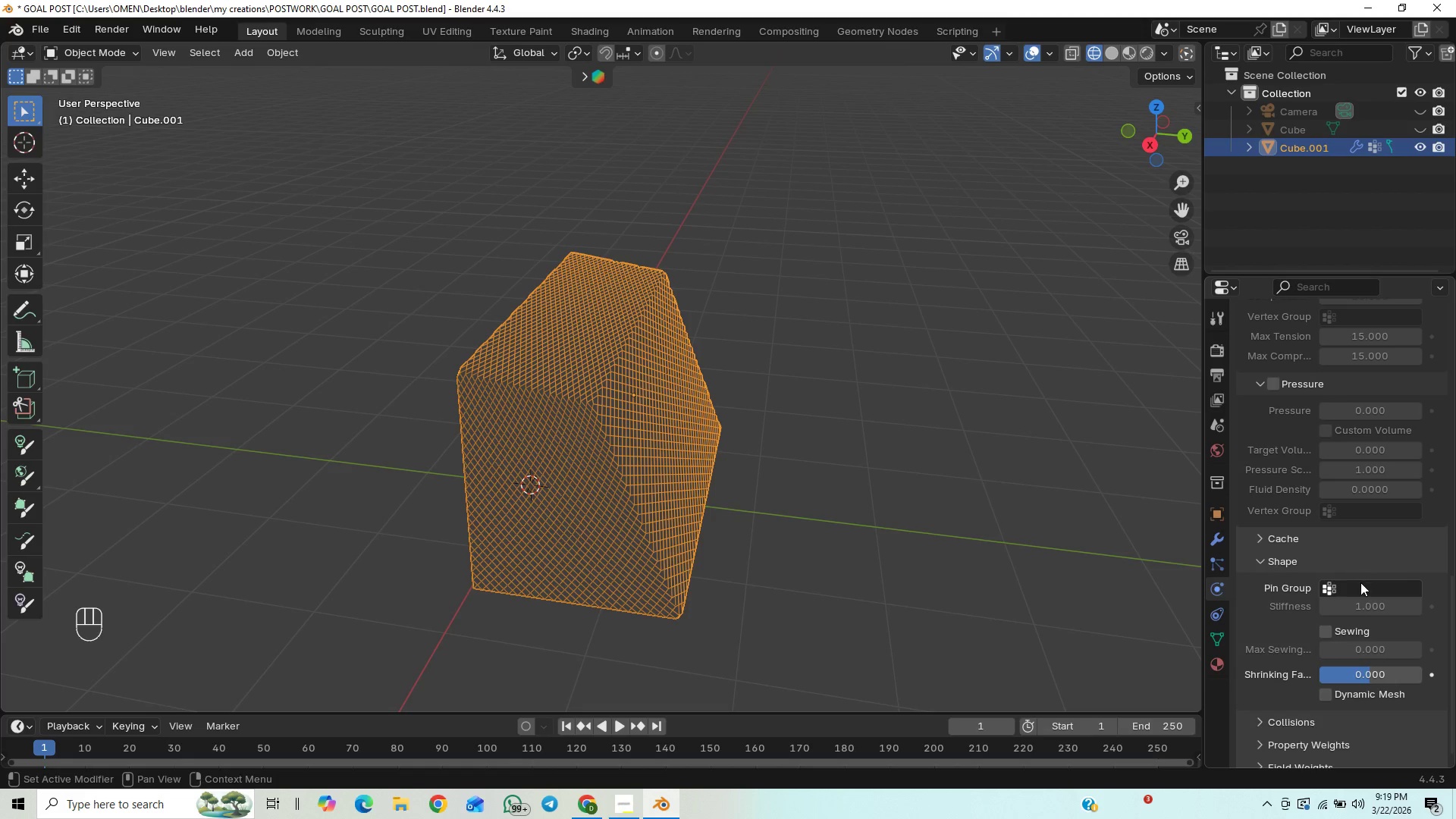 
left_click([1357, 587])
 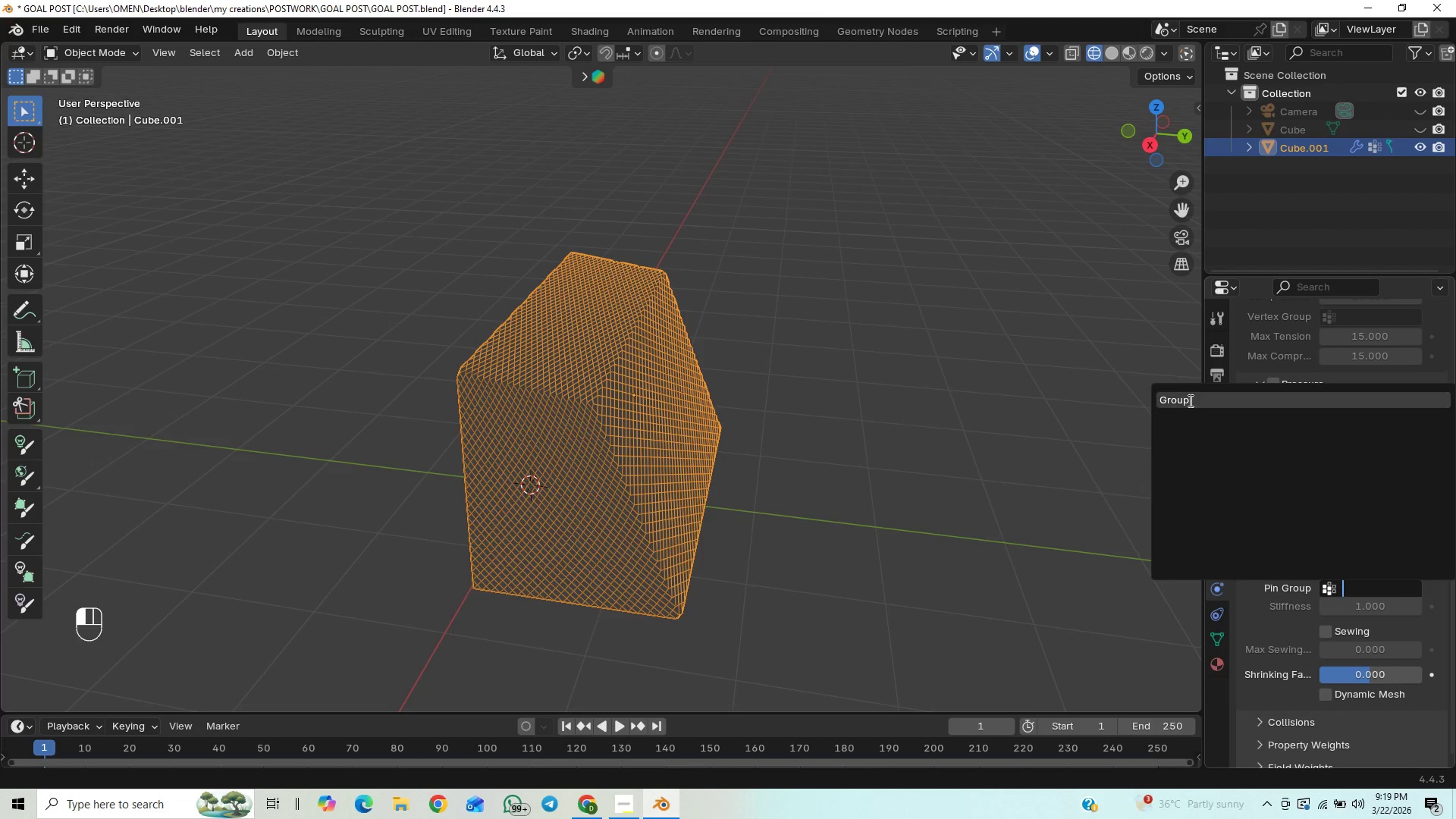 
left_click([1189, 400])
 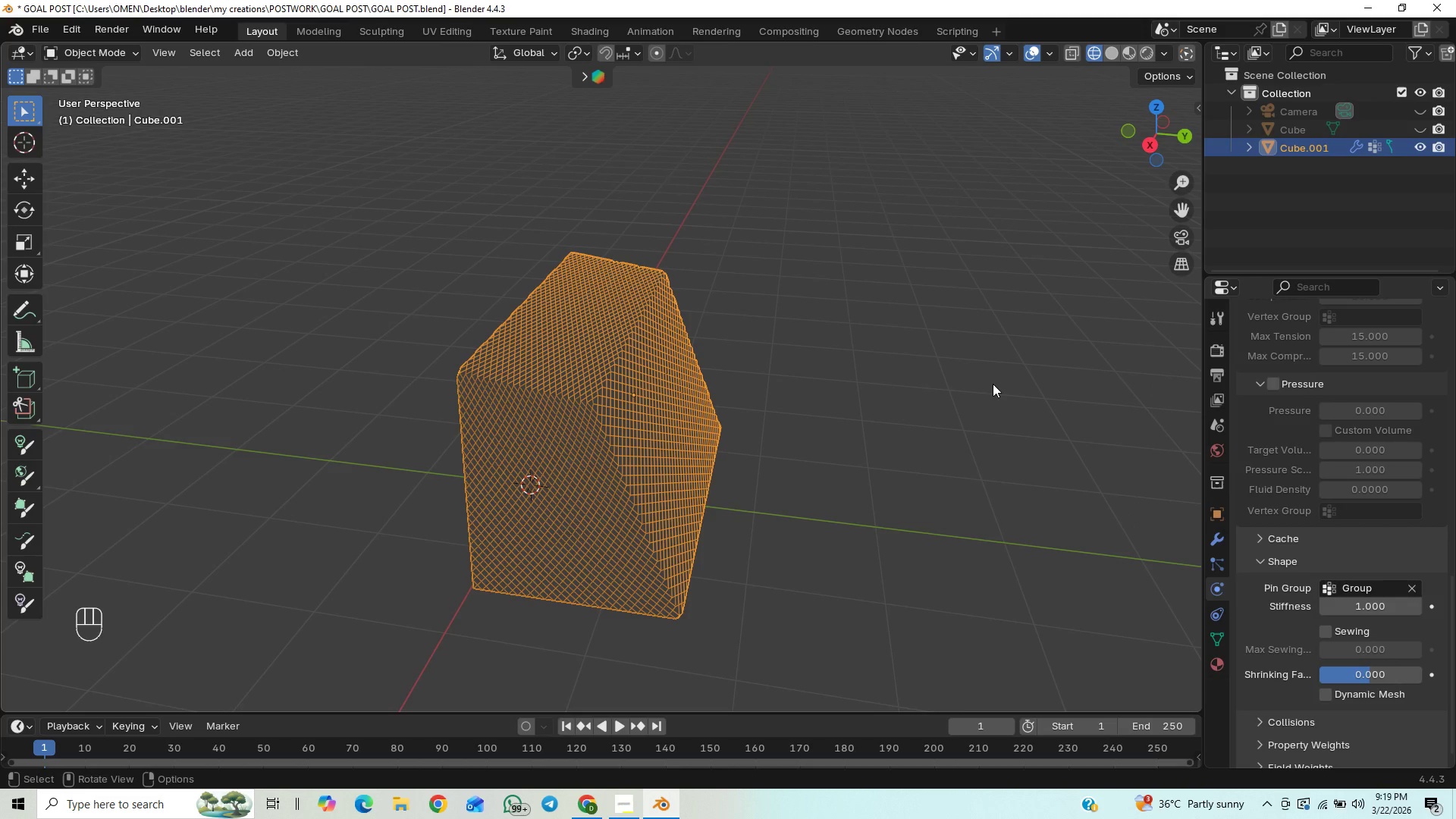 
key(Control+S)
 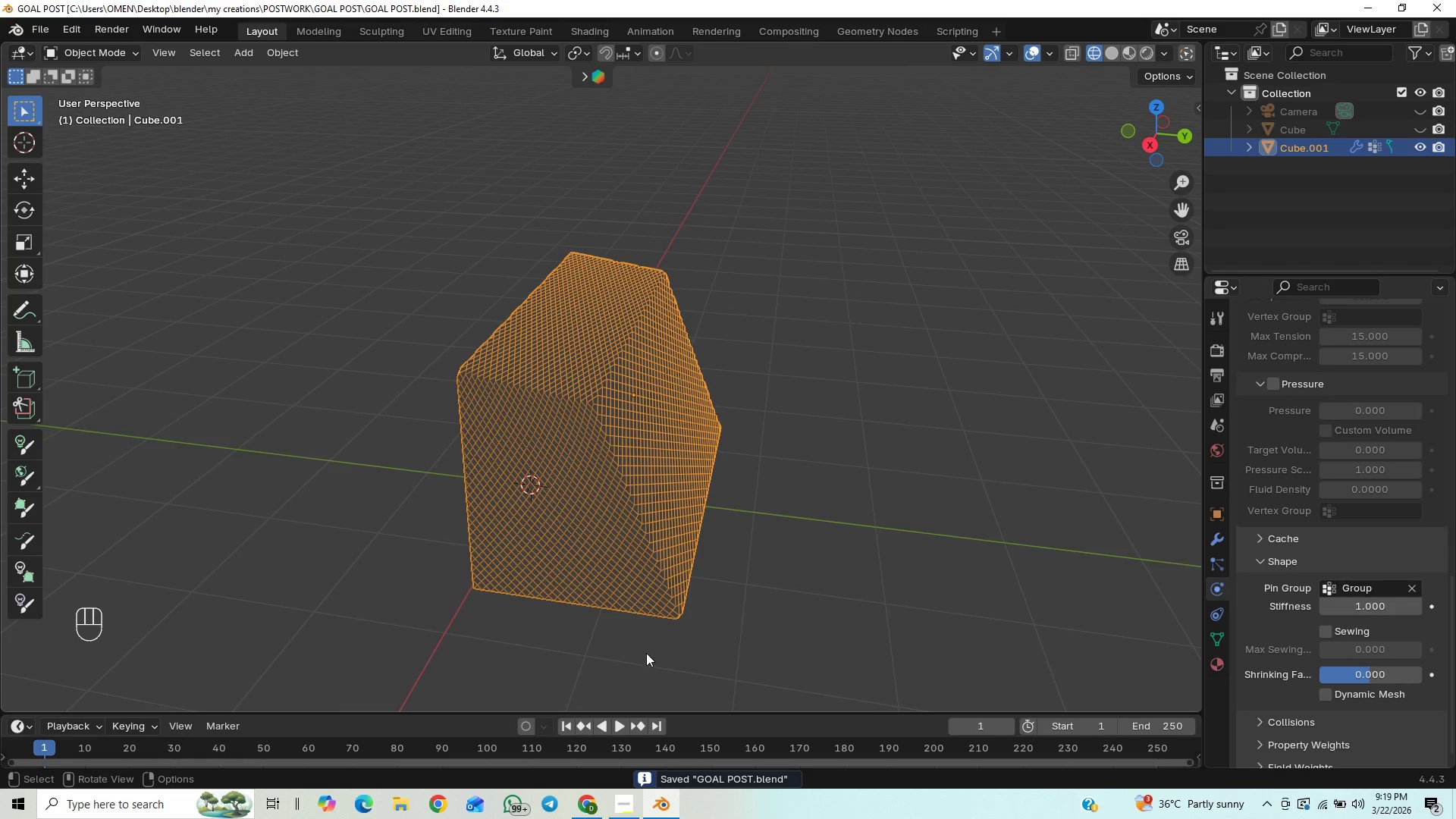 
wait(5.27)
 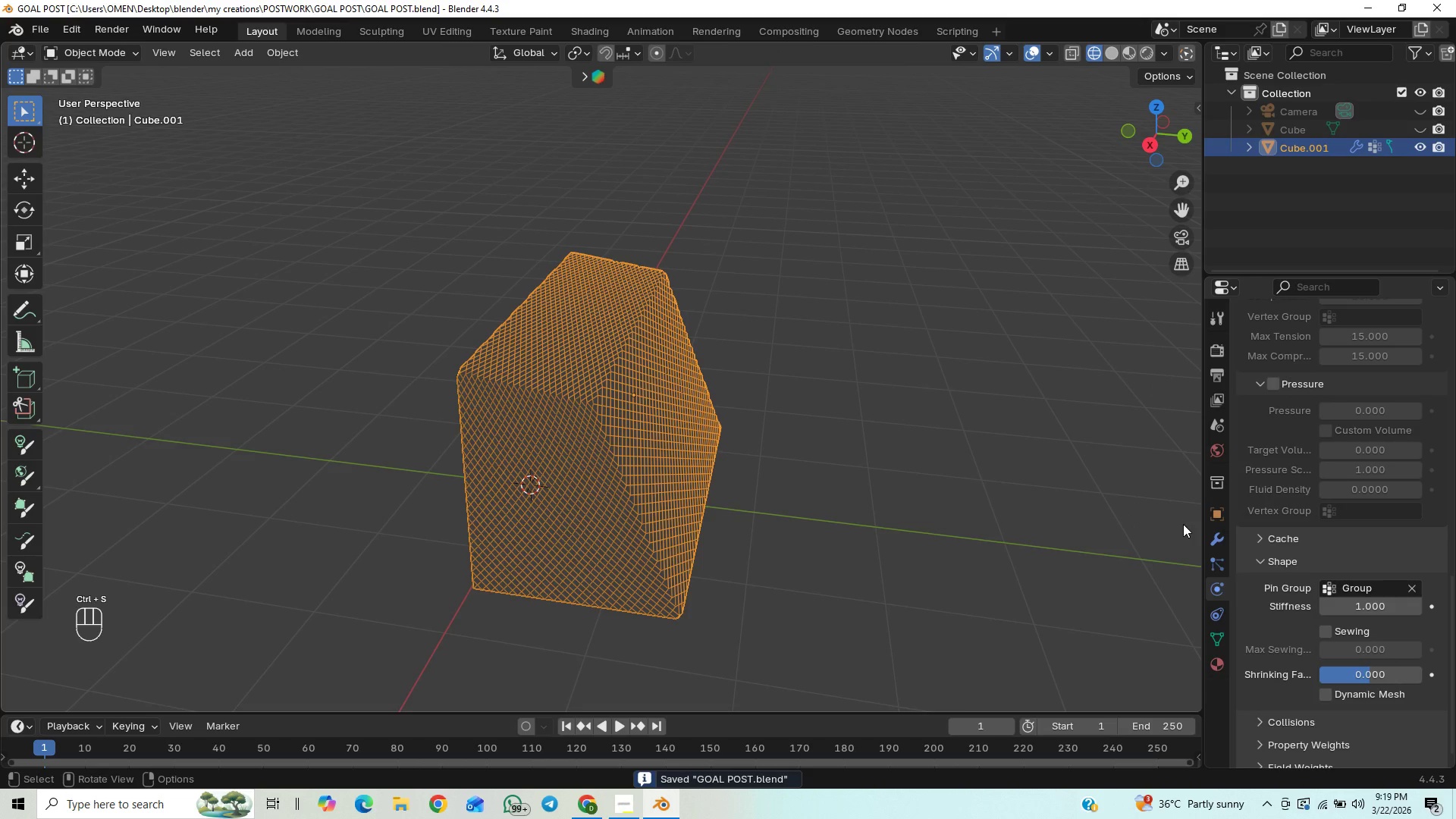 
left_click([569, 725])
 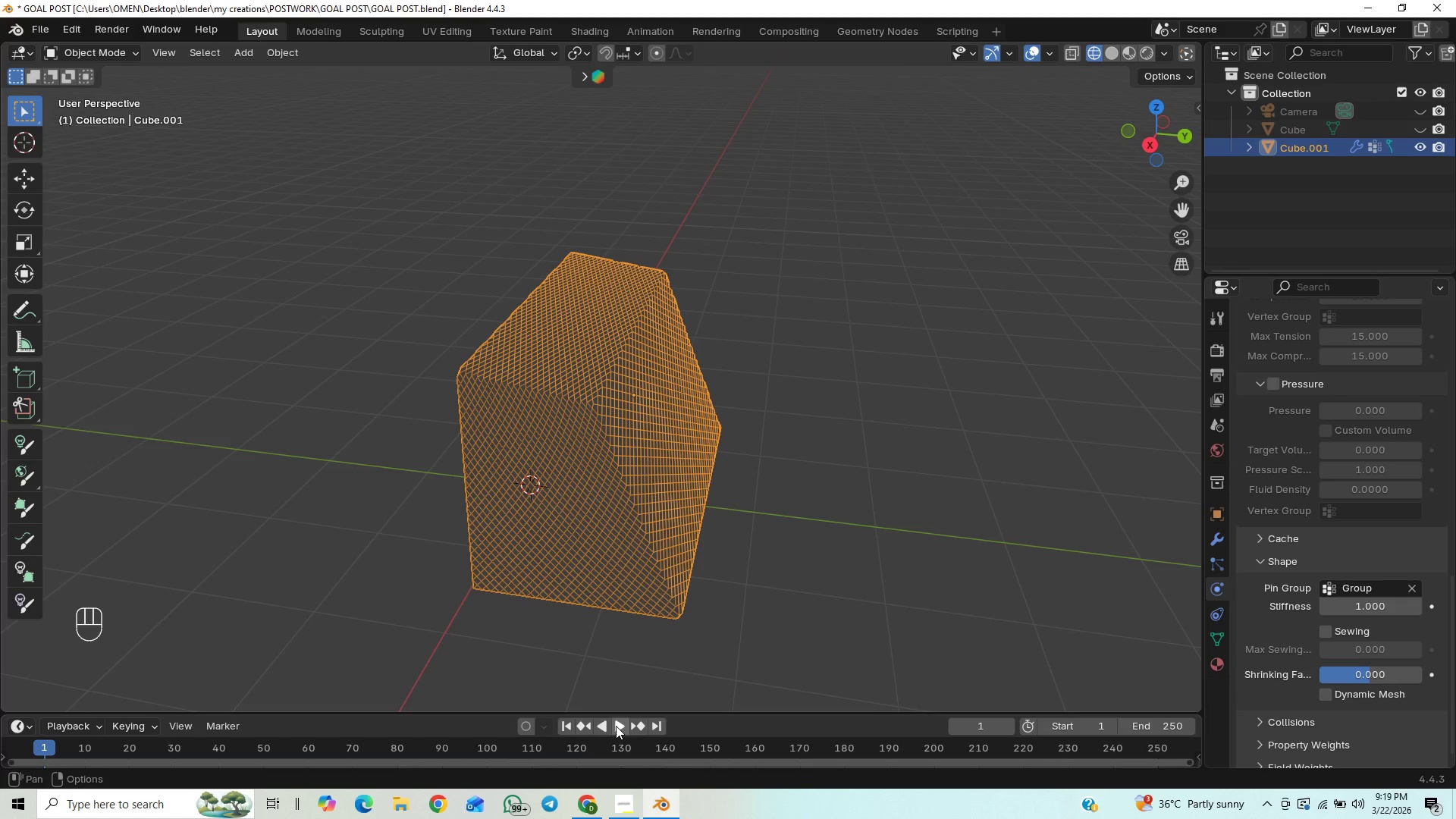 
left_click([617, 726])
 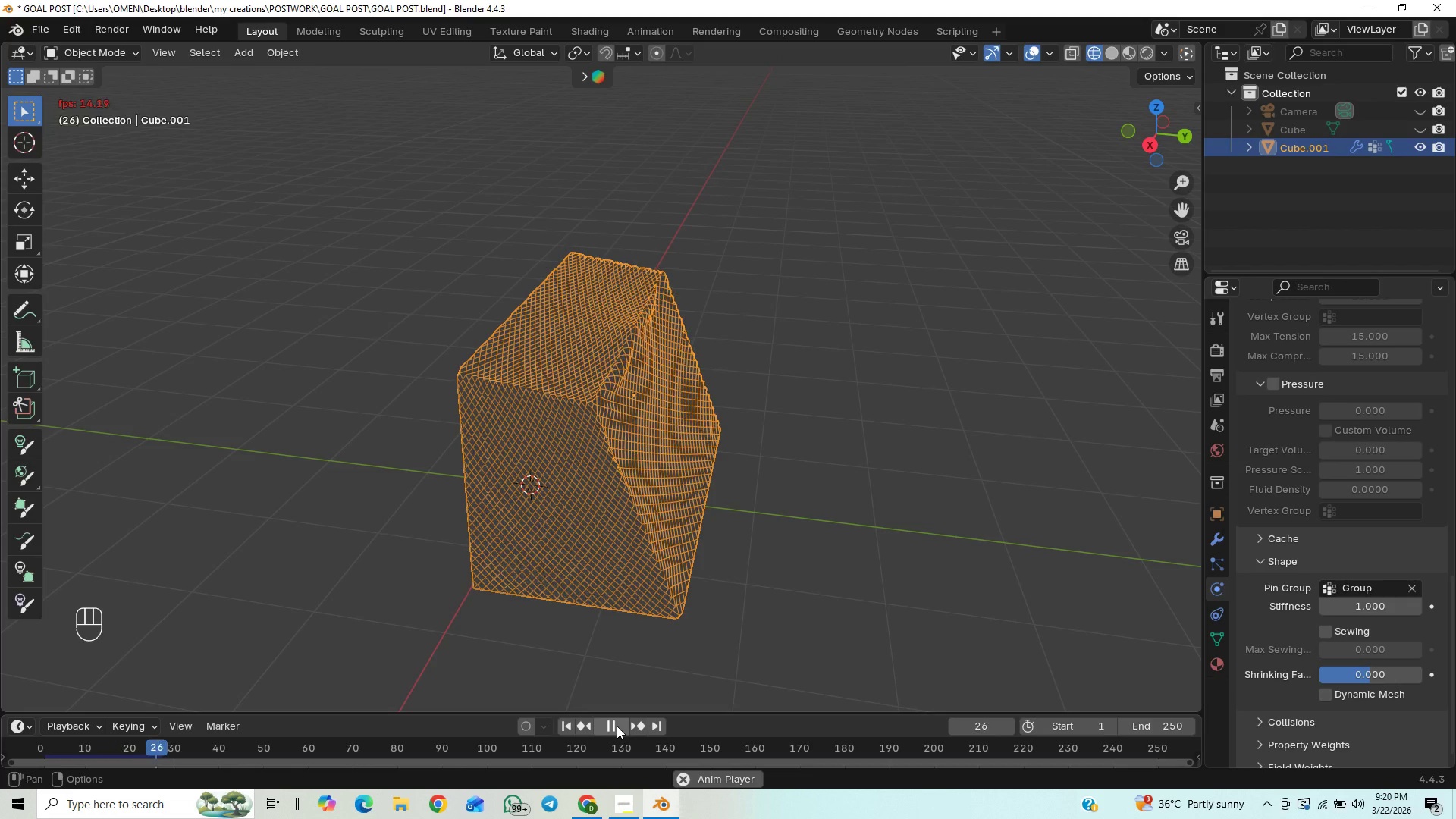 
left_click([617, 726])
 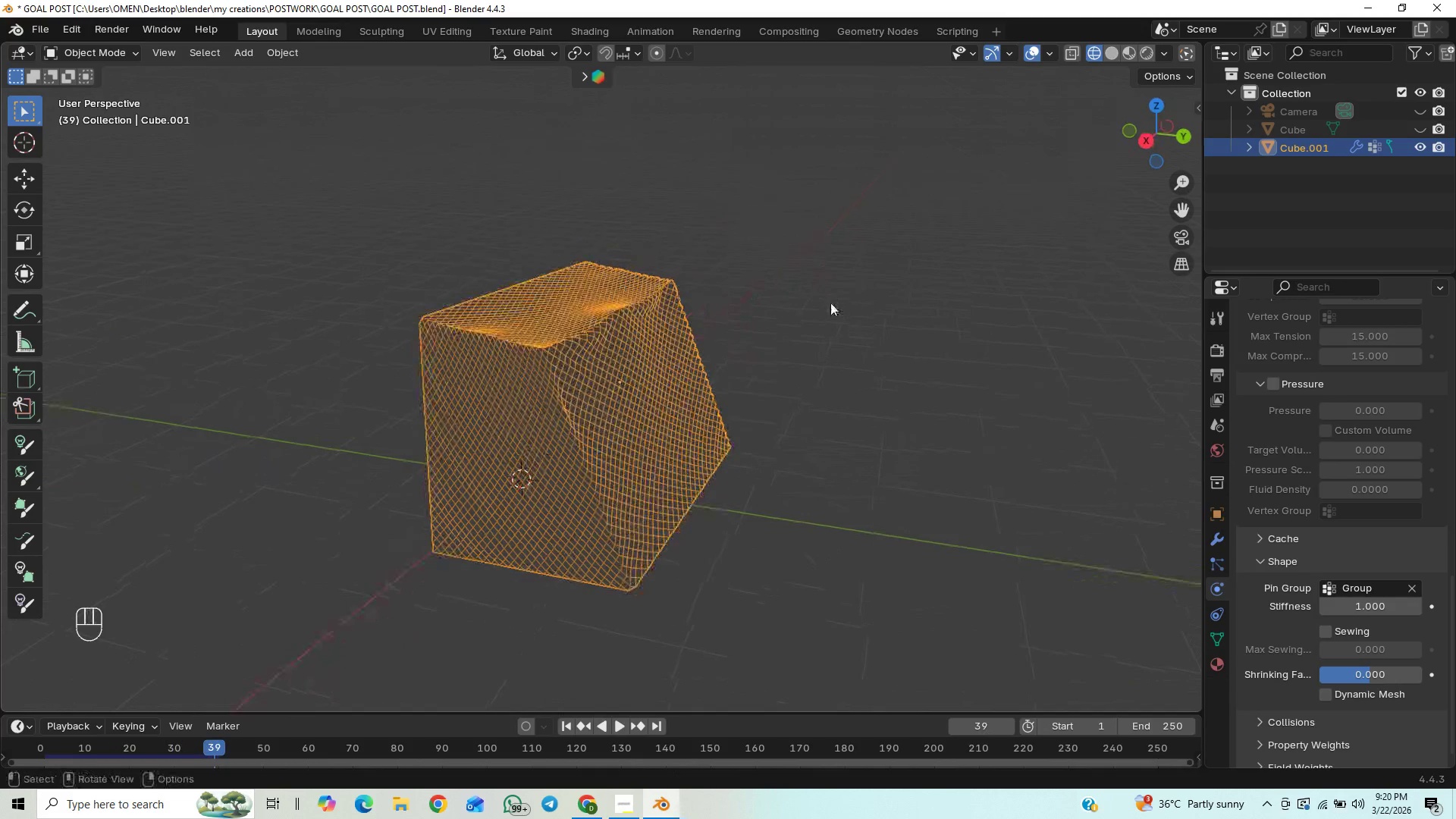 
wait(5.81)
 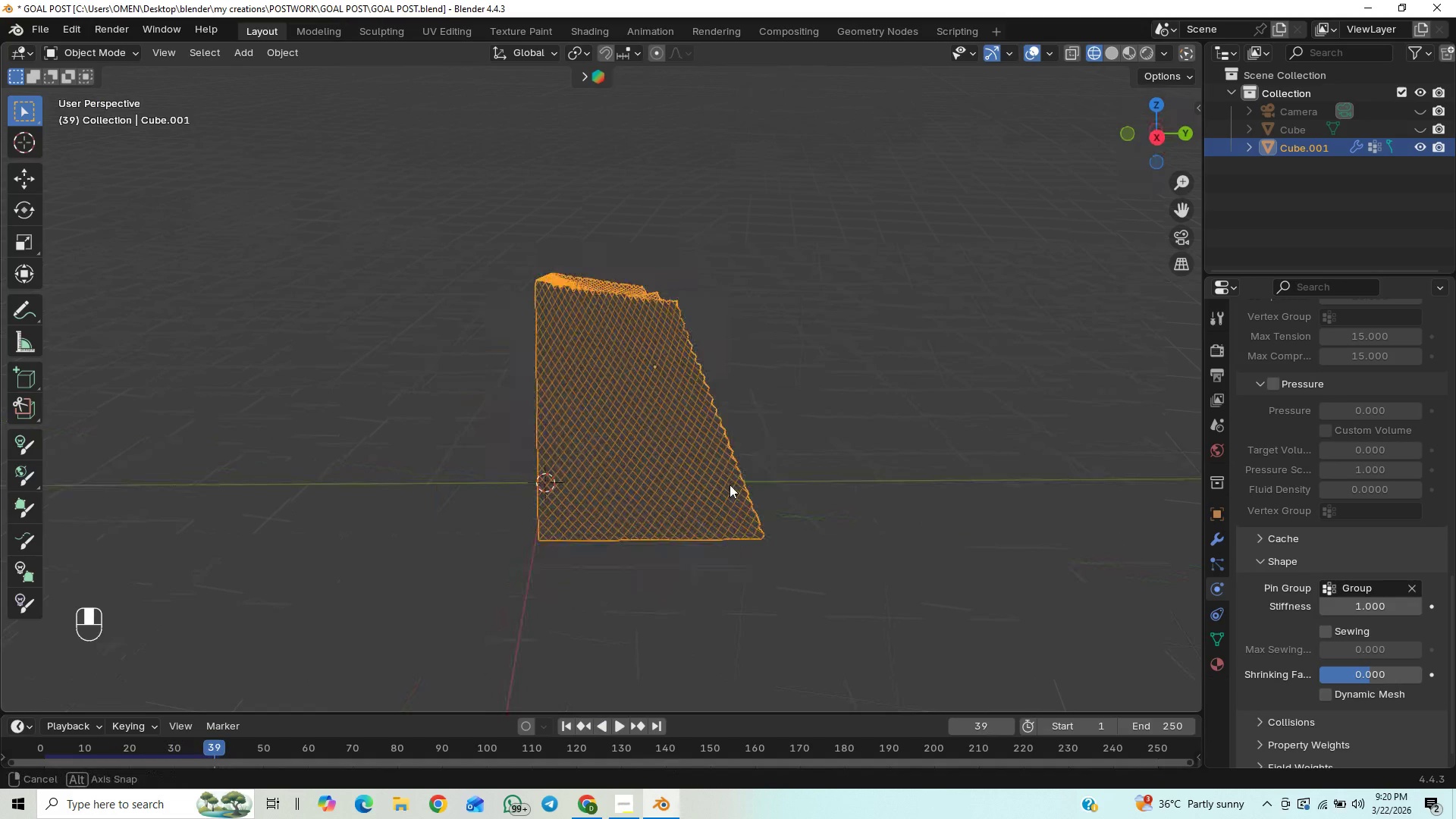 
left_click([562, 729])
 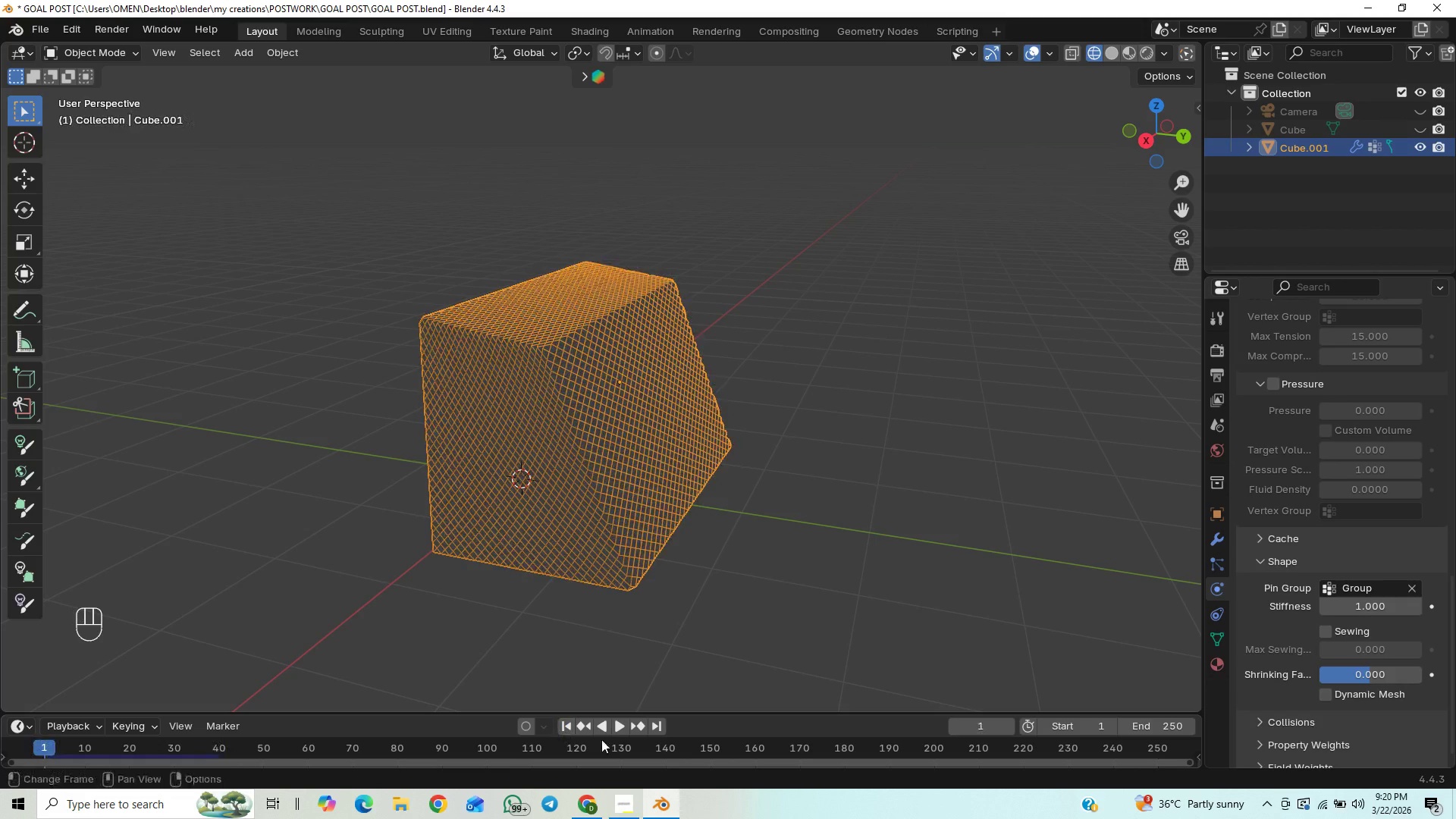 
left_click([615, 733])
 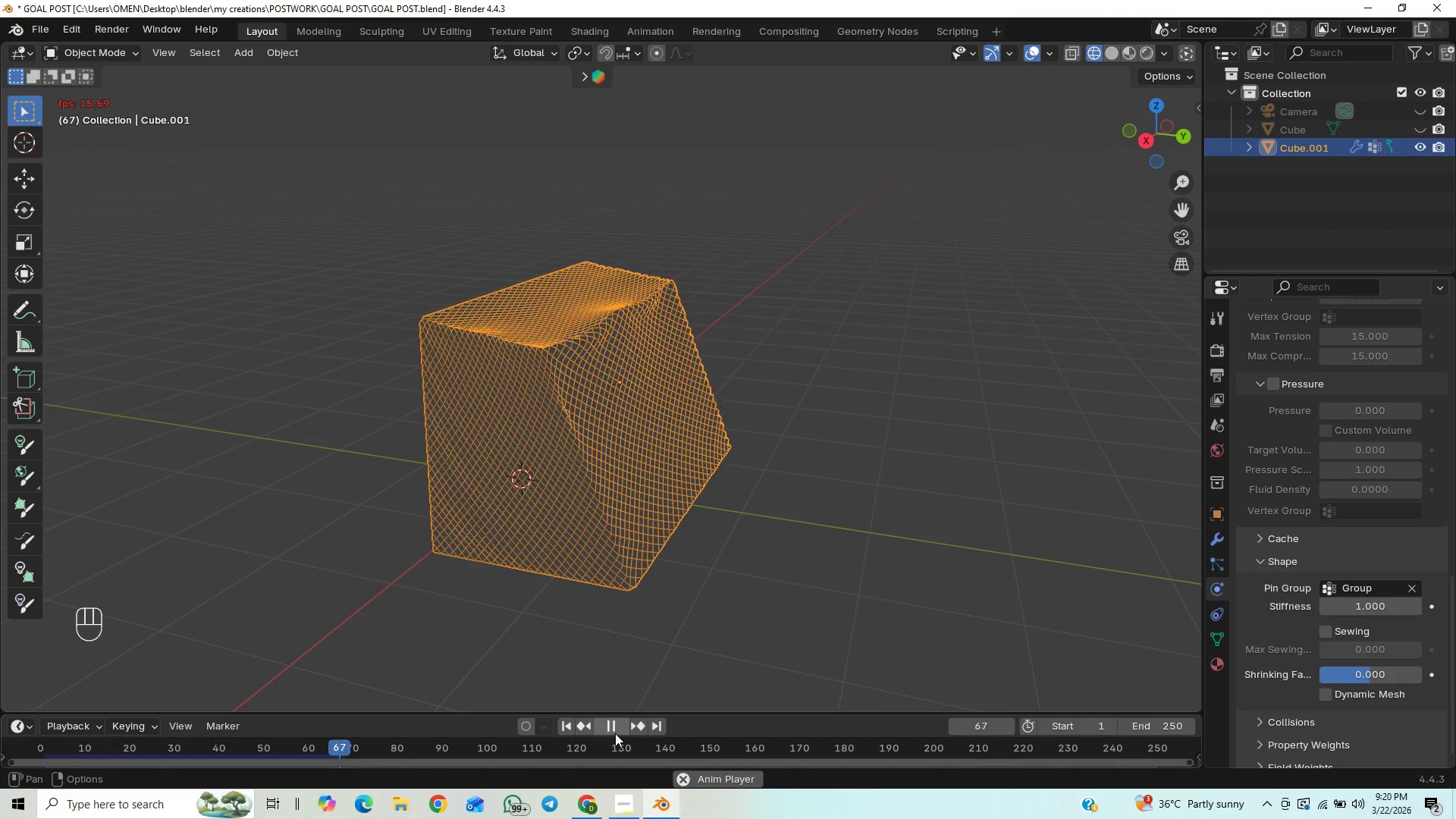 
left_click([615, 733])
 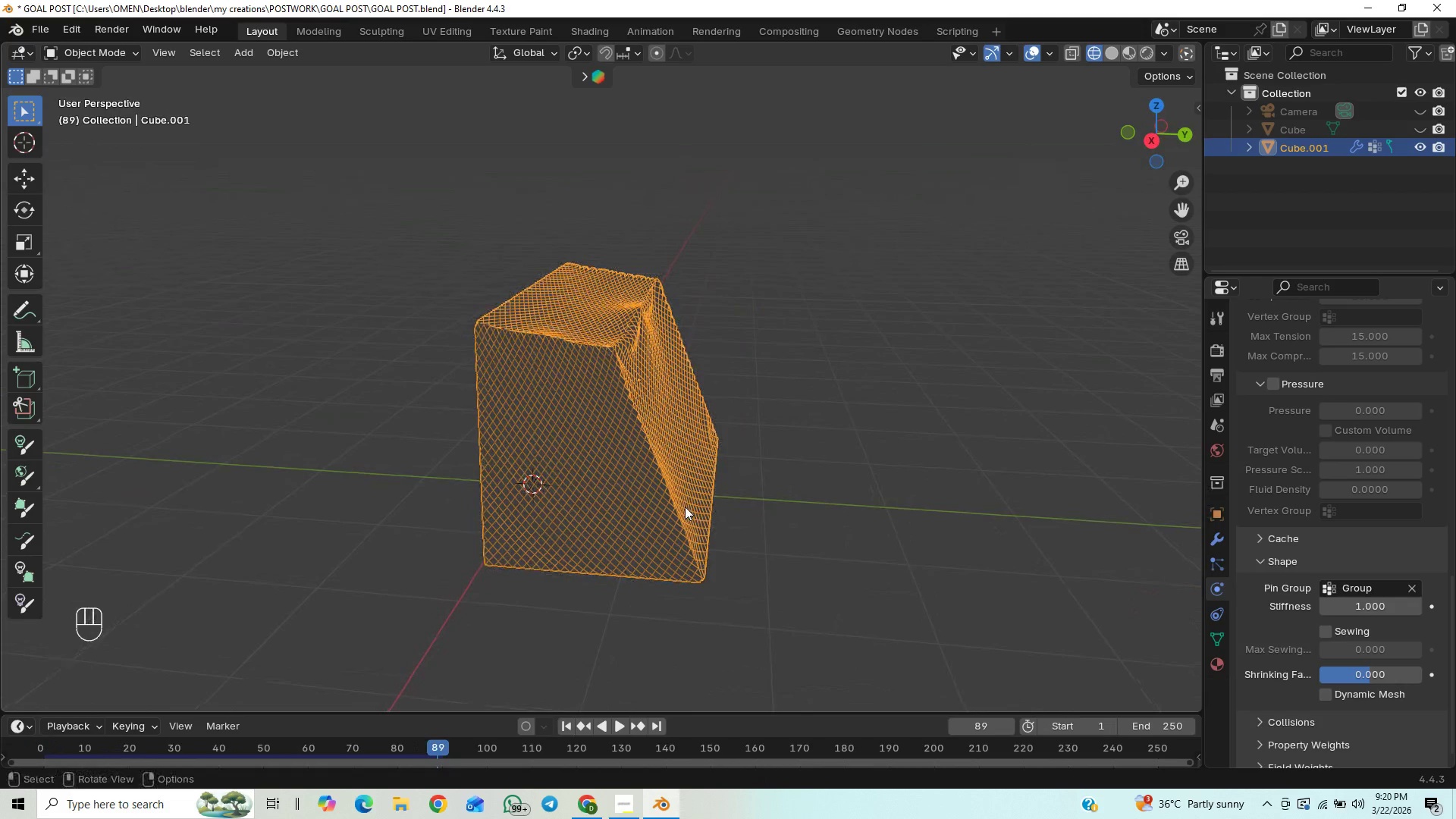 
key(Control+S)
 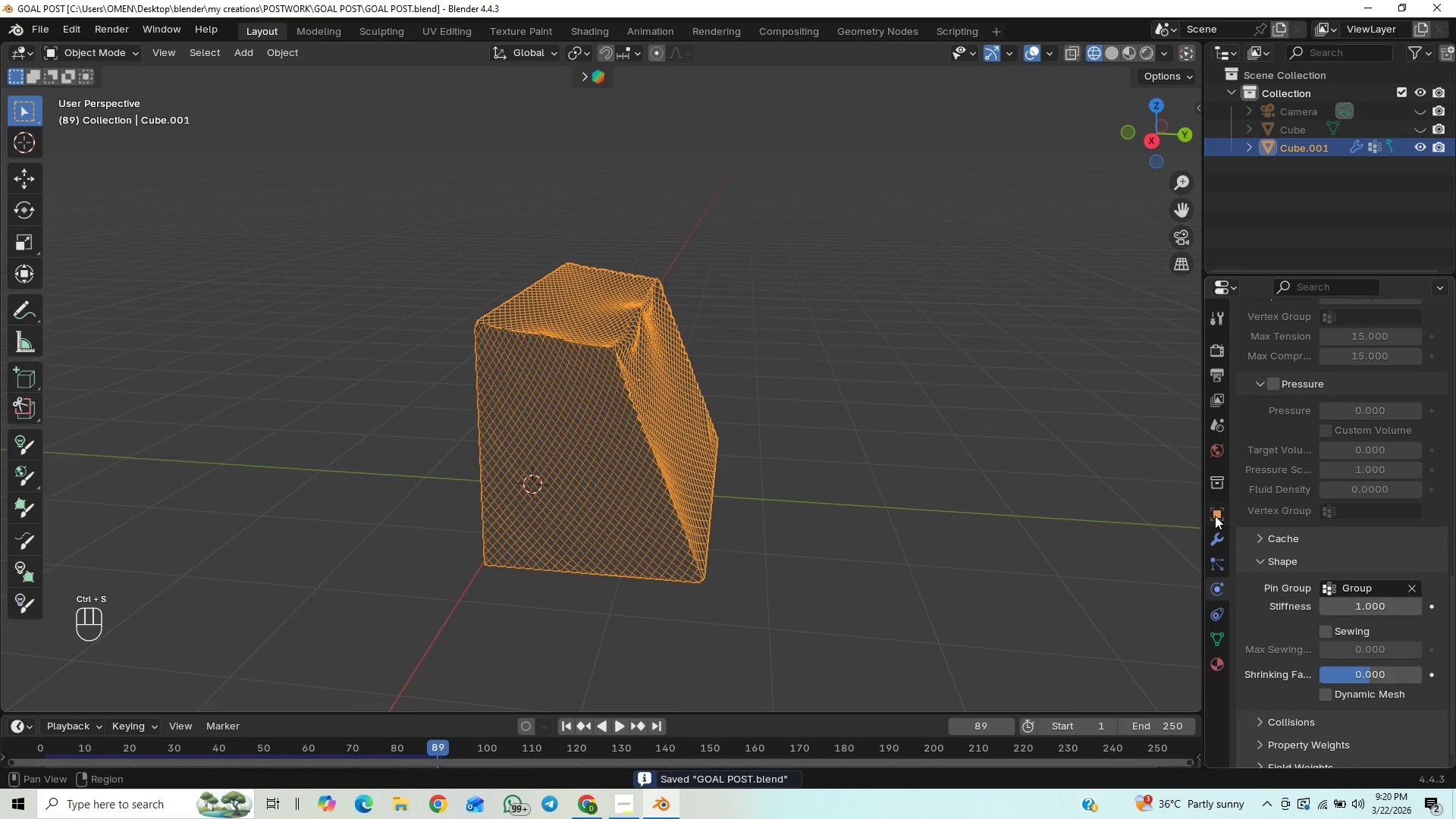 
left_click([1215, 539])
 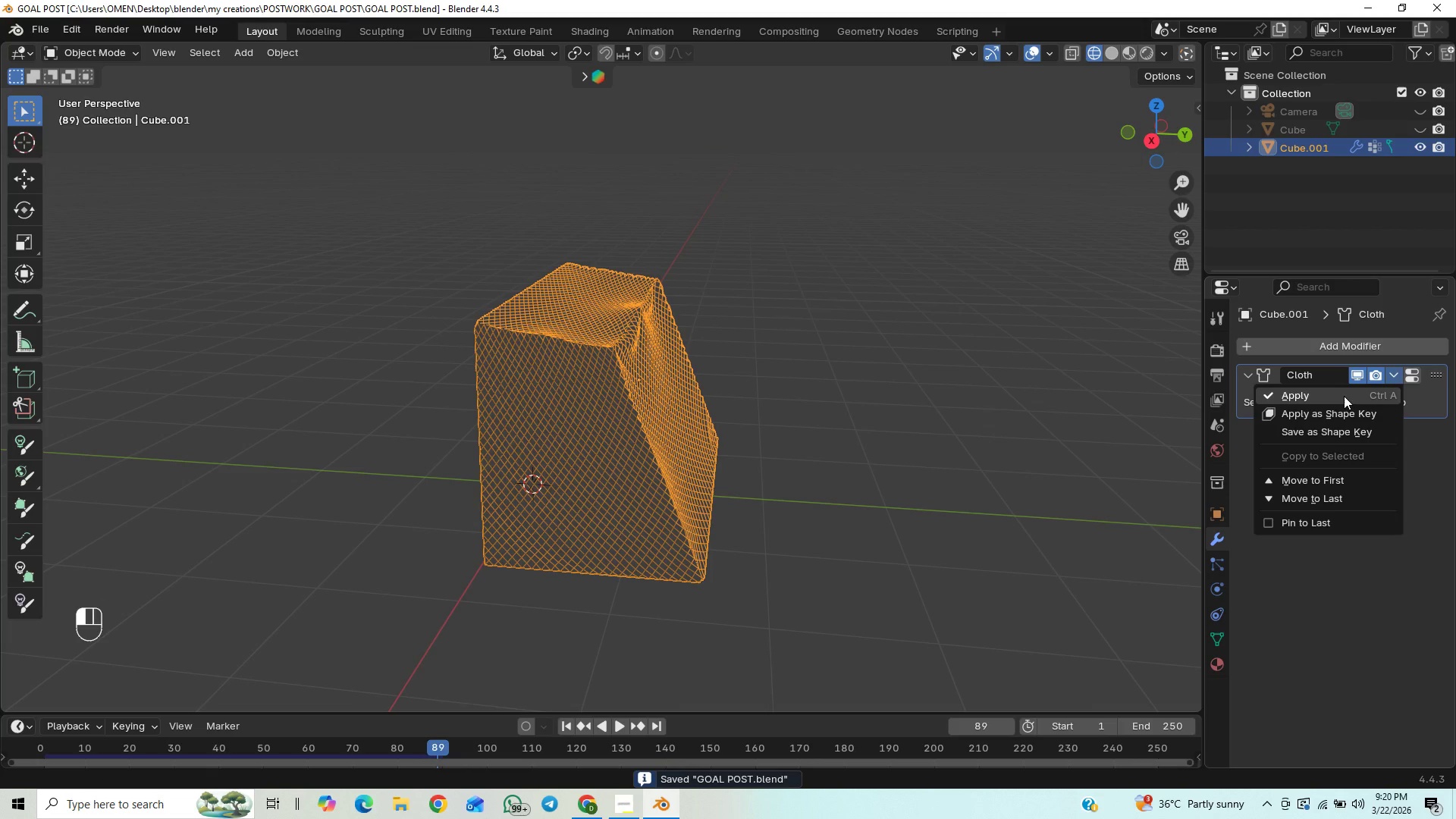 
left_click([1344, 396])
 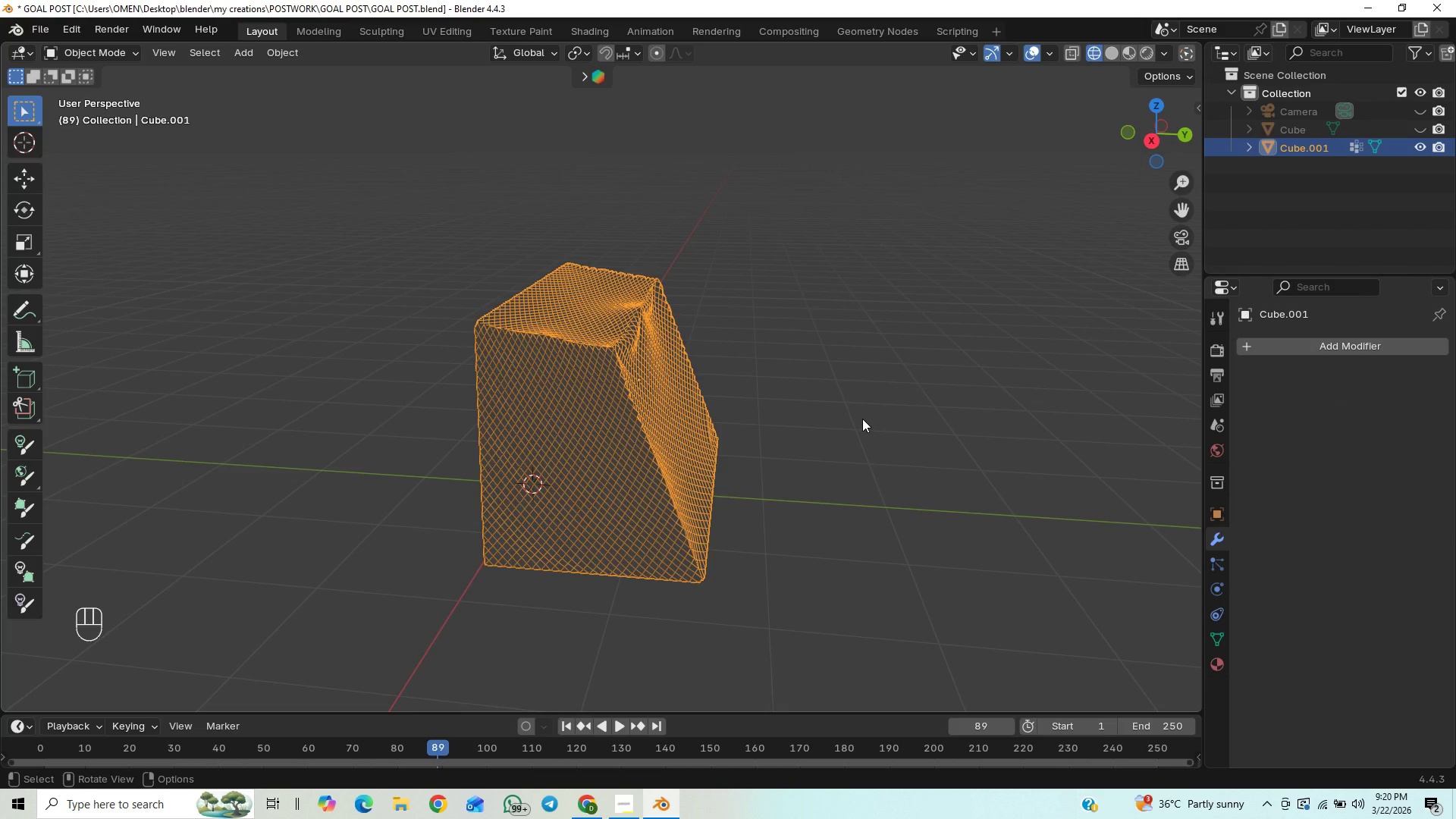 
key(Control+S)
 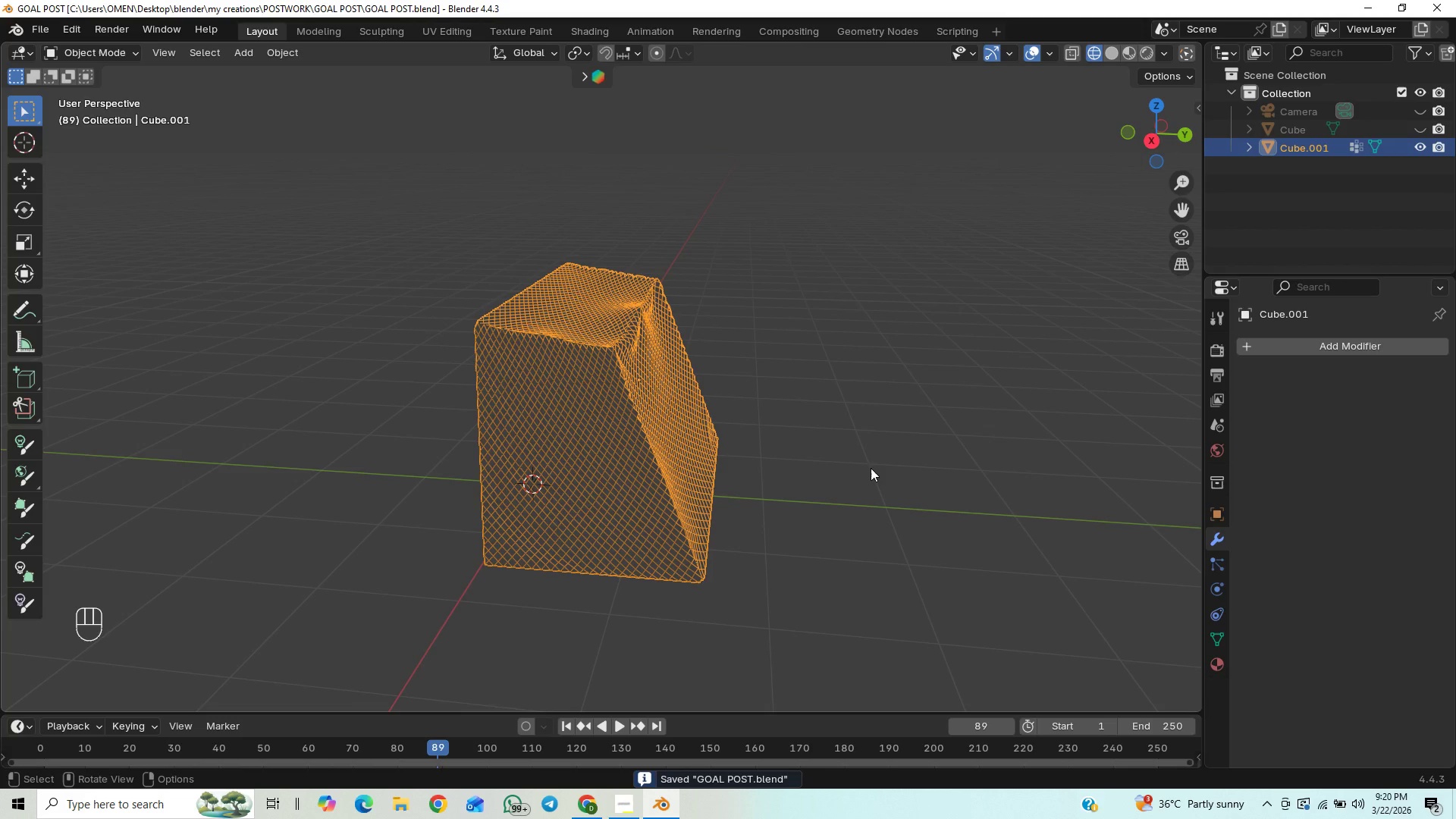 
wait(5.26)
 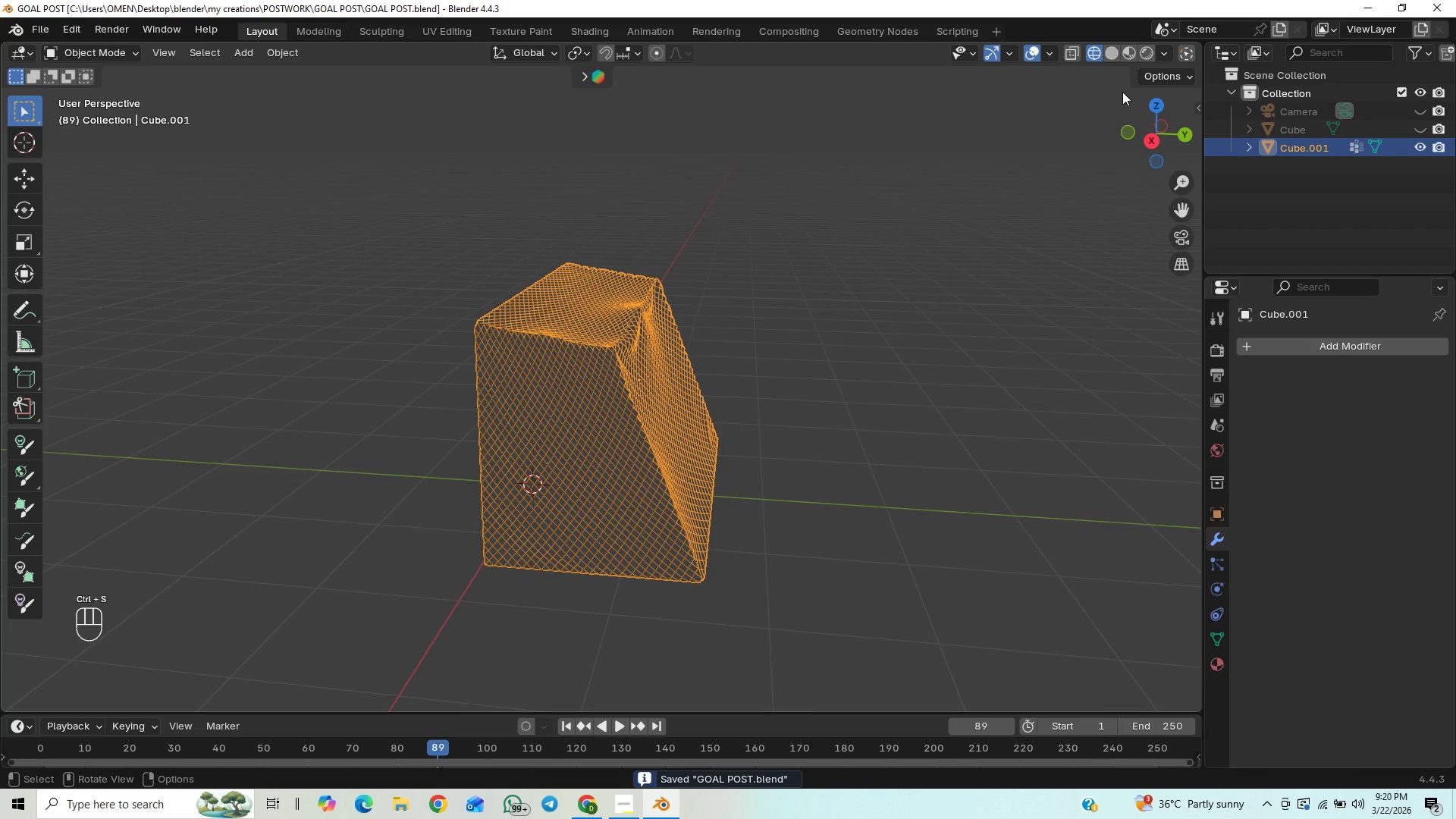 
scroll: coordinate [805, 457], scroll_direction: down, amount: 6.0
 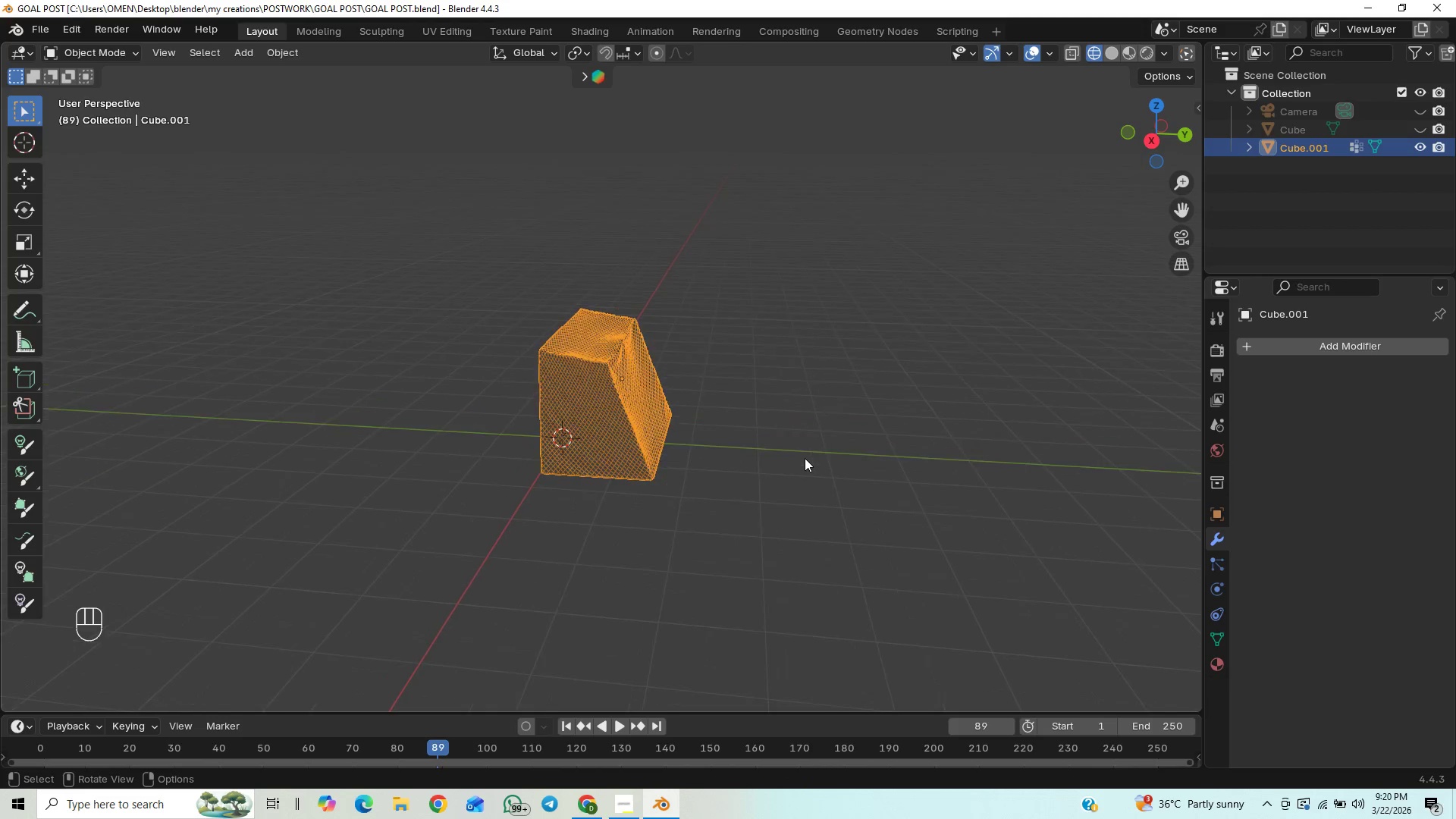 
scroll: coordinate [803, 447], scroll_direction: up, amount: 4.0
 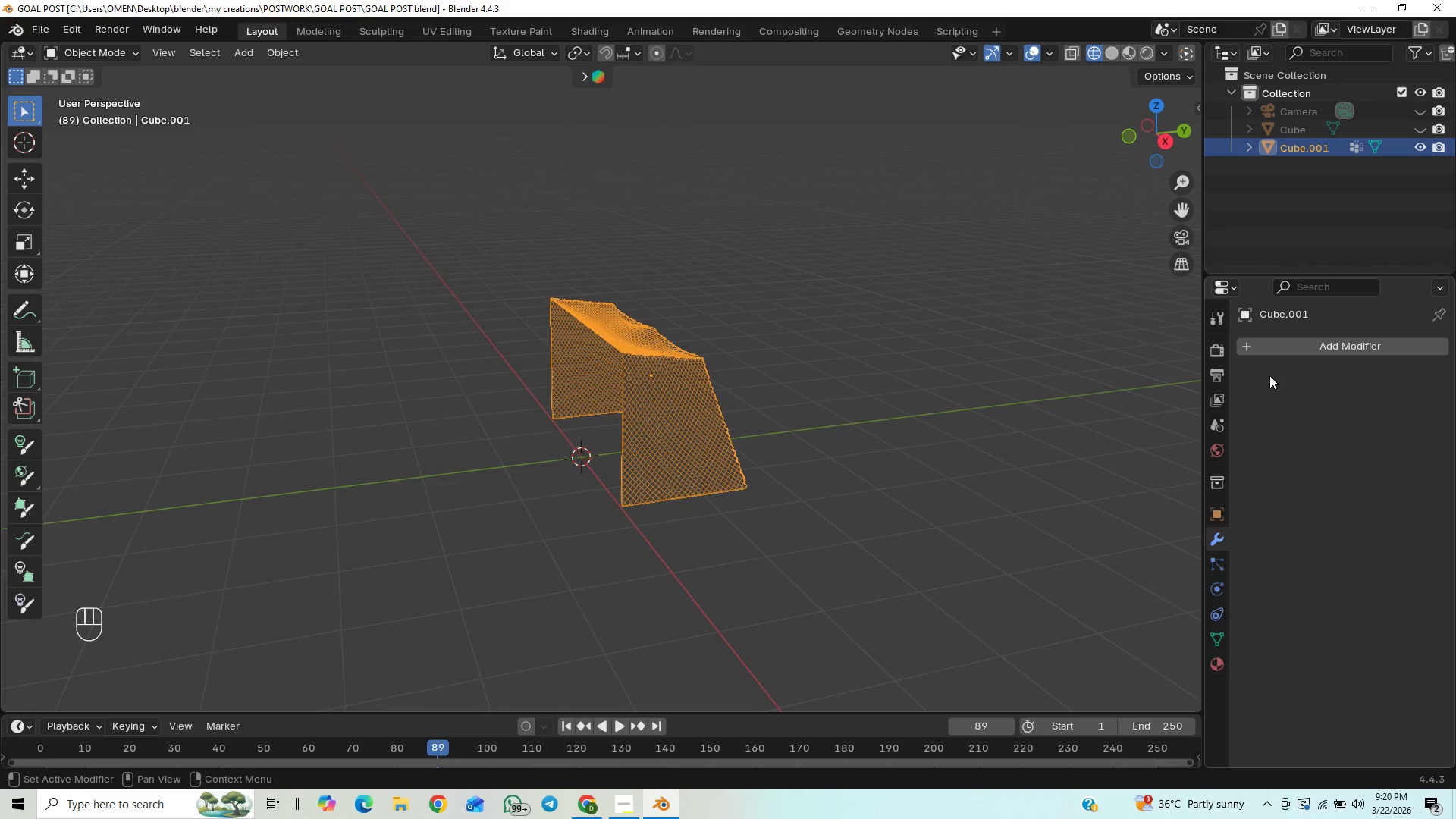 
wait(11.12)
 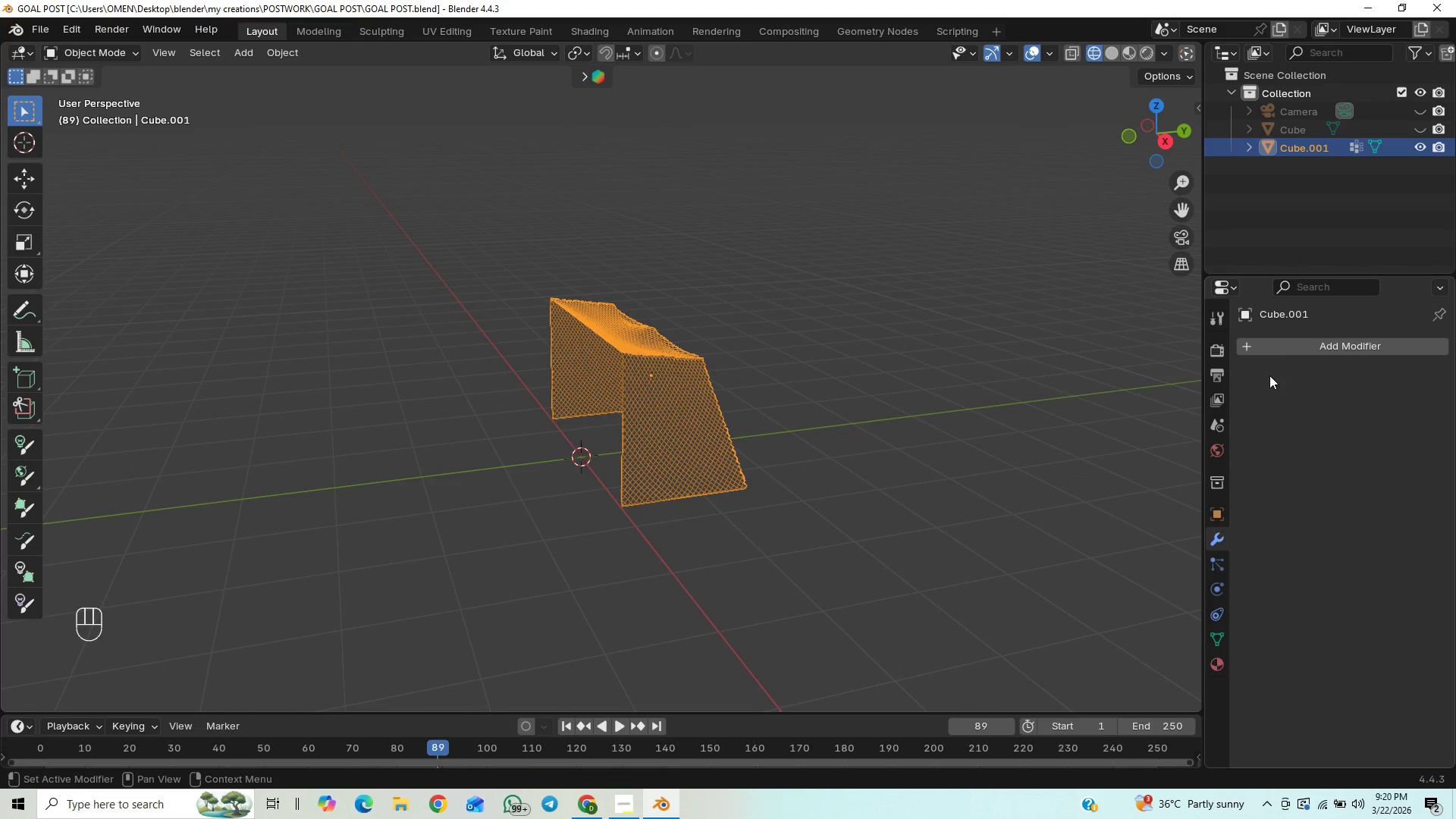 
scroll: coordinate [1037, 635], scroll_direction: up, amount: 9.0
 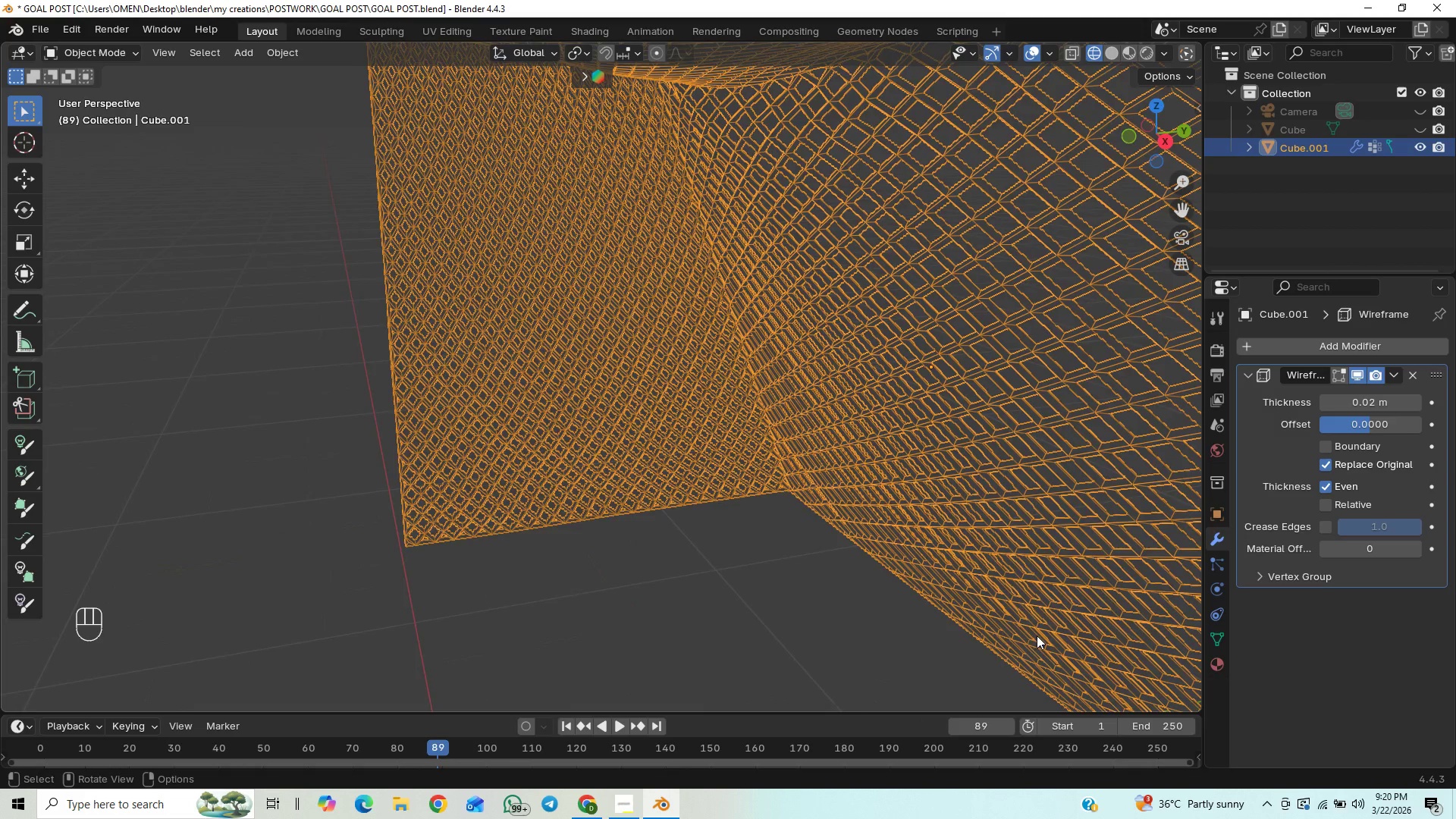 
scroll: coordinate [1037, 635], scroll_direction: down, amount: 10.0
 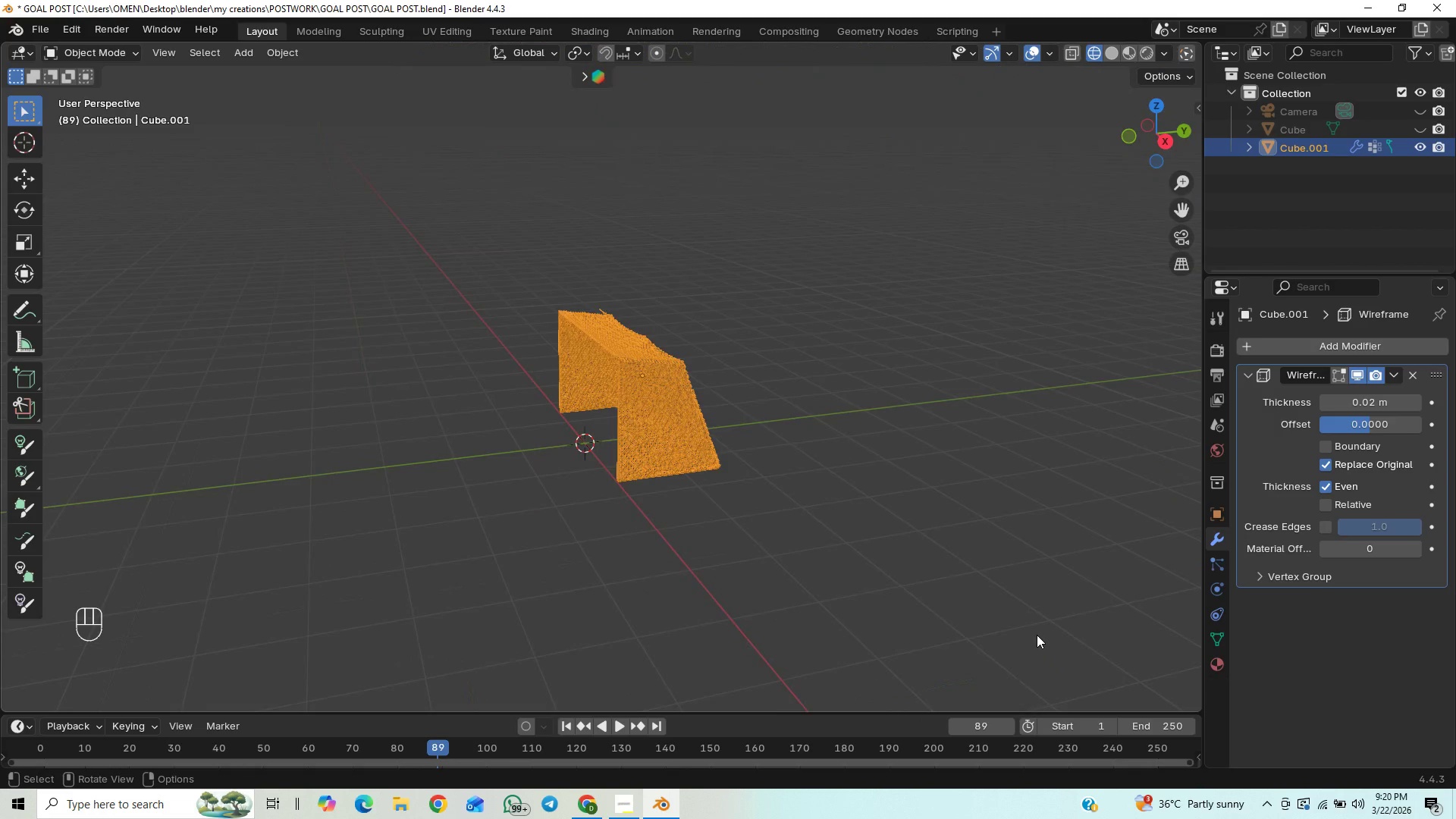 
scroll: coordinate [1037, 633], scroll_direction: up, amount: 4.0
 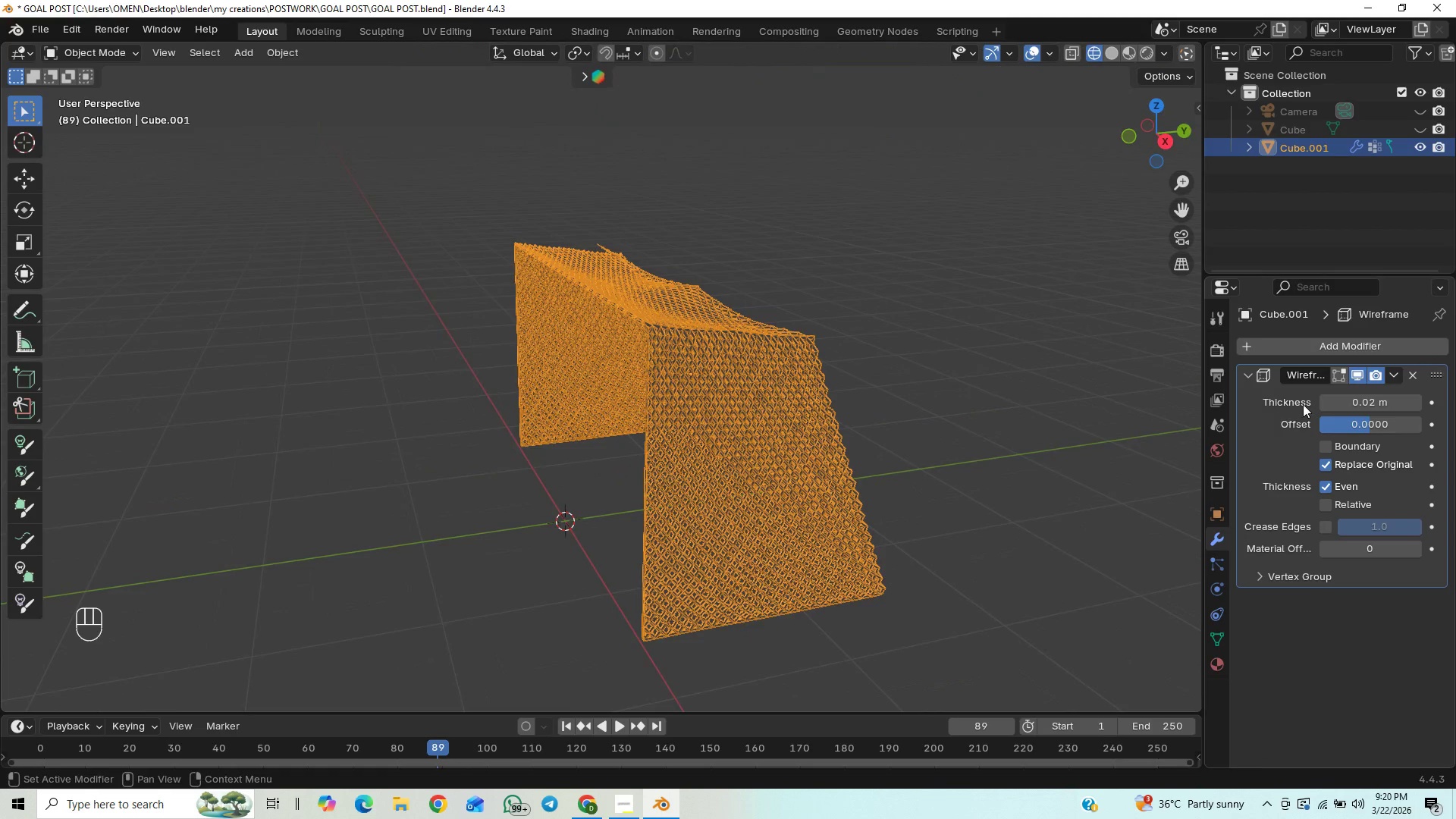 
mouse_move([1332, 413])
 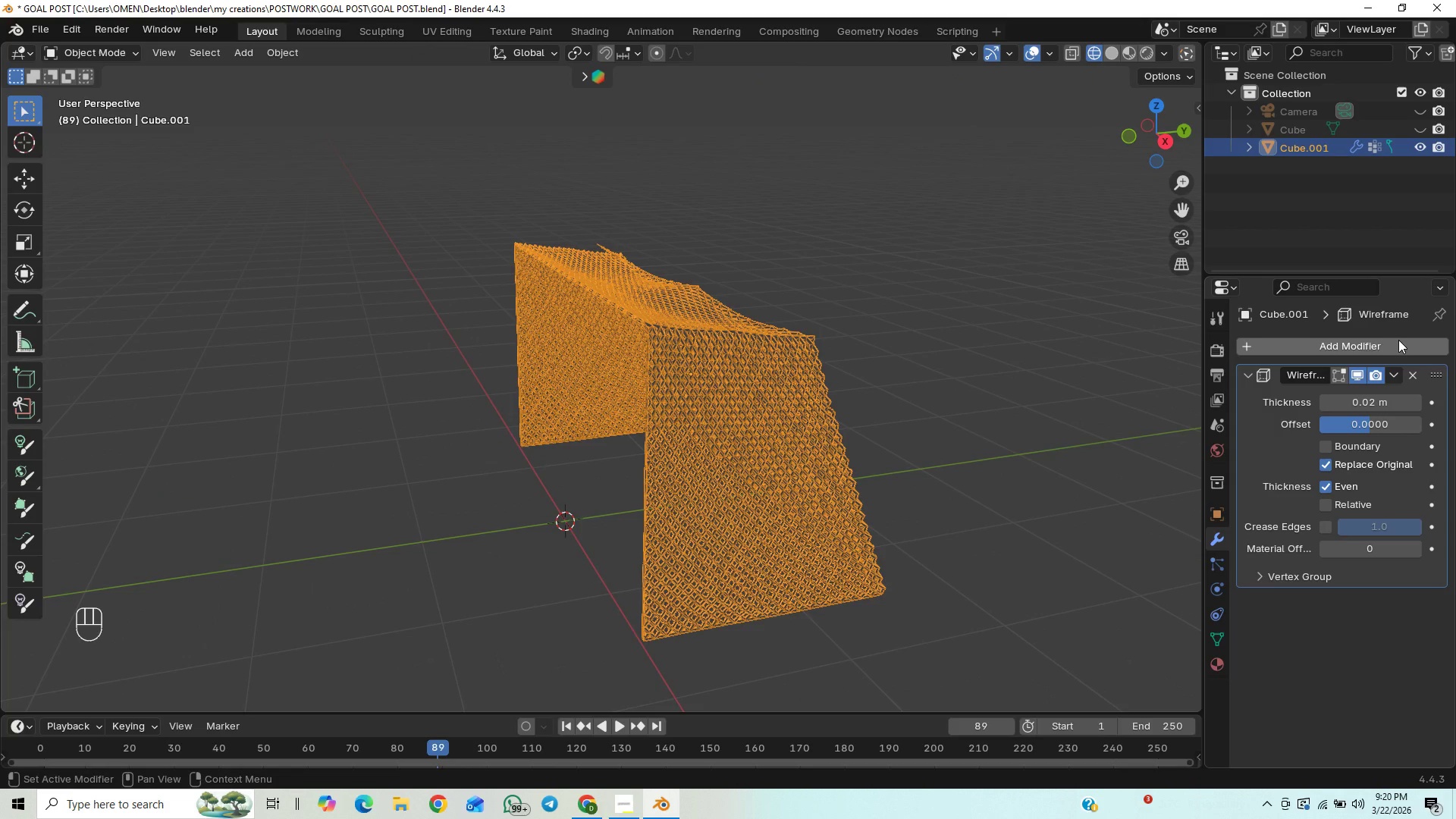 
mouse_move([1401, 359])
 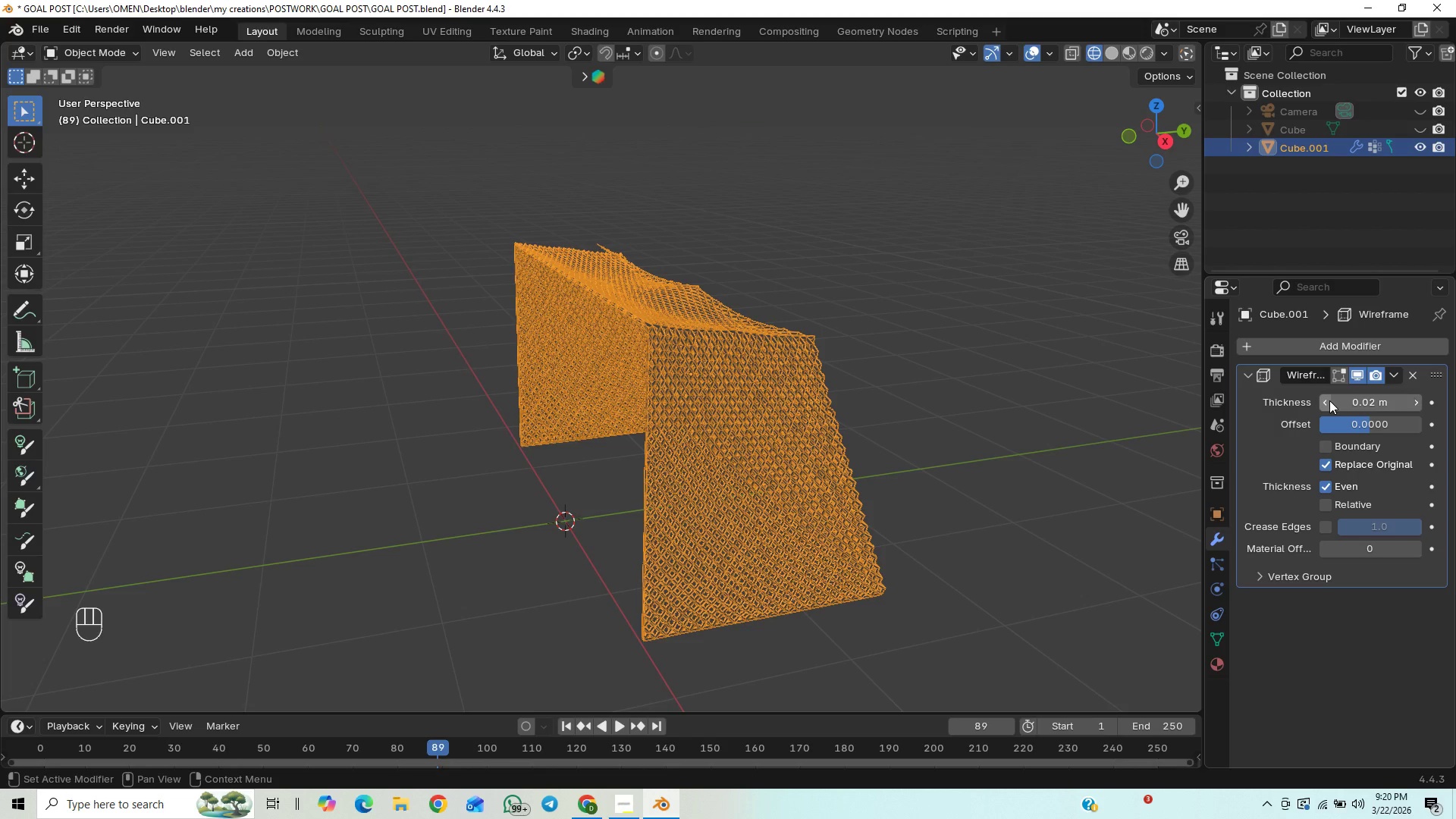 
double_click([1329, 400])
 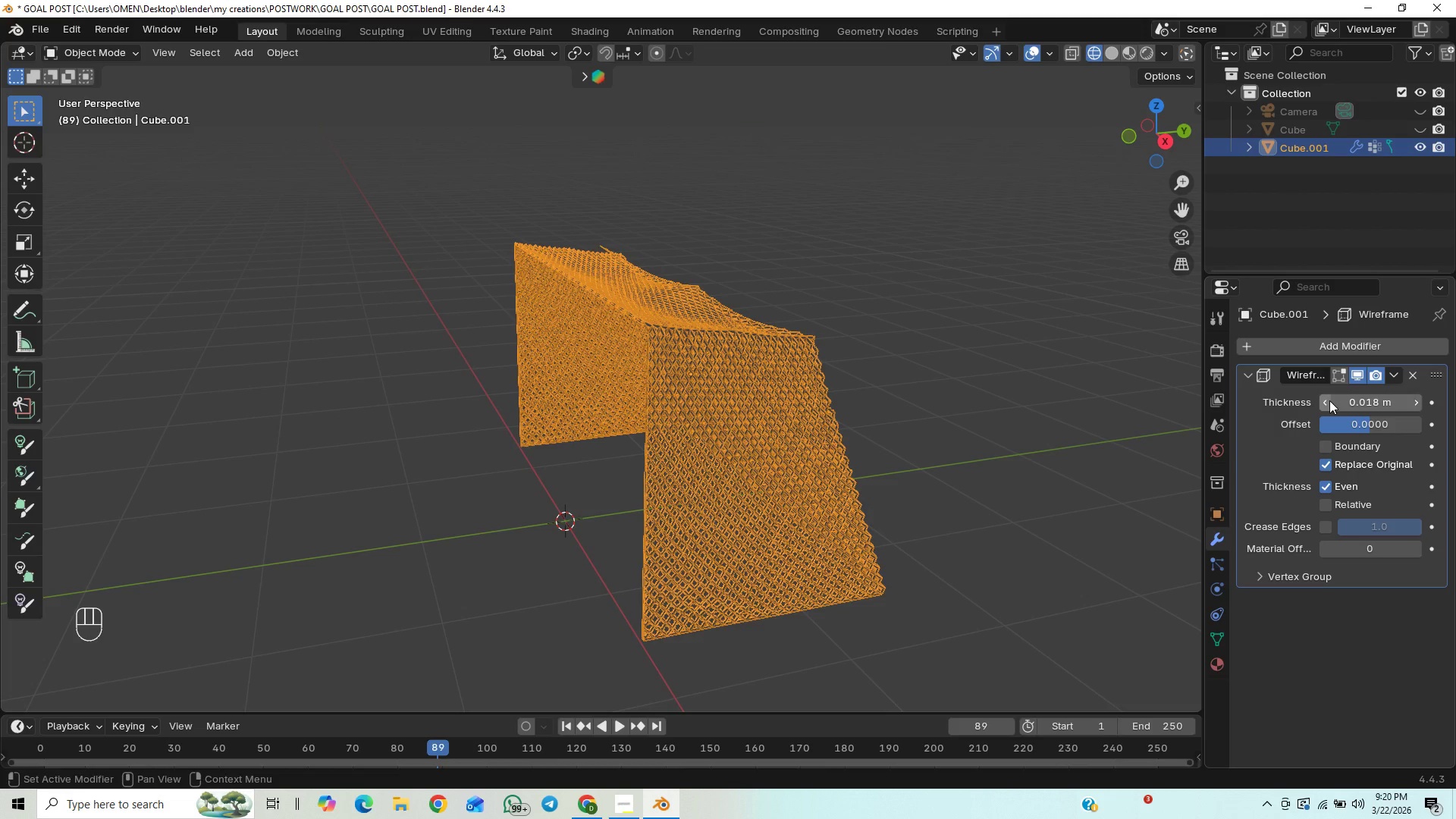 
triple_click([1329, 400])
 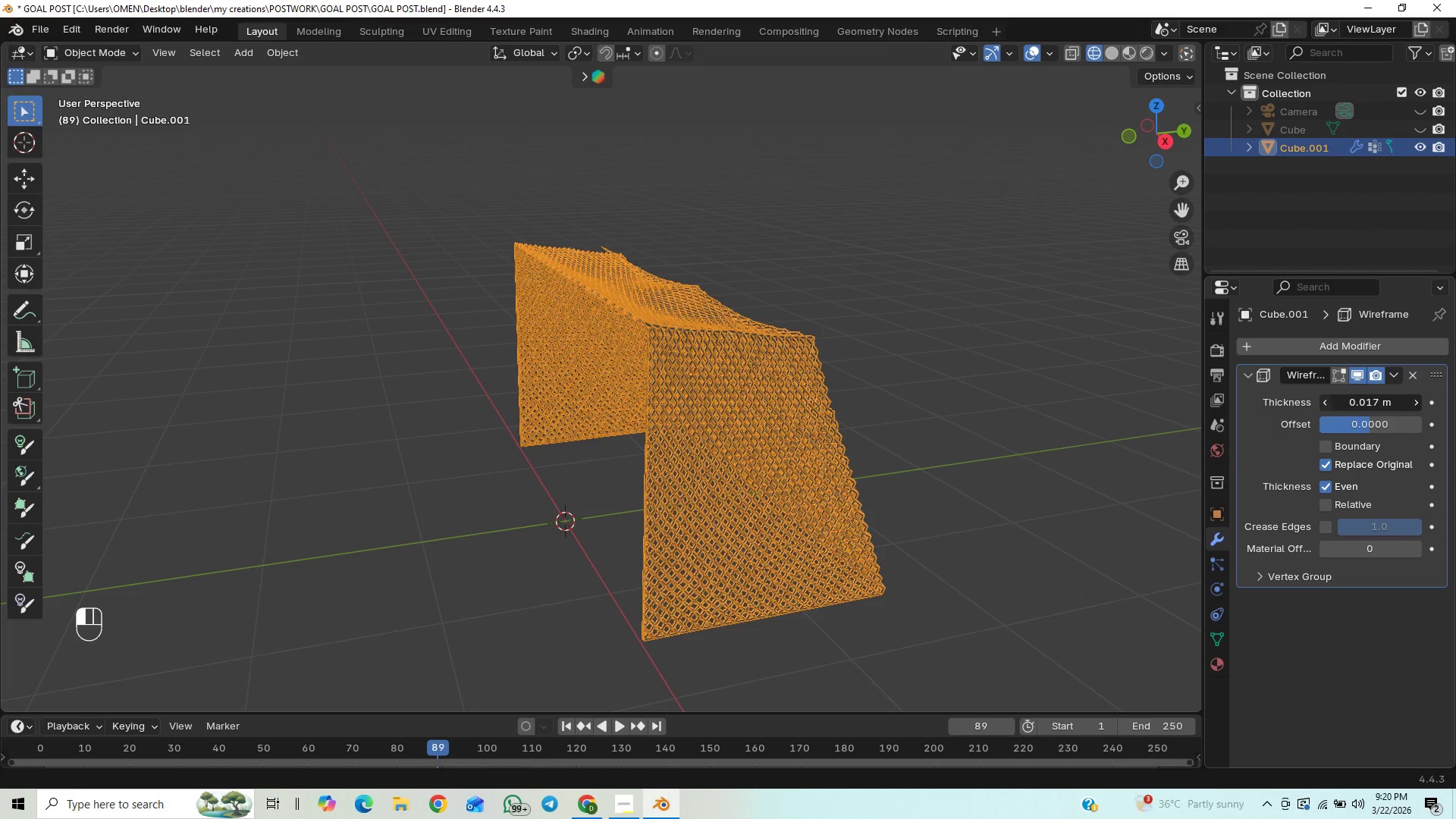 
triple_click([1329, 400])
 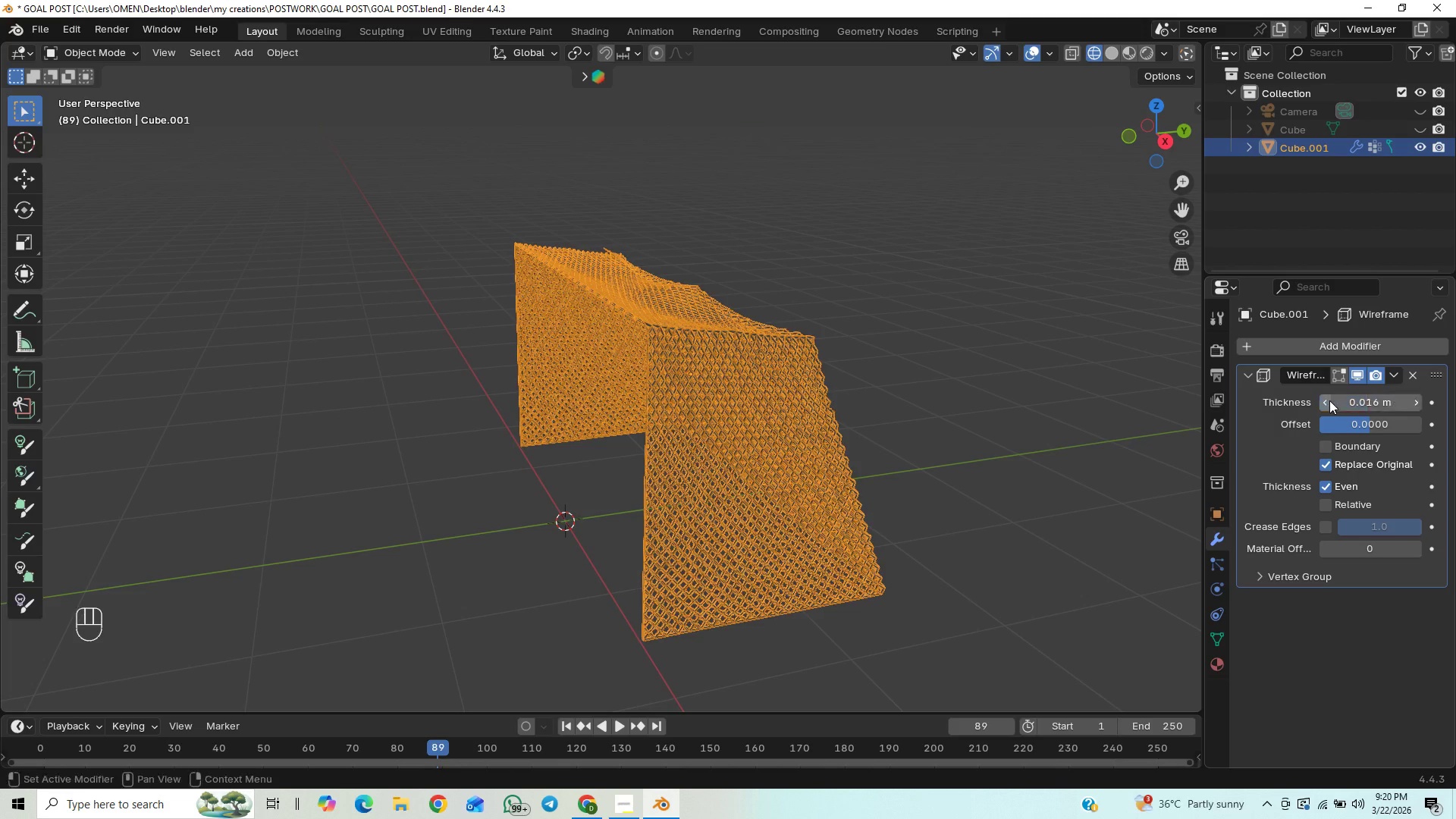 
triple_click([1329, 400])
 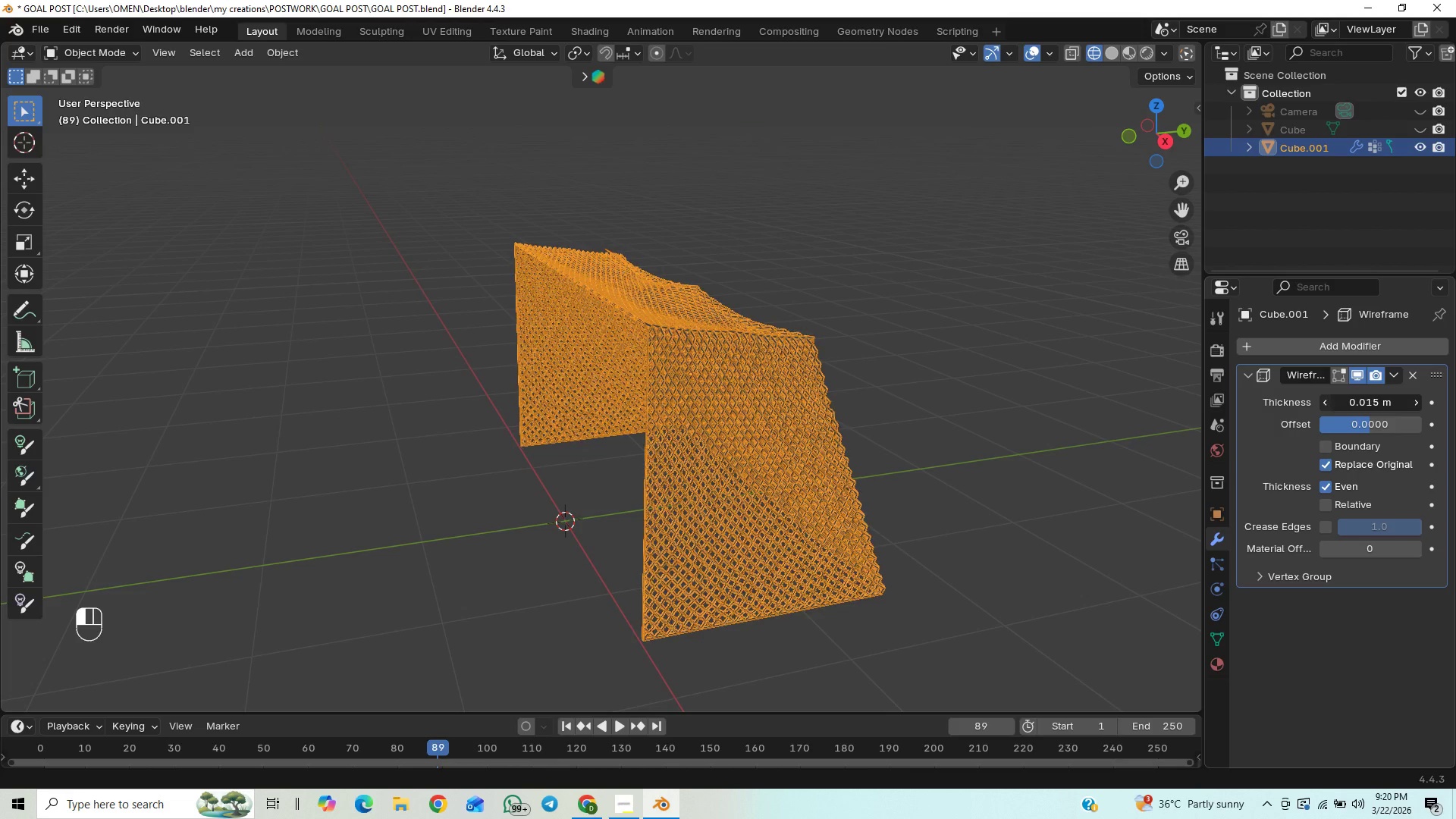 
triple_click([1329, 400])
 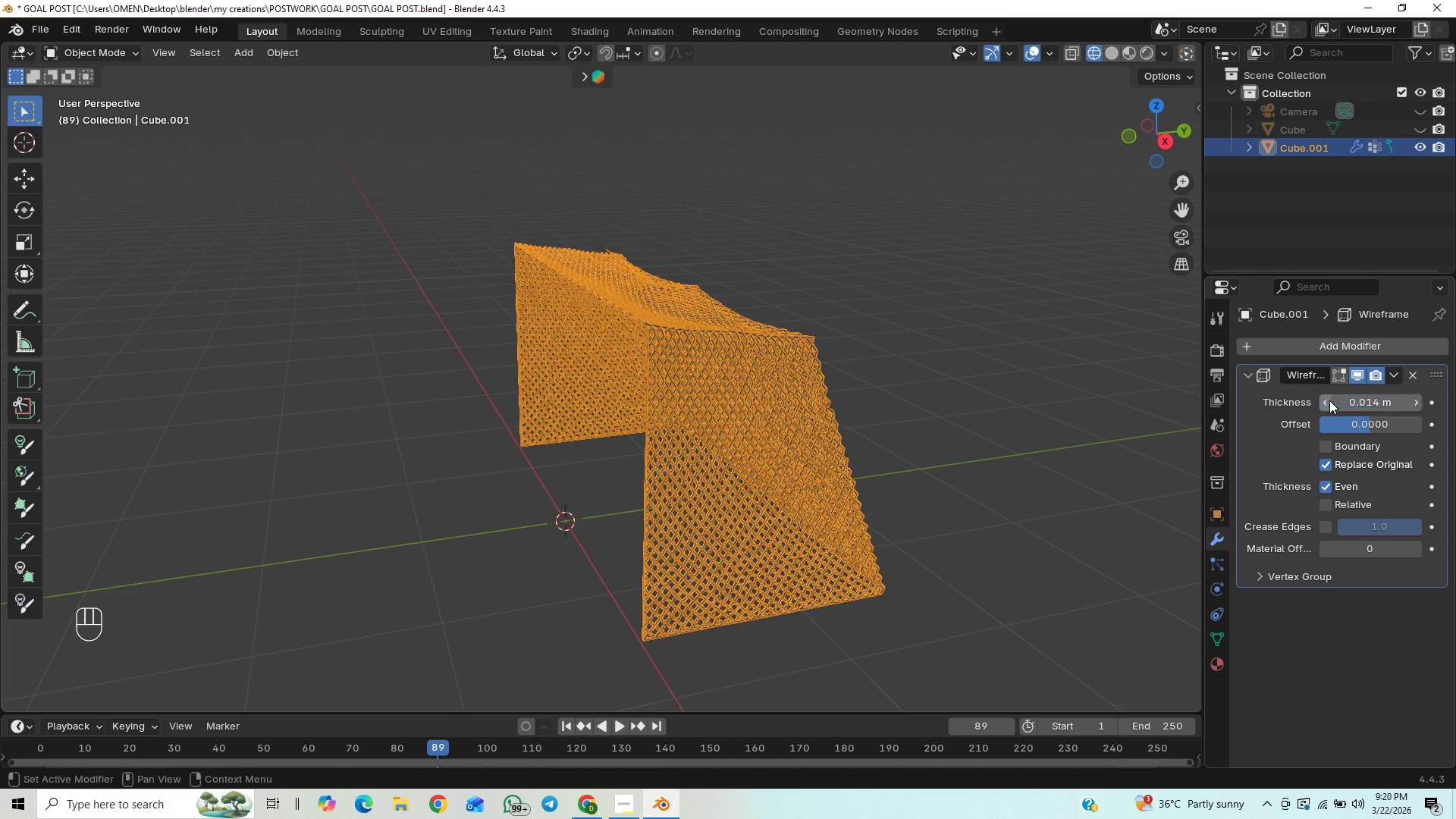 
triple_click([1329, 400])
 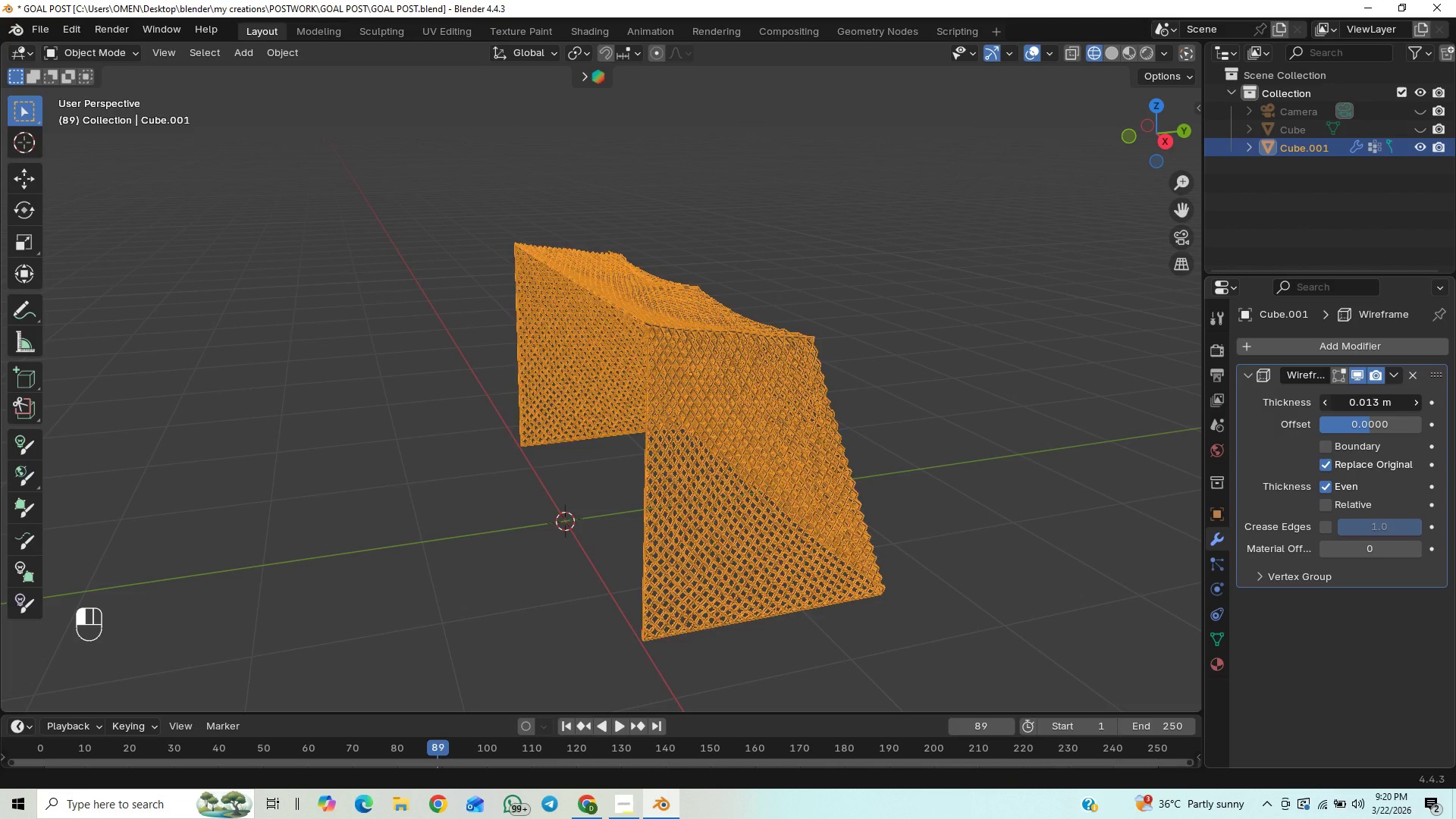 
triple_click([1329, 400])
 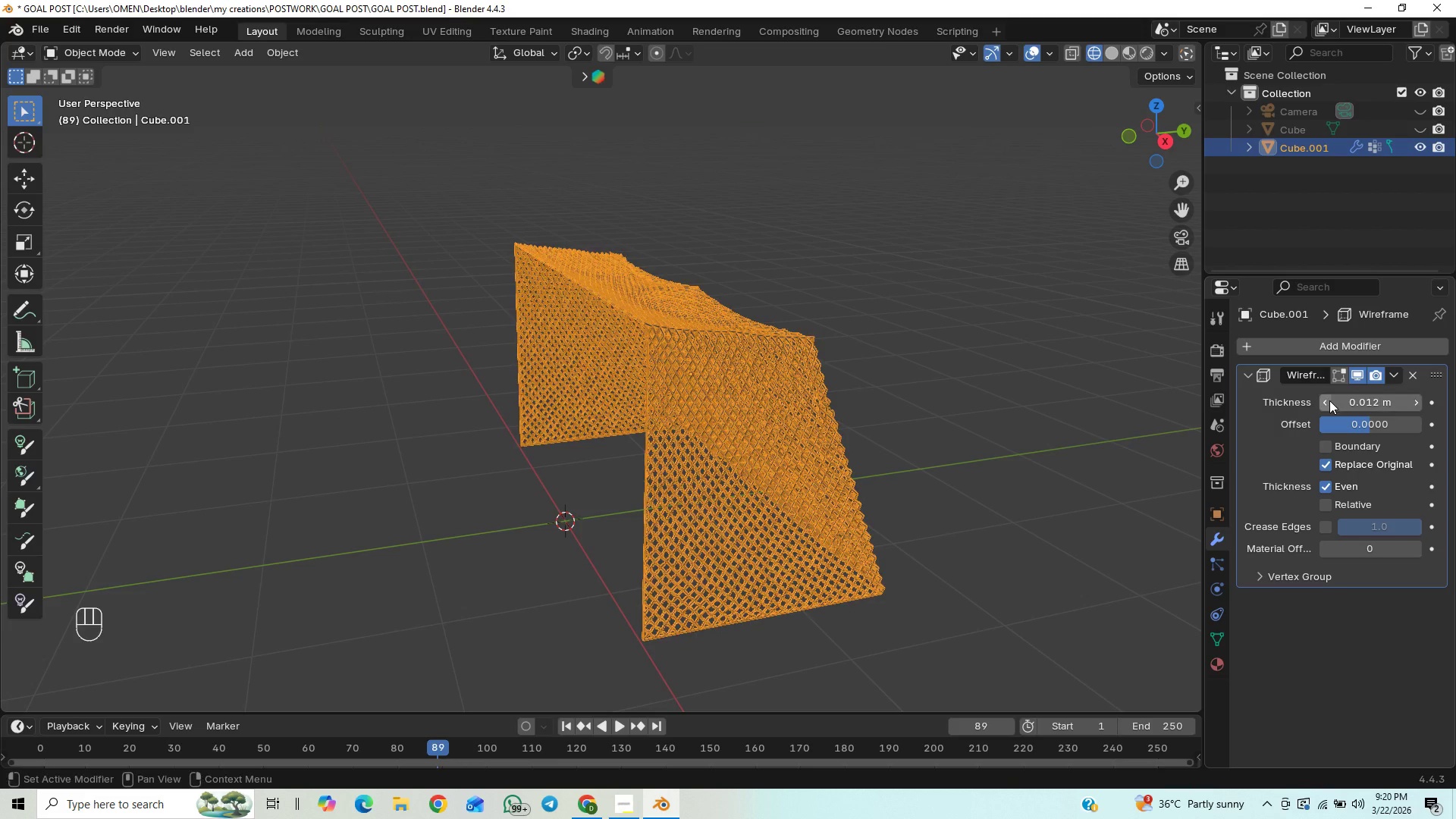 
triple_click([1329, 400])
 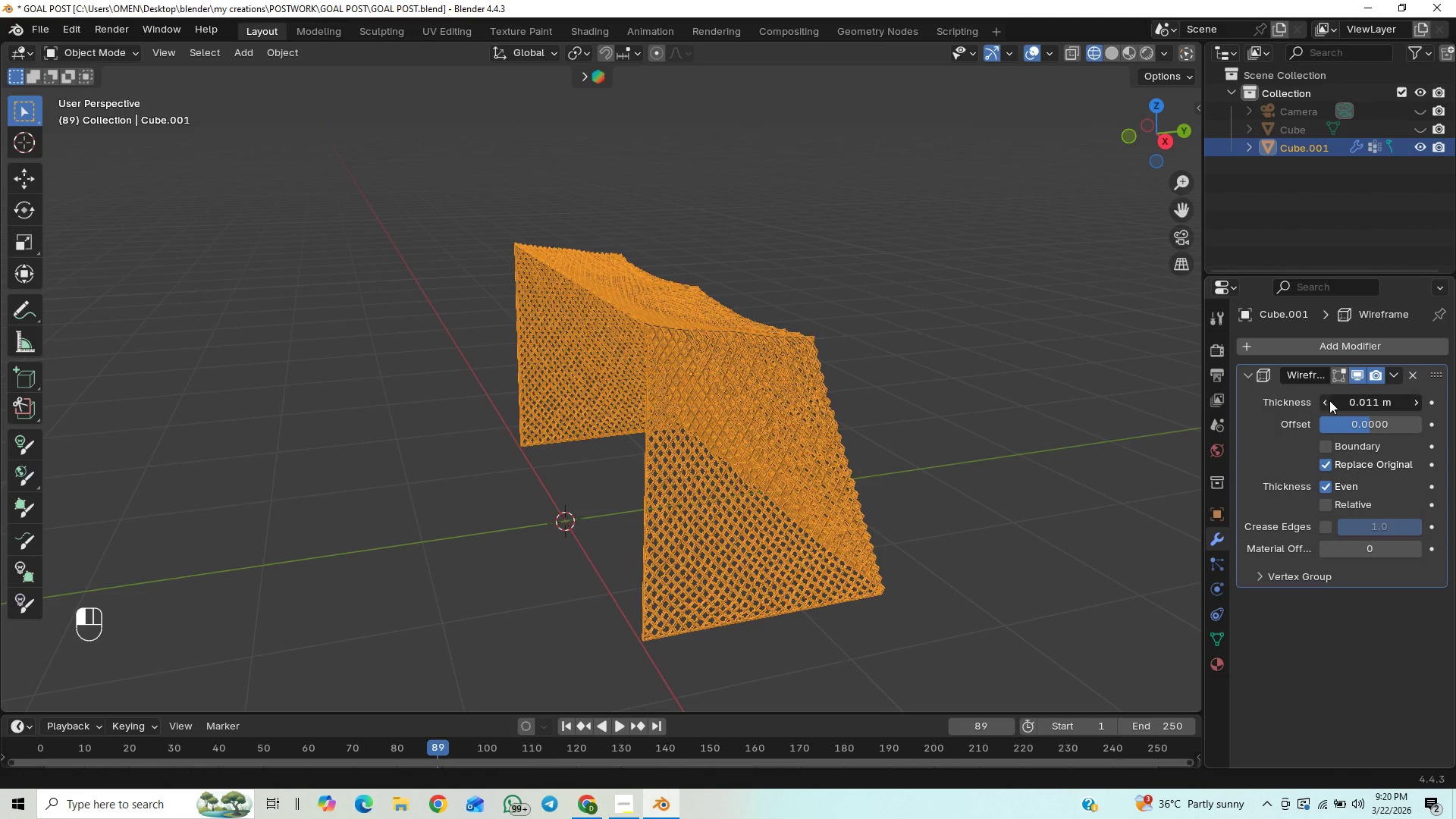 
triple_click([1329, 400])
 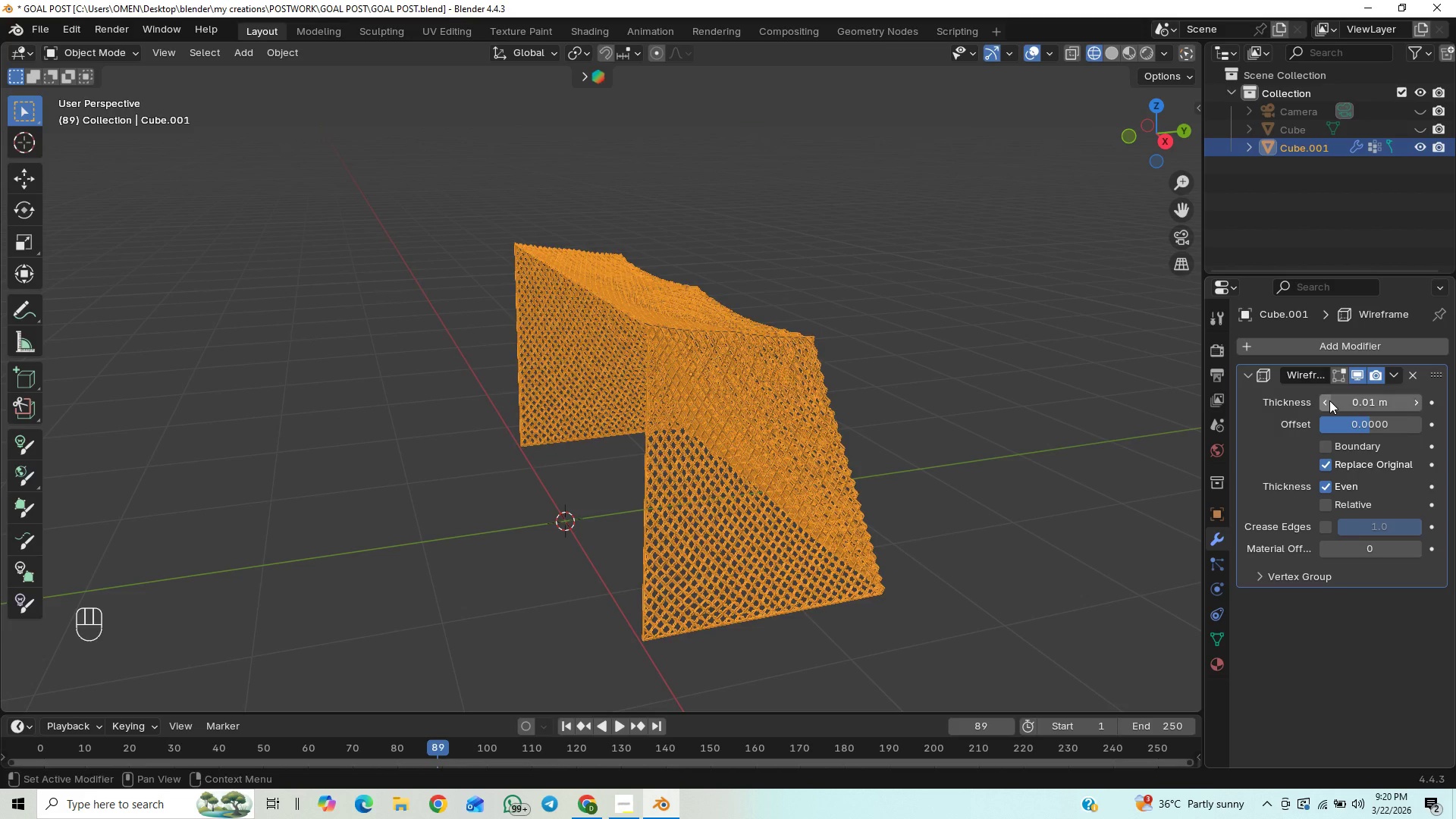 
left_click([1329, 400])
 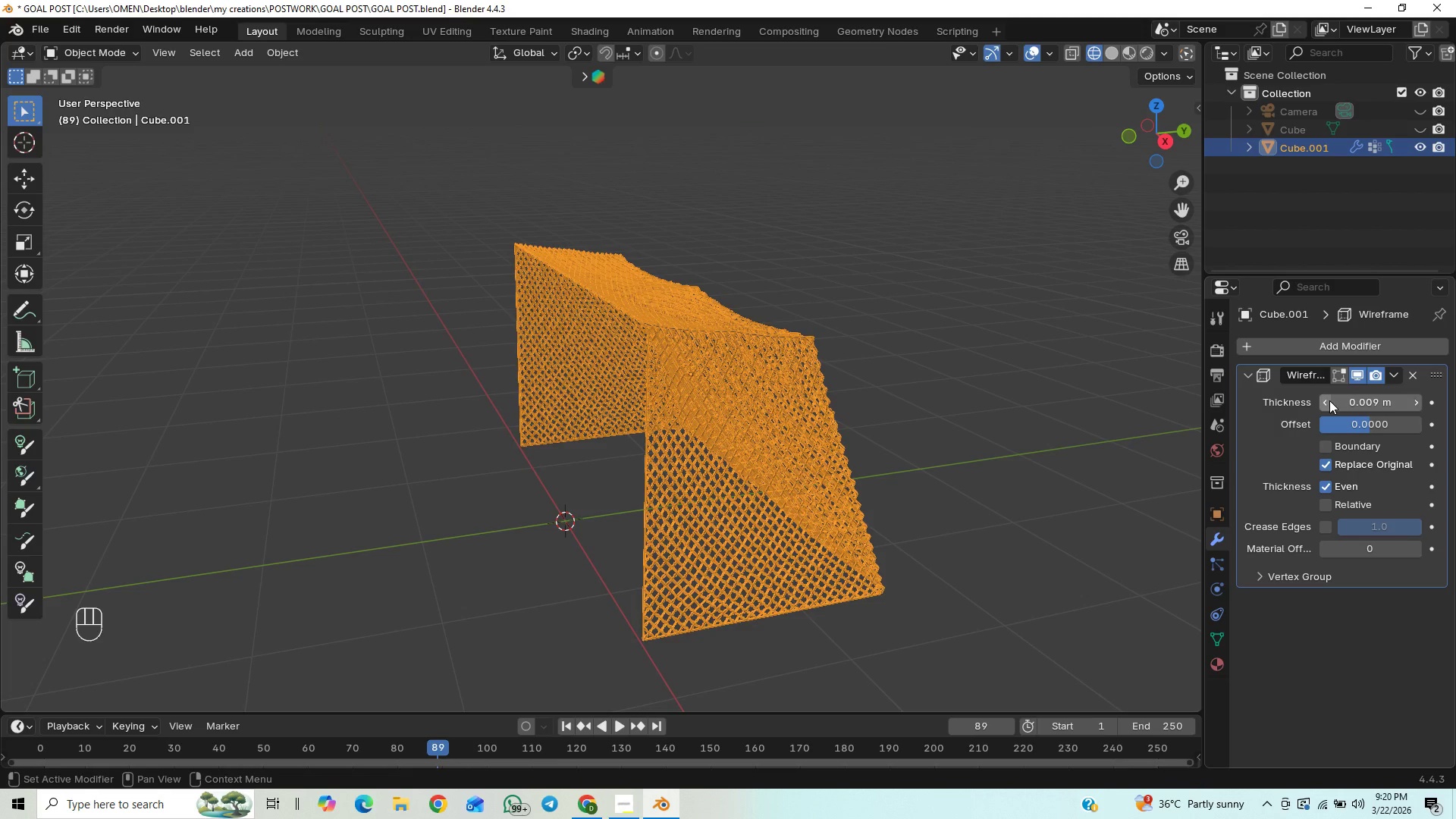 
left_click([1329, 400])
 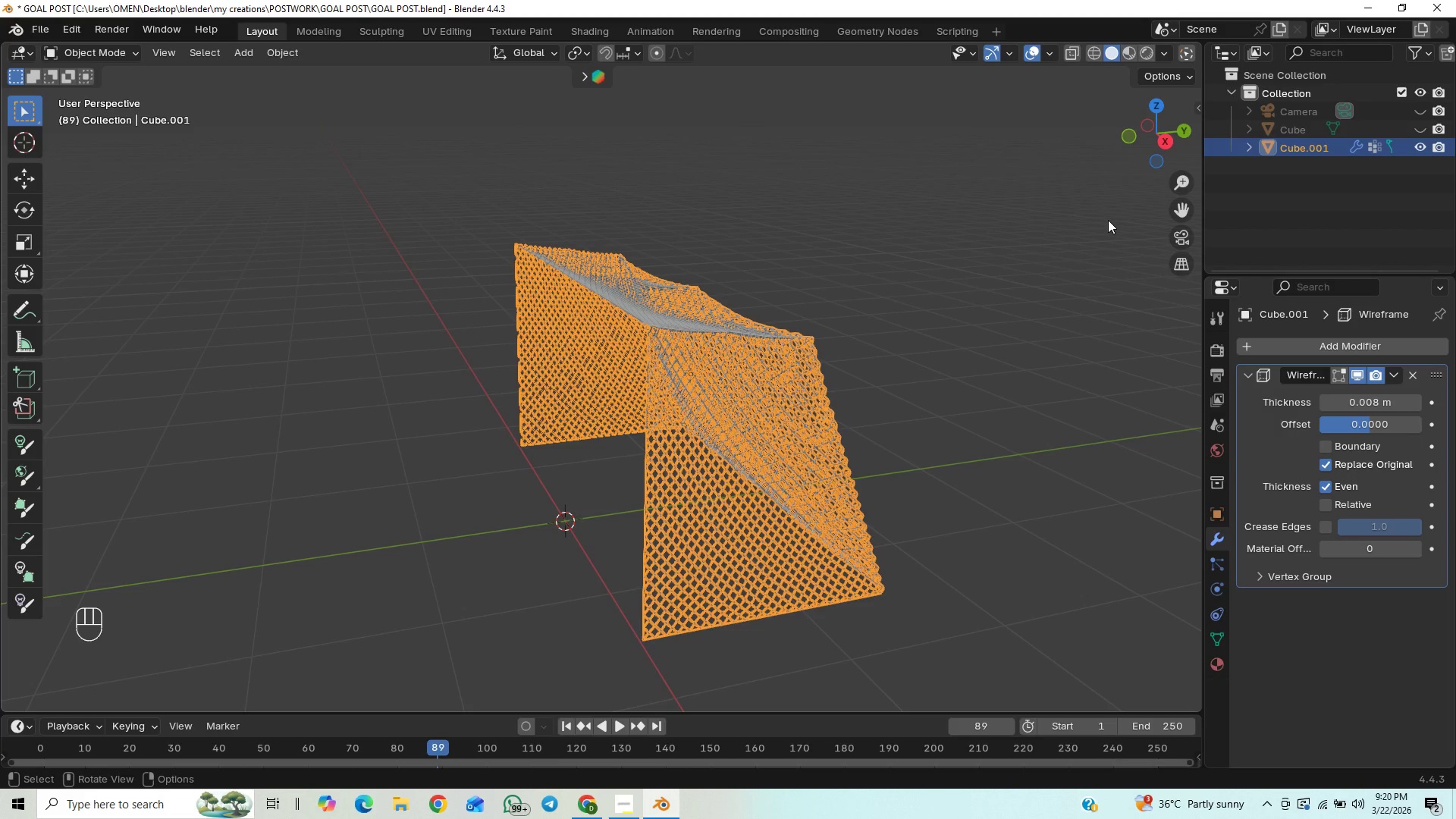 
wait(5.16)
 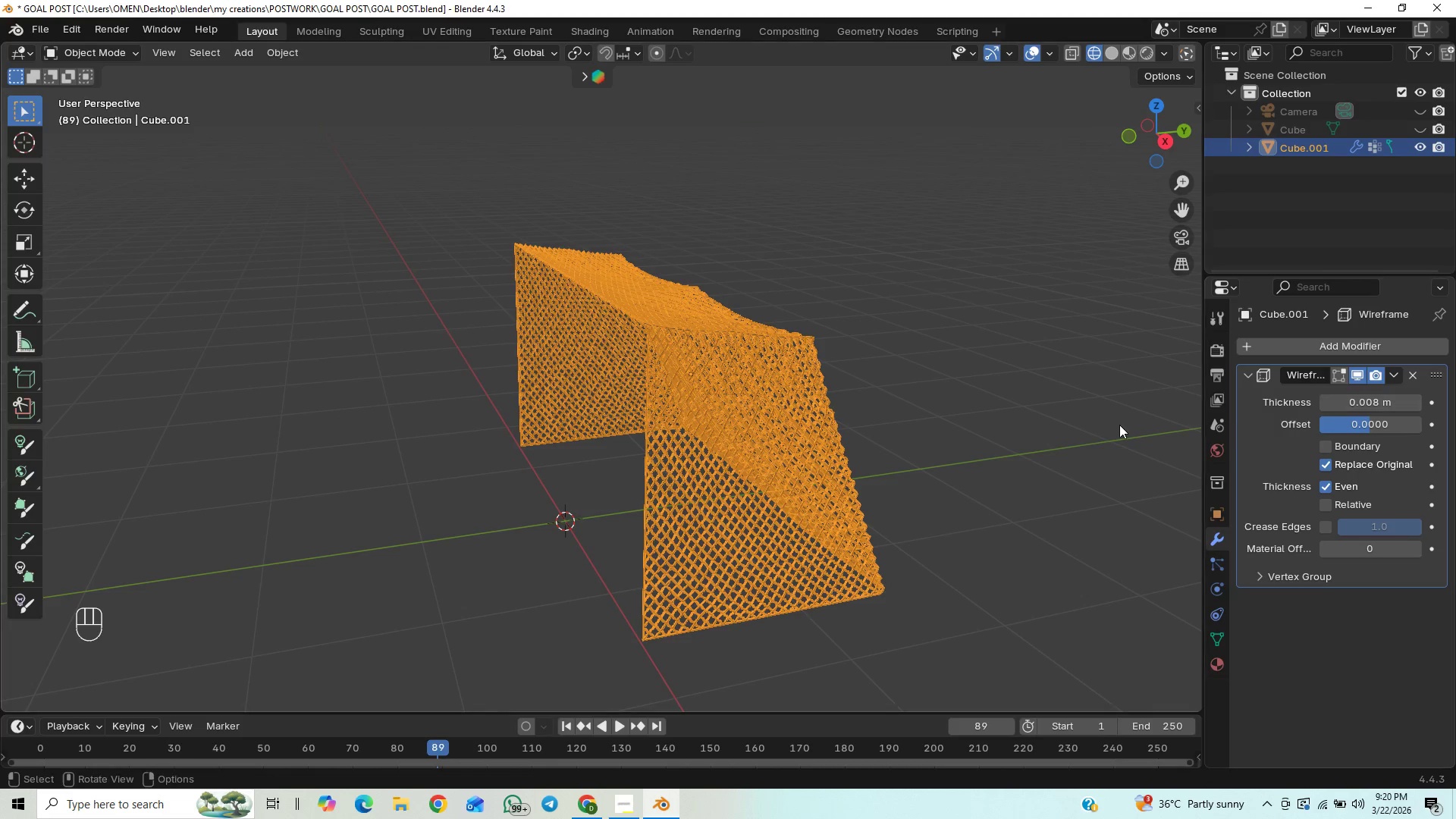 
key(Control+S)
 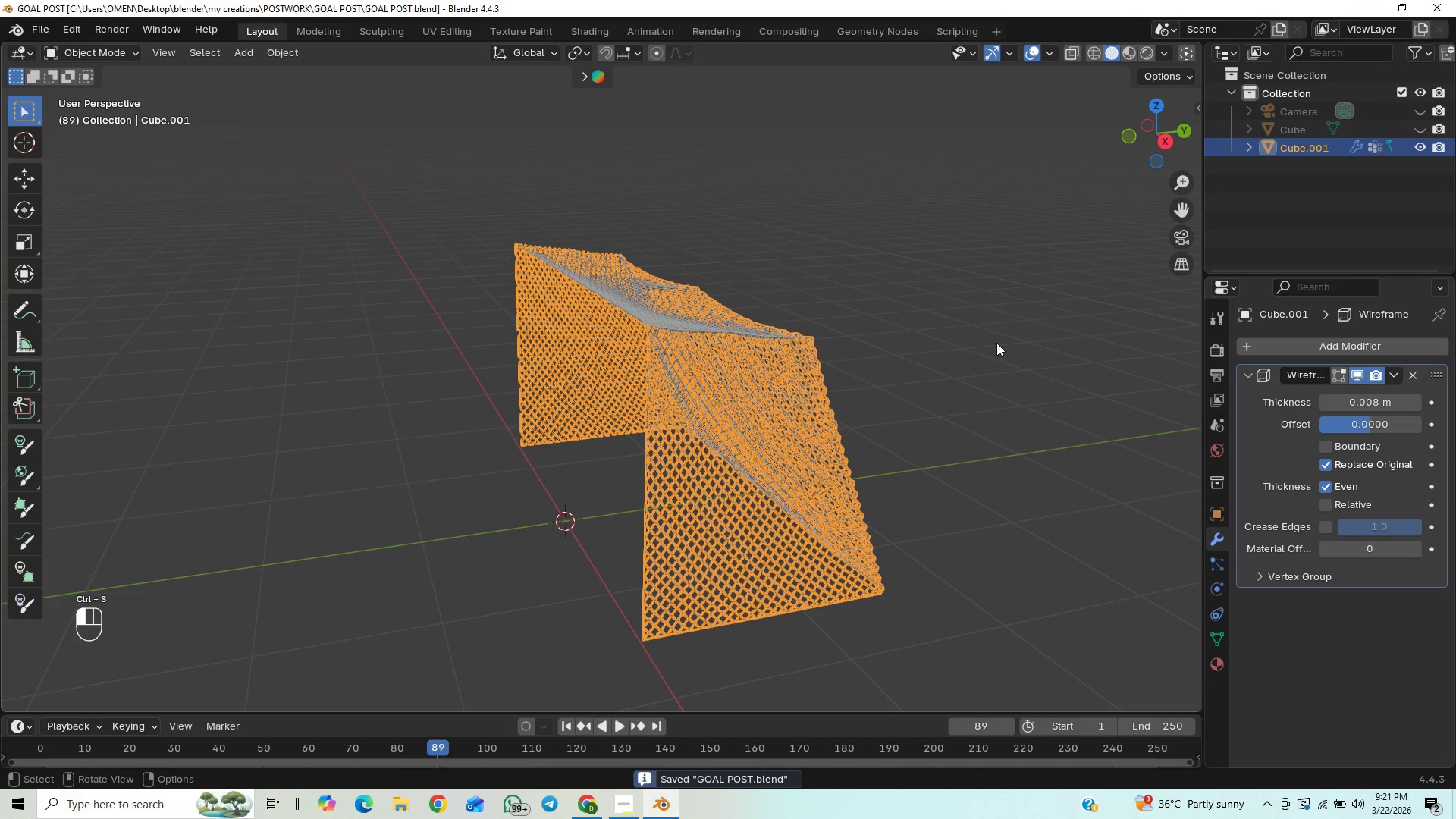 
left_click([996, 343])
 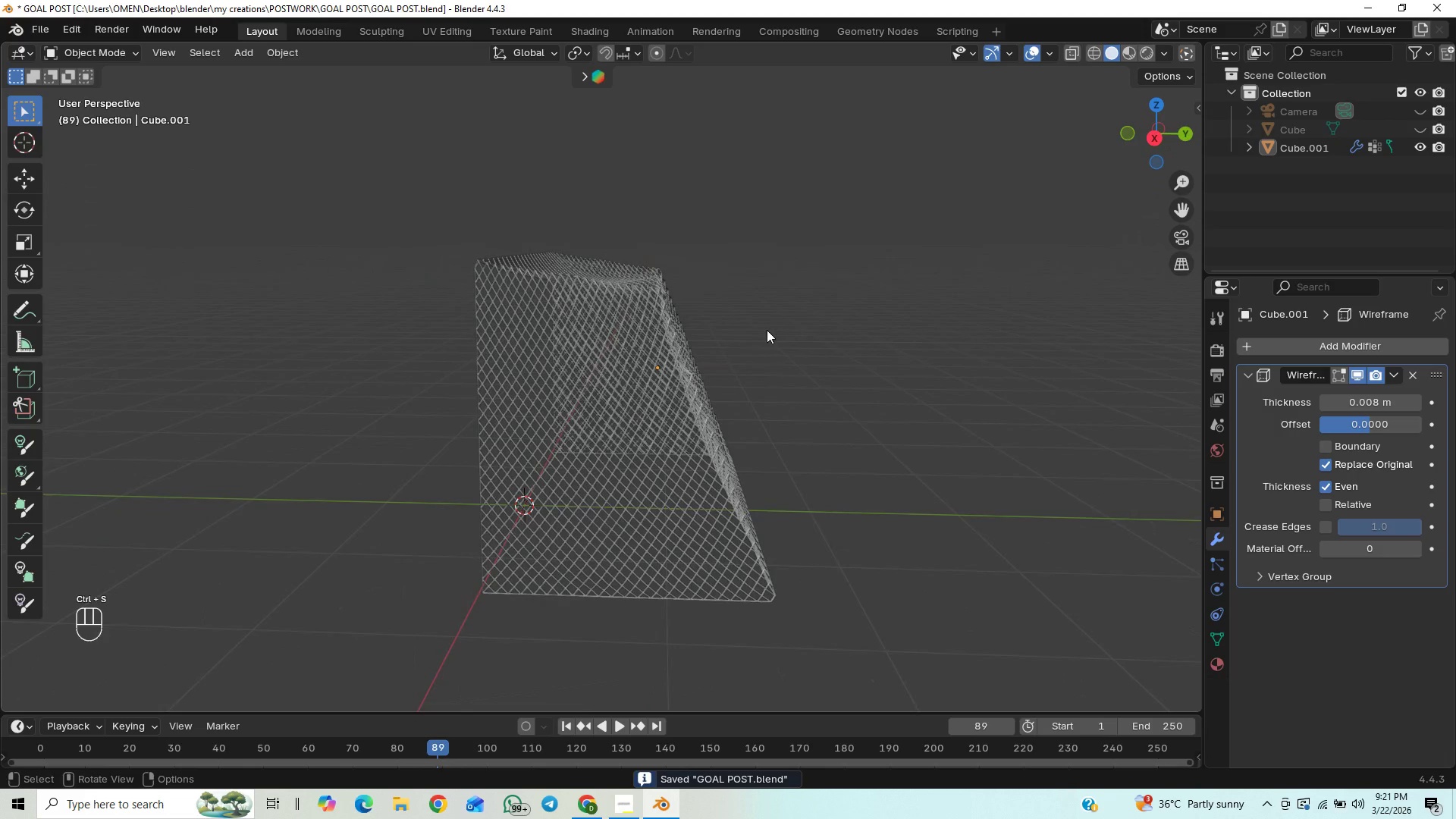 
scroll: coordinate [739, 315], scroll_direction: up, amount: 7.0
 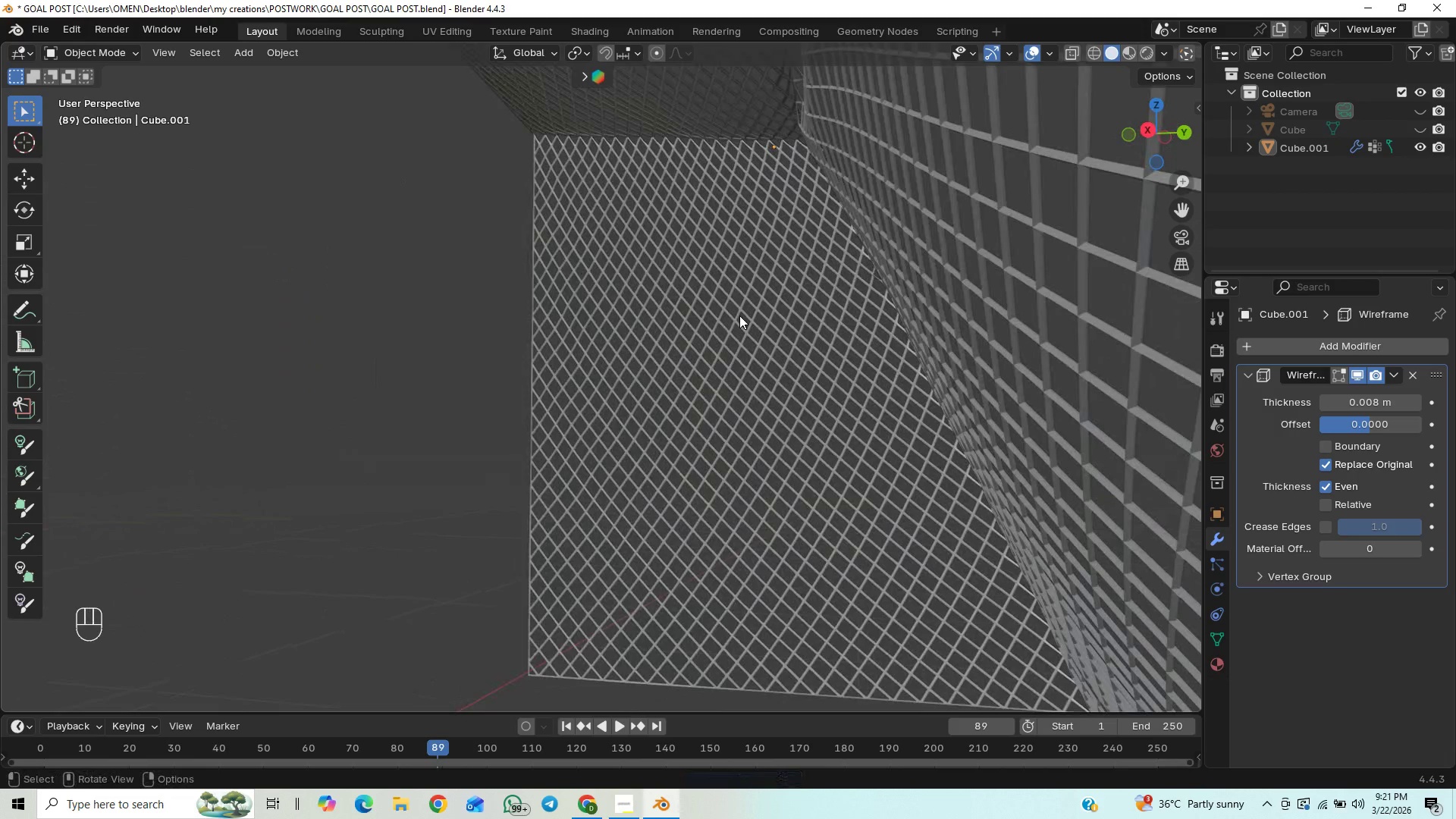 
scroll: coordinate [739, 315], scroll_direction: down, amount: 8.0
 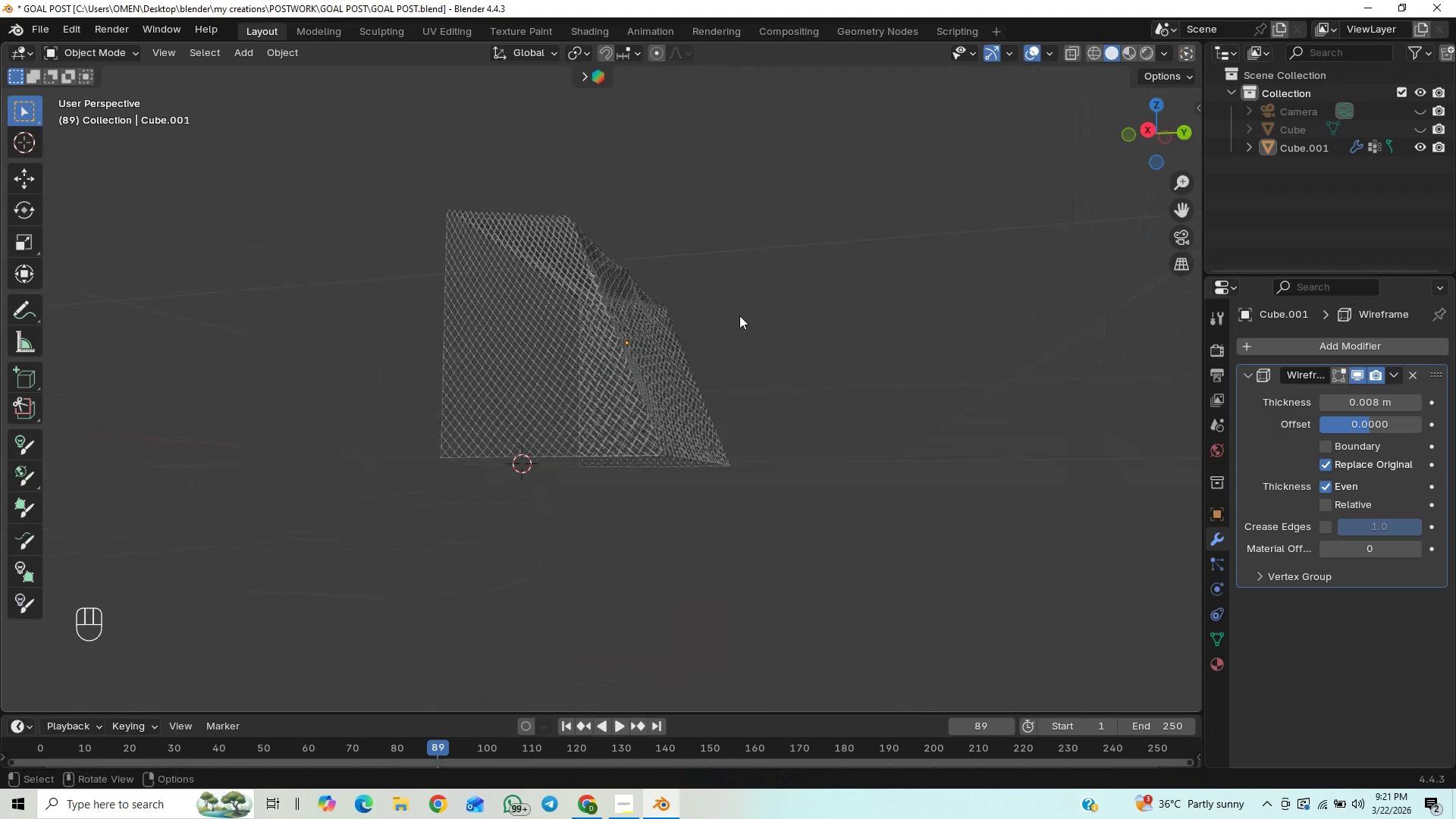 
scroll: coordinate [739, 315], scroll_direction: up, amount: 9.0
 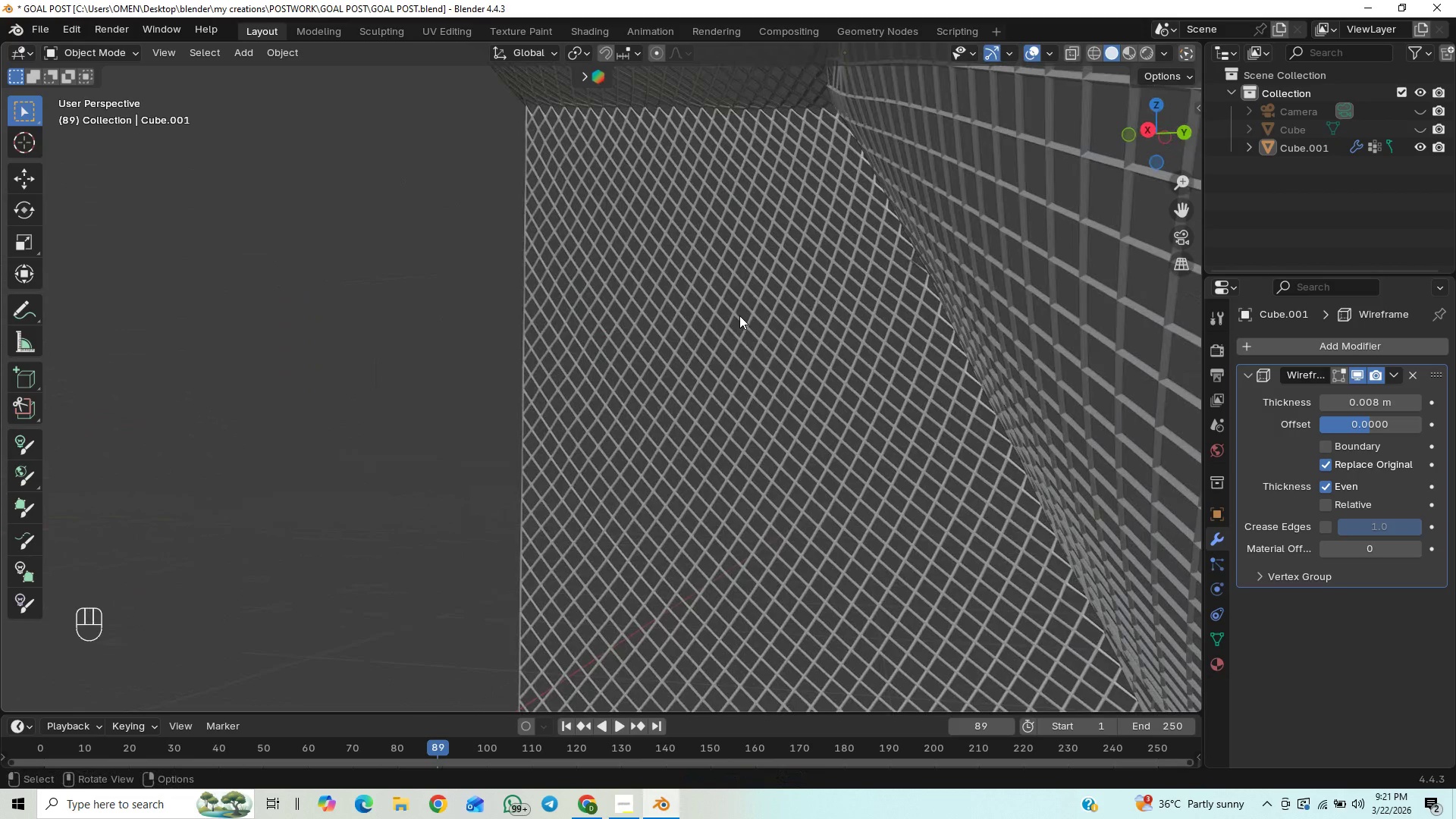 
scroll: coordinate [734, 328], scroll_direction: down, amount: 9.0
 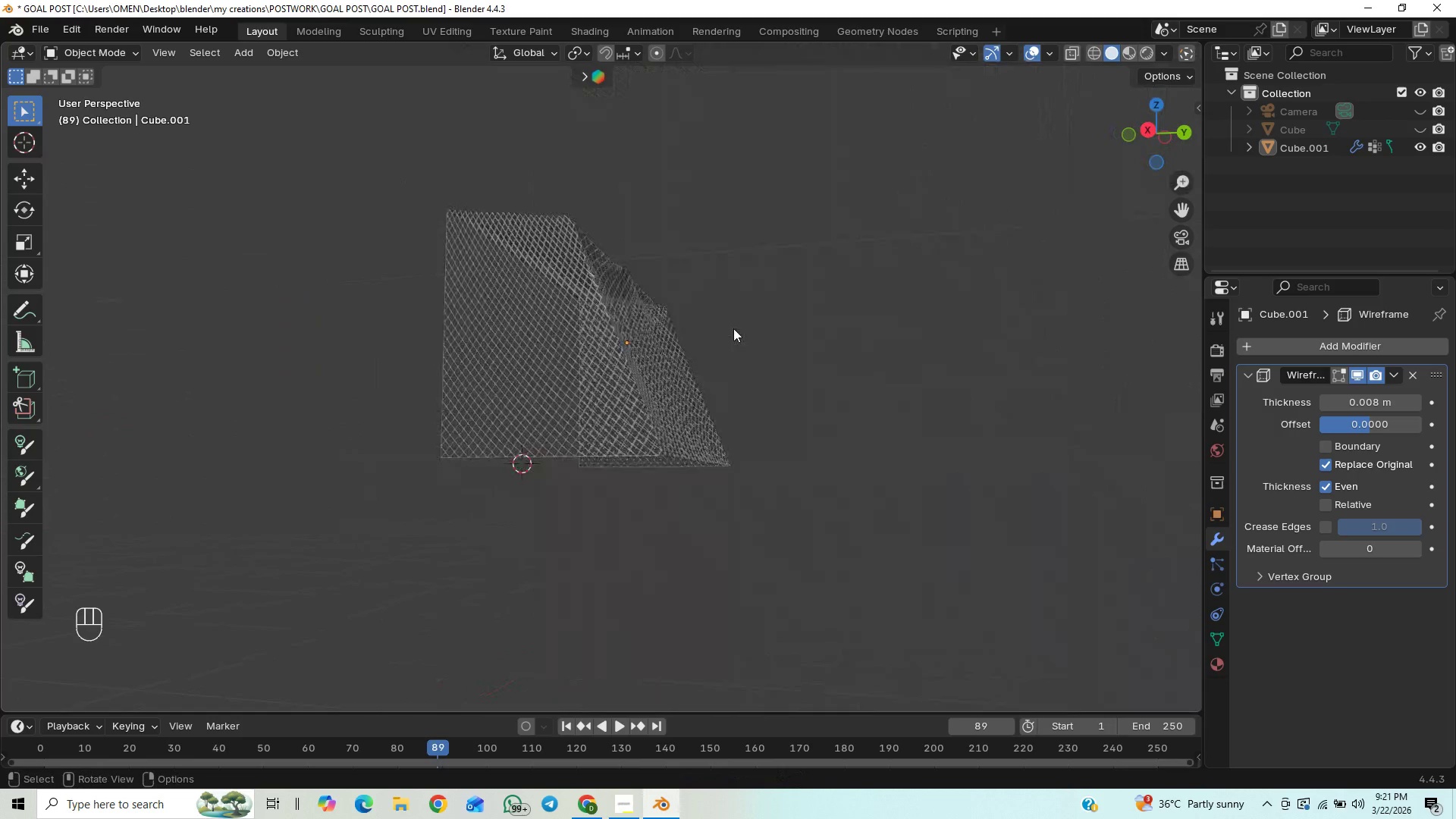 
scroll: coordinate [732, 325], scroll_direction: up, amount: 4.0
 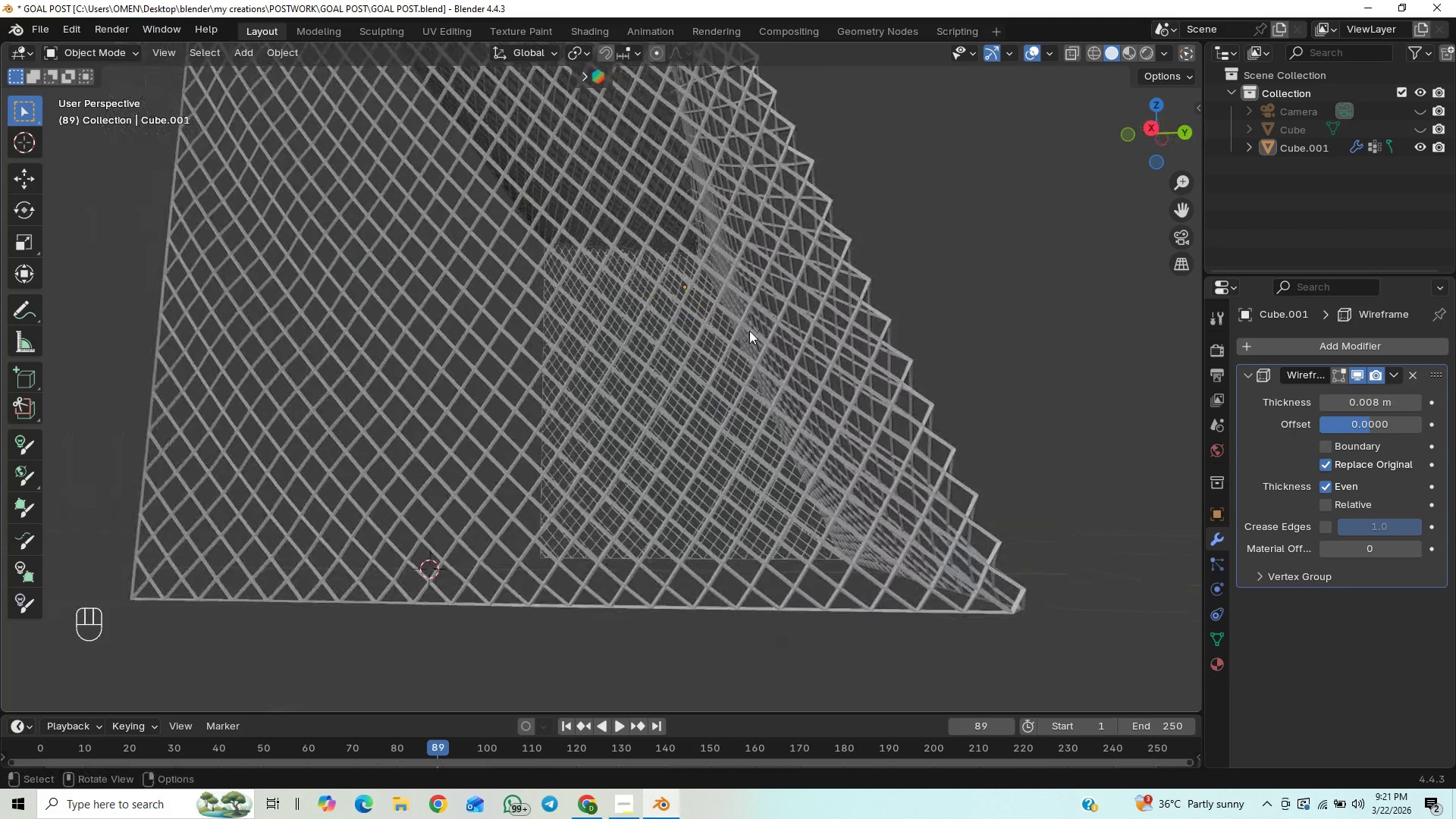 
scroll: coordinate [729, 323], scroll_direction: down, amount: 2.0
 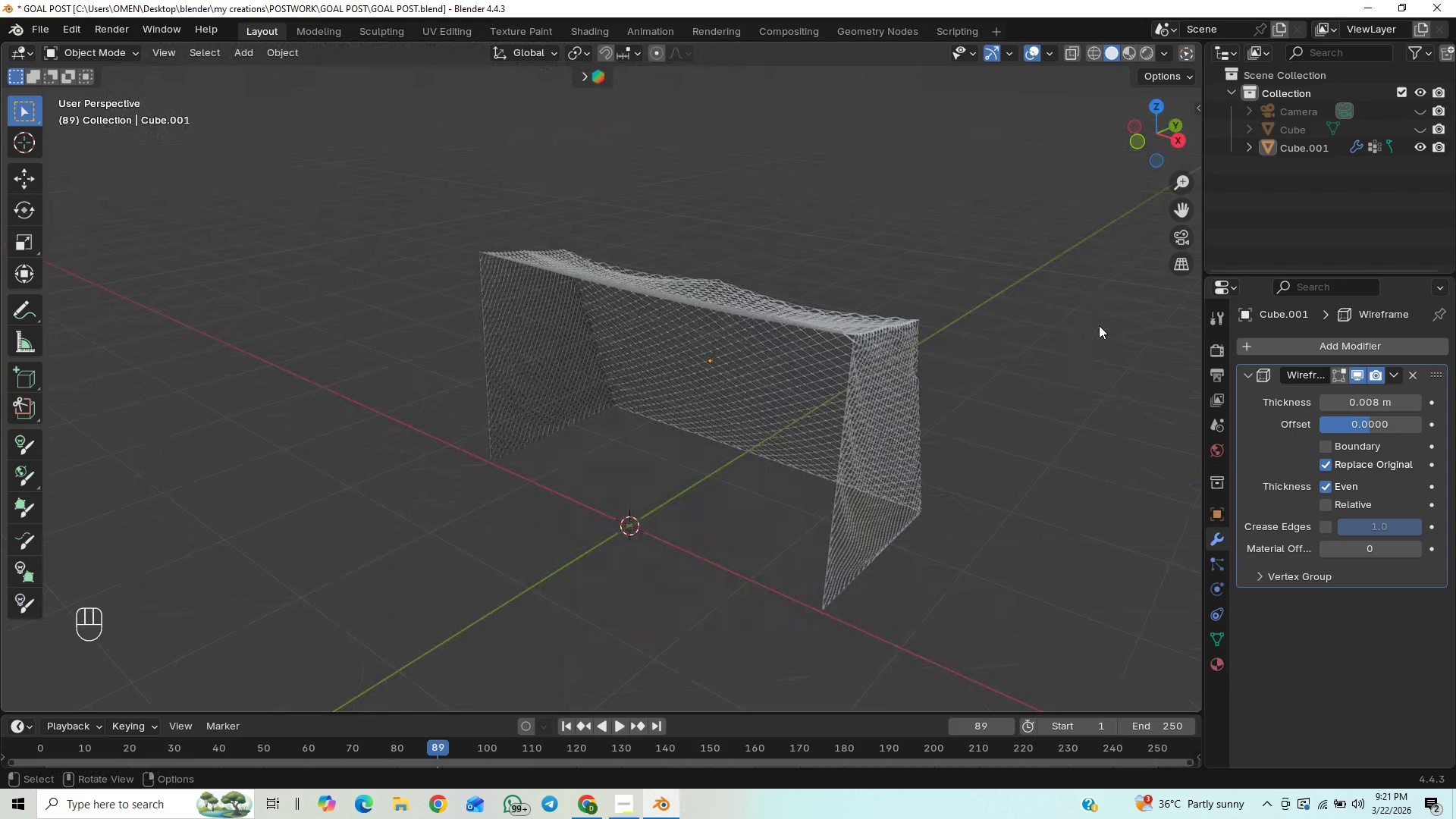 
key(Control+S)
 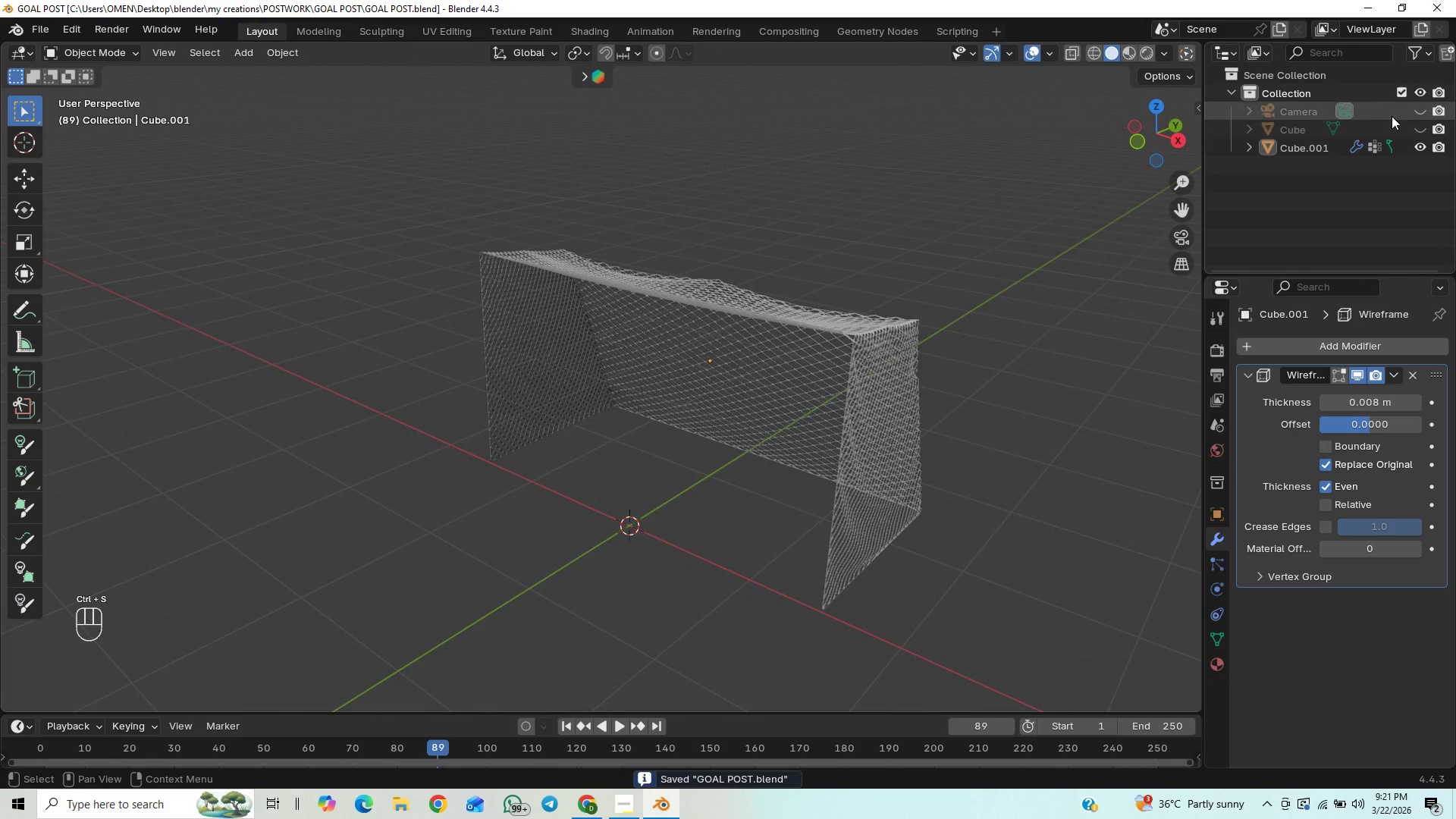 
left_click([1418, 127])
 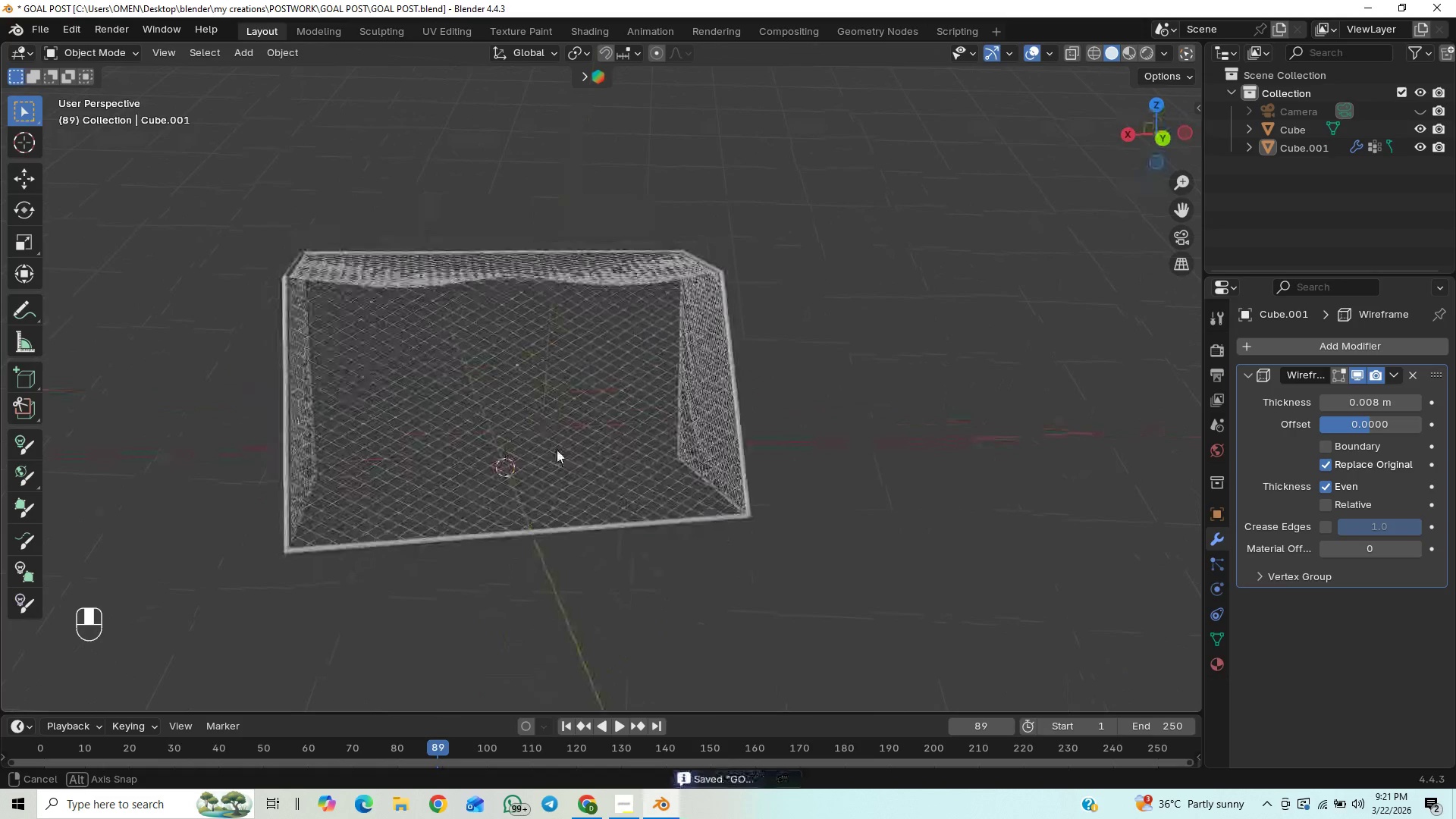 
scroll: coordinate [722, 451], scroll_direction: up, amount: 4.0
 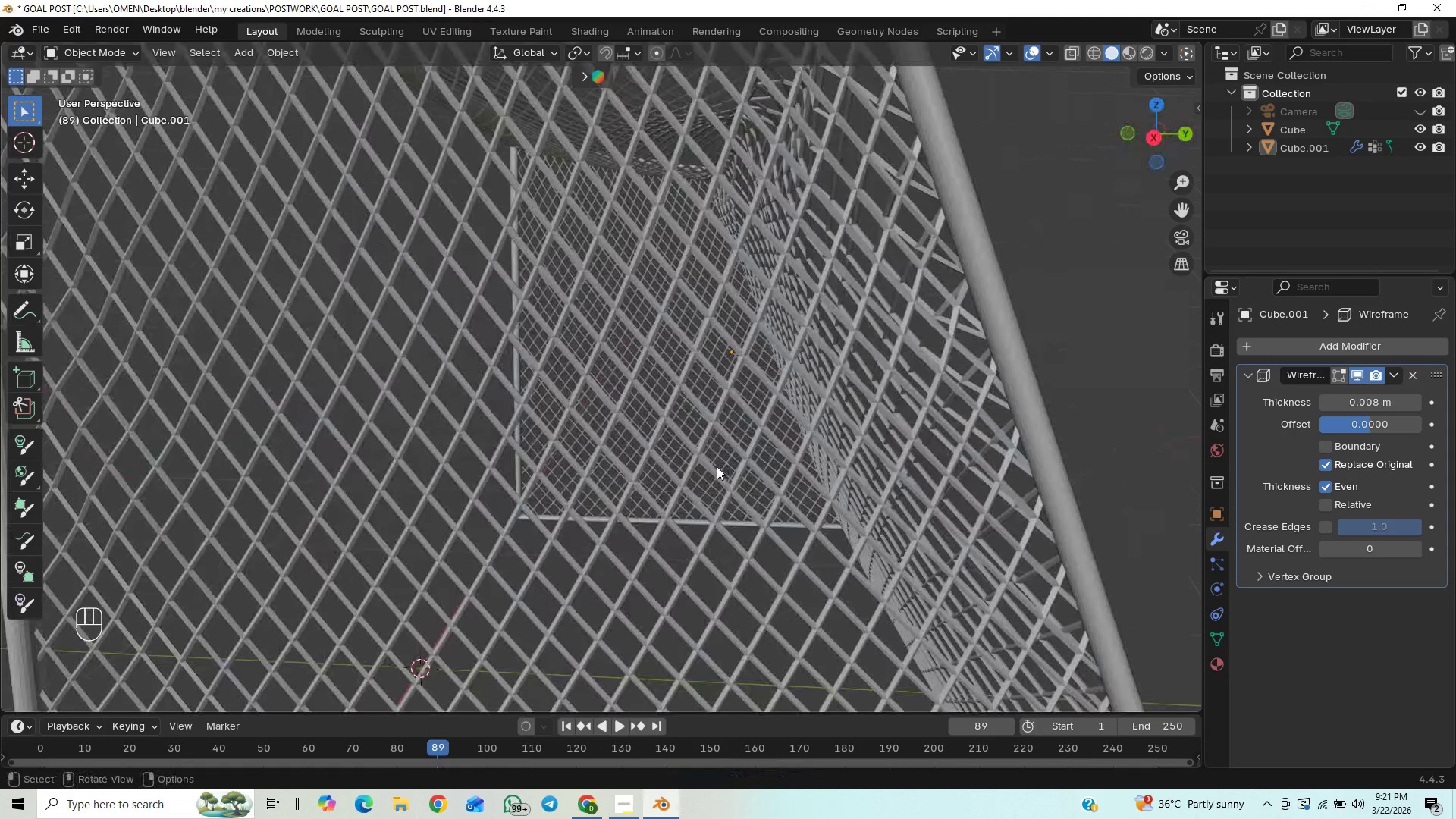 
scroll: coordinate [710, 475], scroll_direction: down, amount: 12.0
 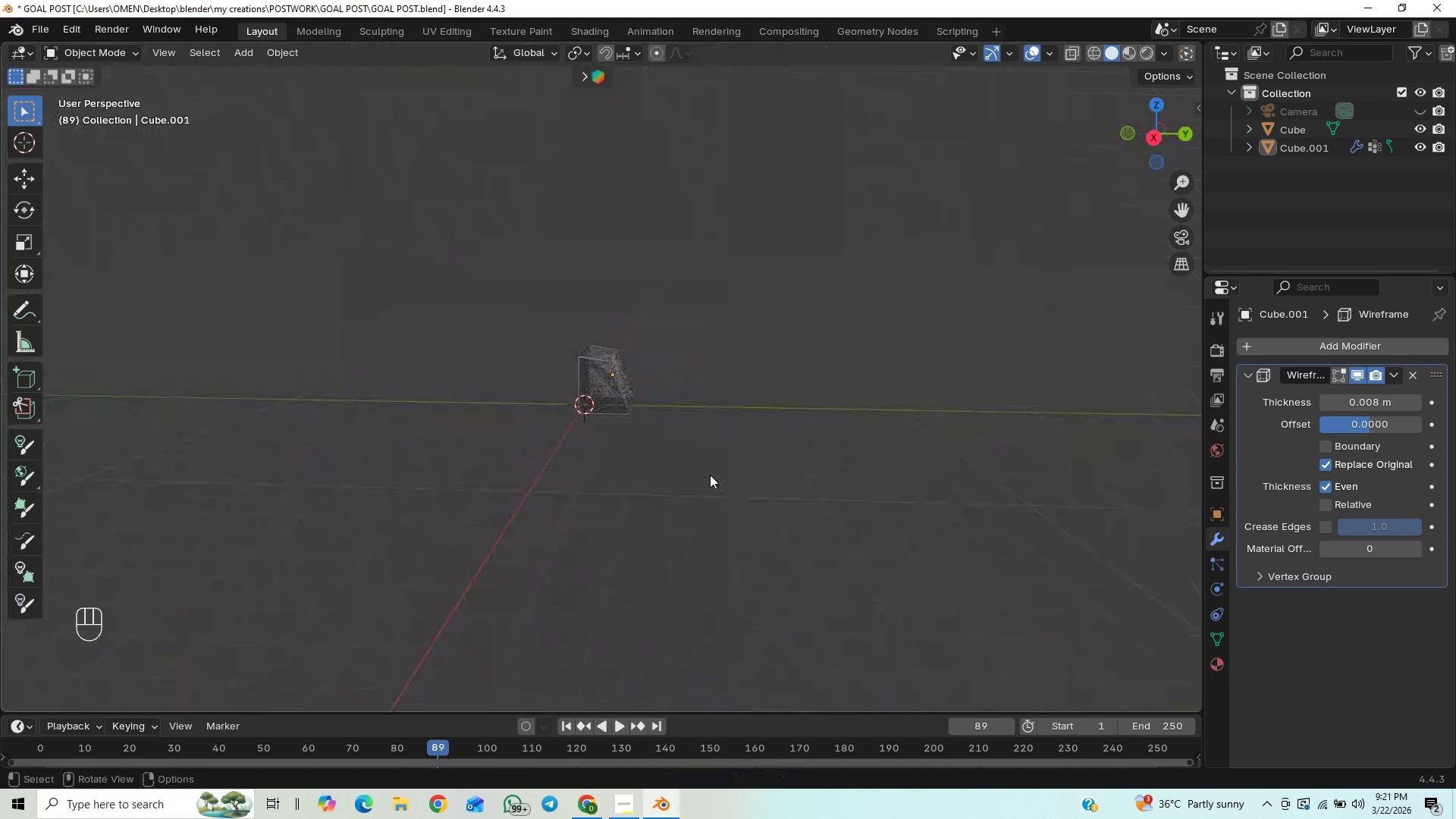 
key(Control+S)
 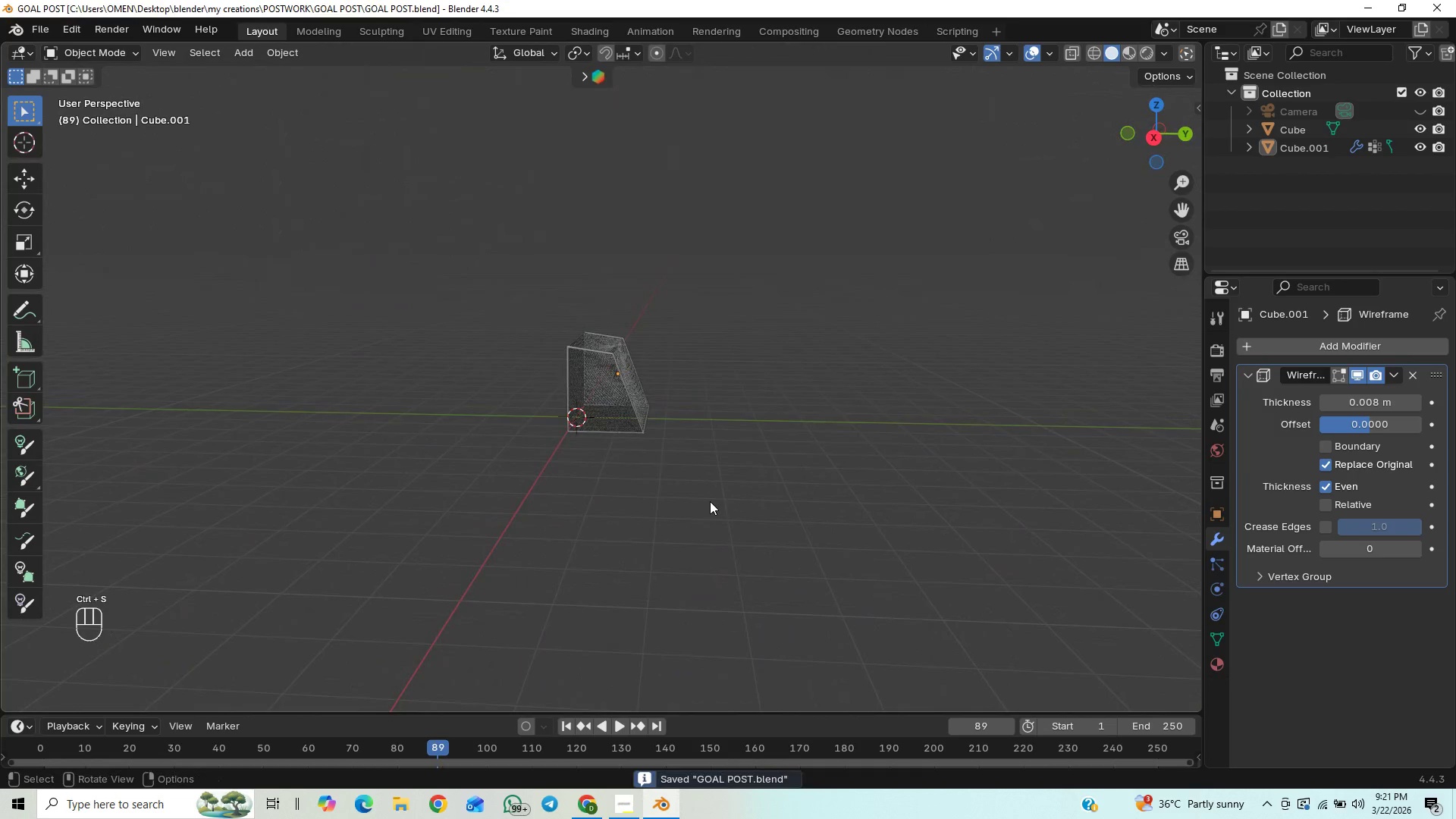 
scroll: coordinate [702, 464], scroll_direction: up, amount: 9.0
 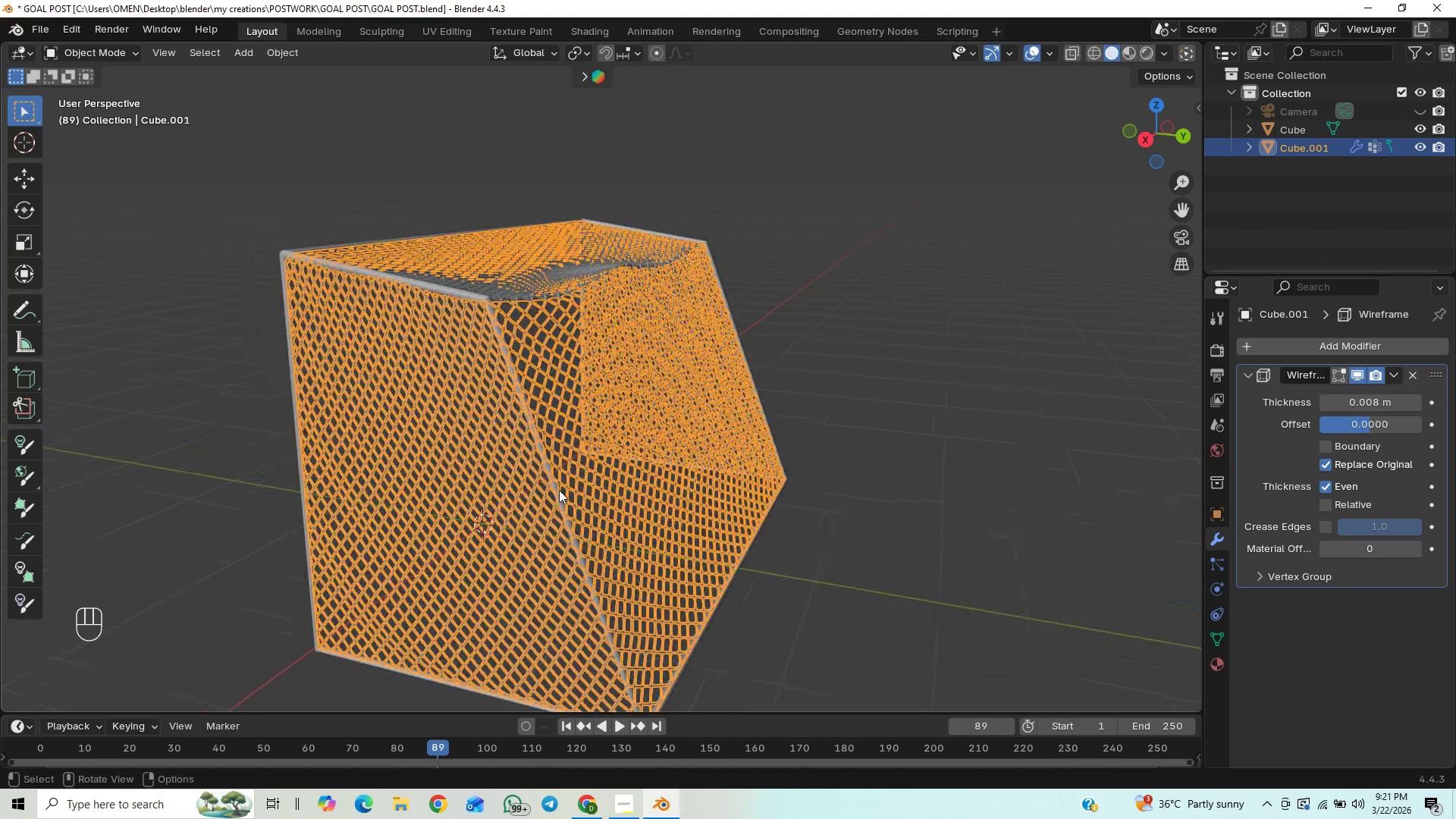 
left_click([554, 491])
 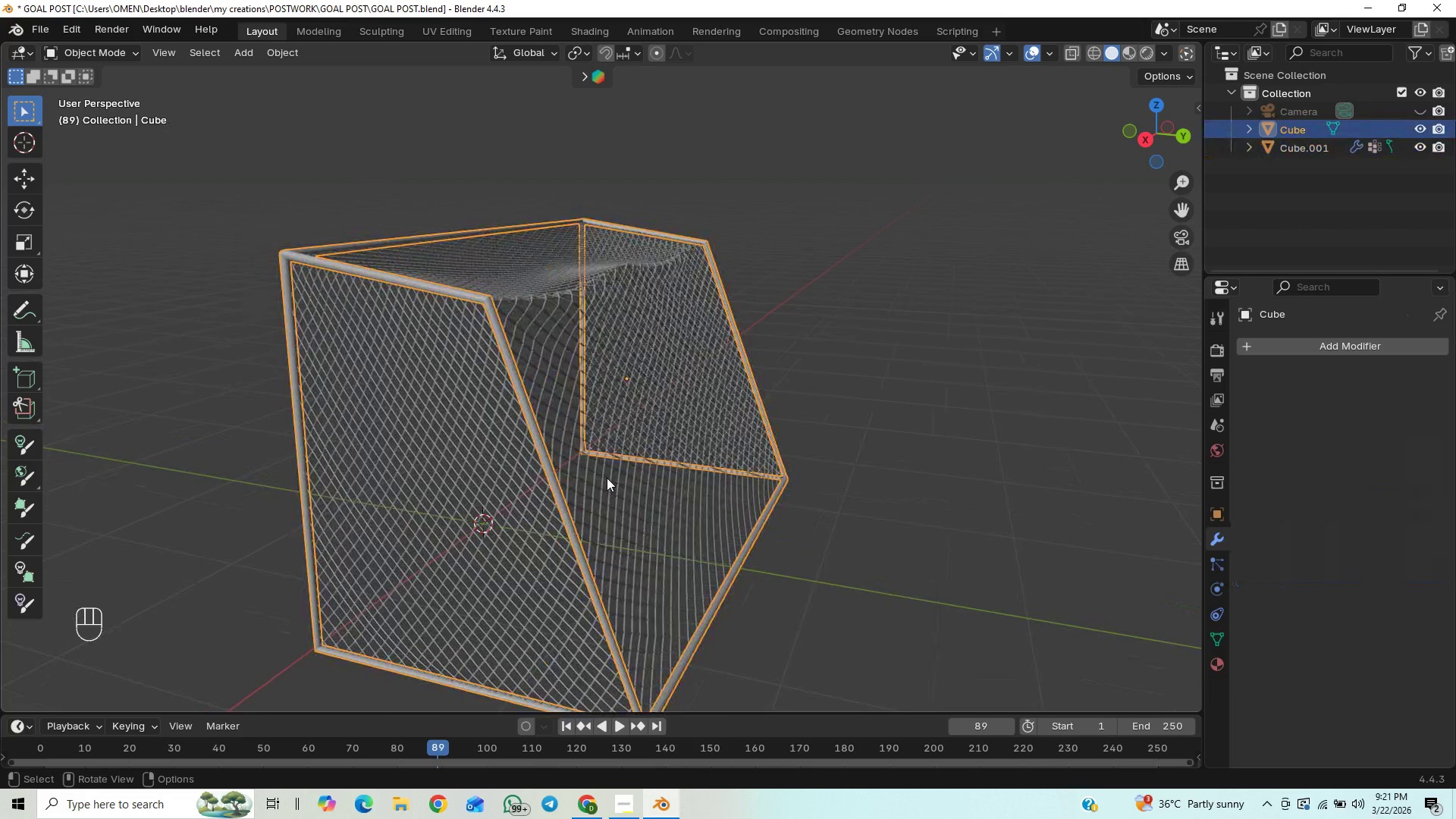 
key(Control+2)
 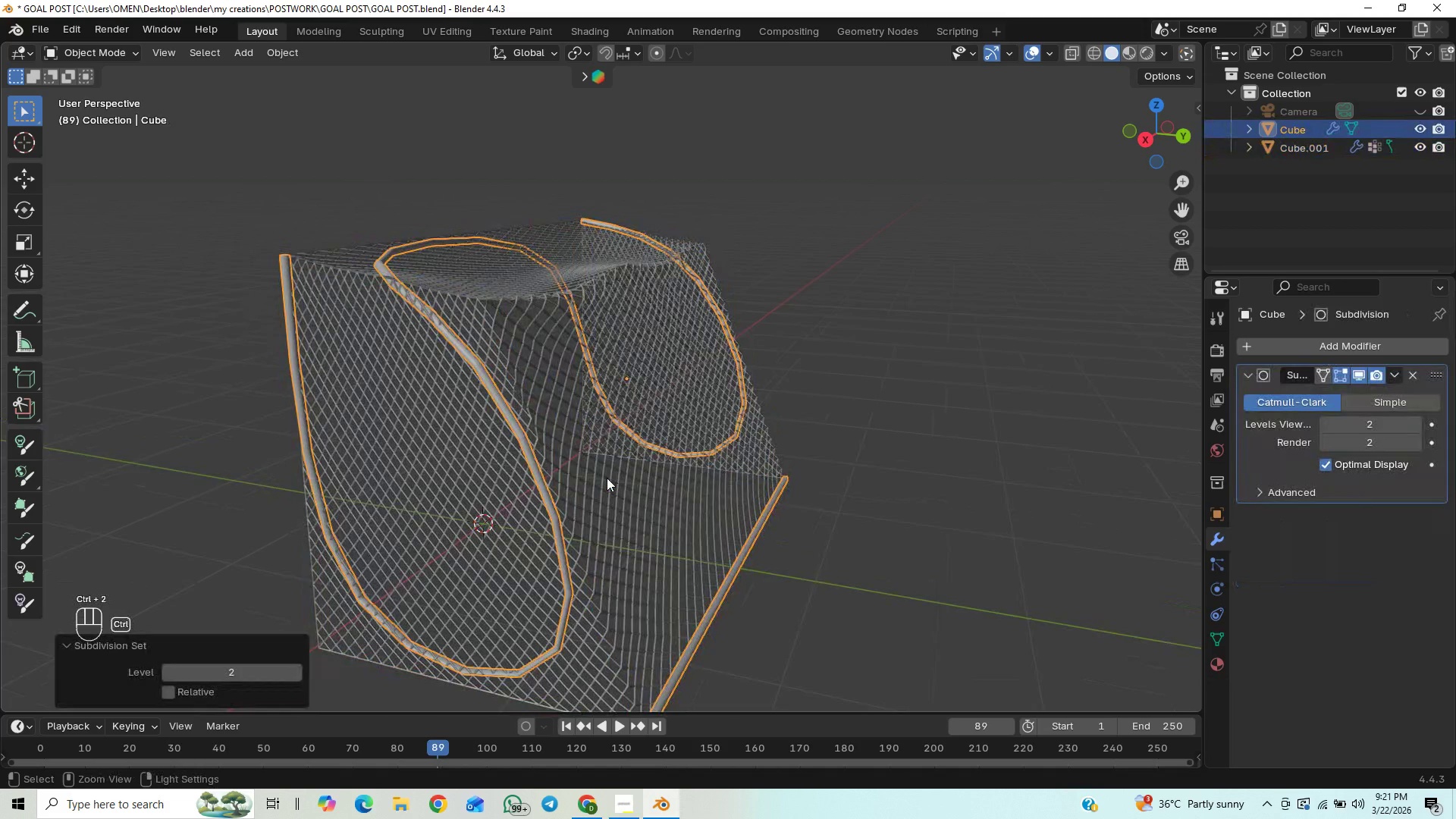 
key(Control+Z)
 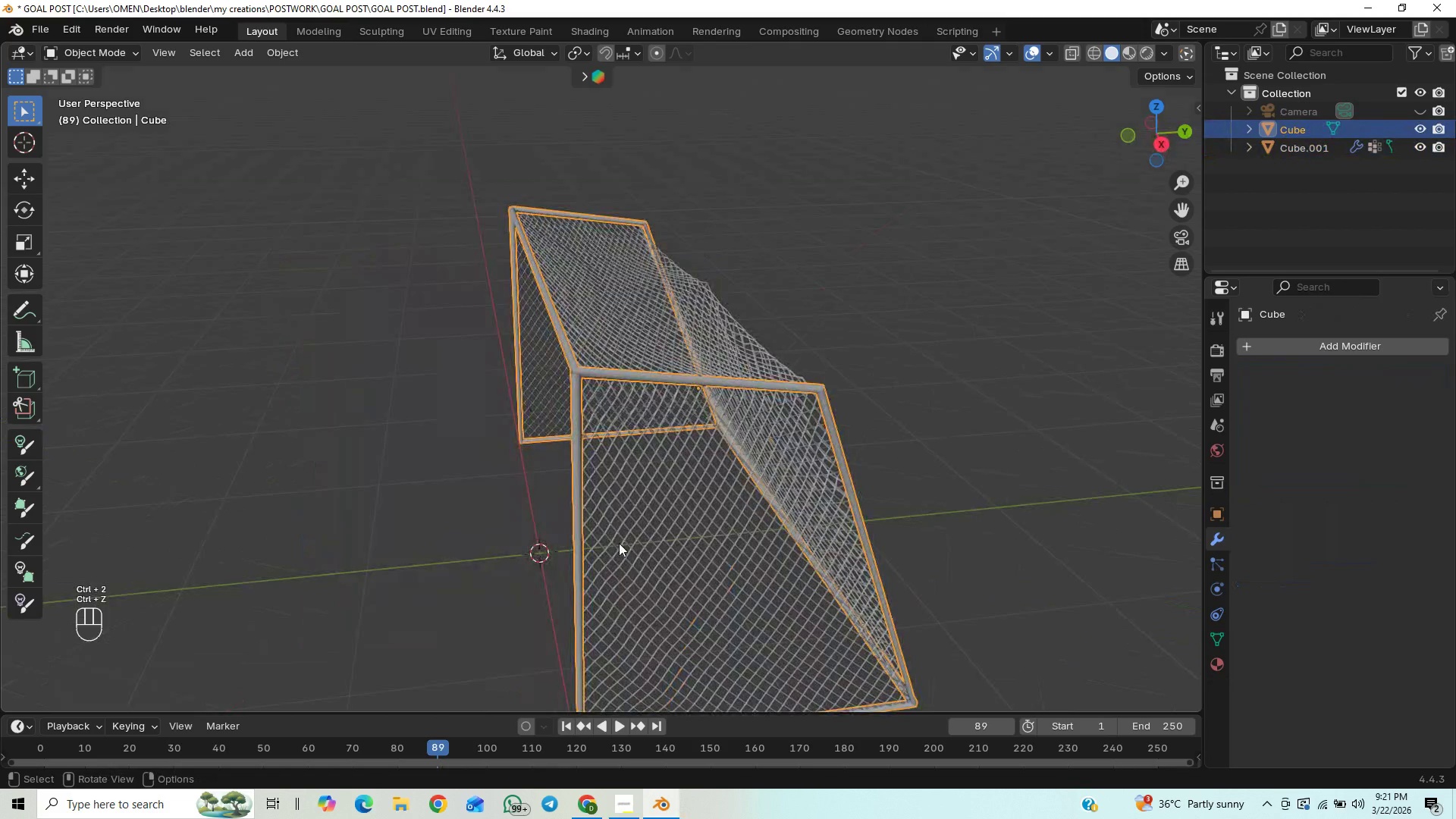 
scroll: coordinate [599, 518], scroll_direction: up, amount: 2.0
 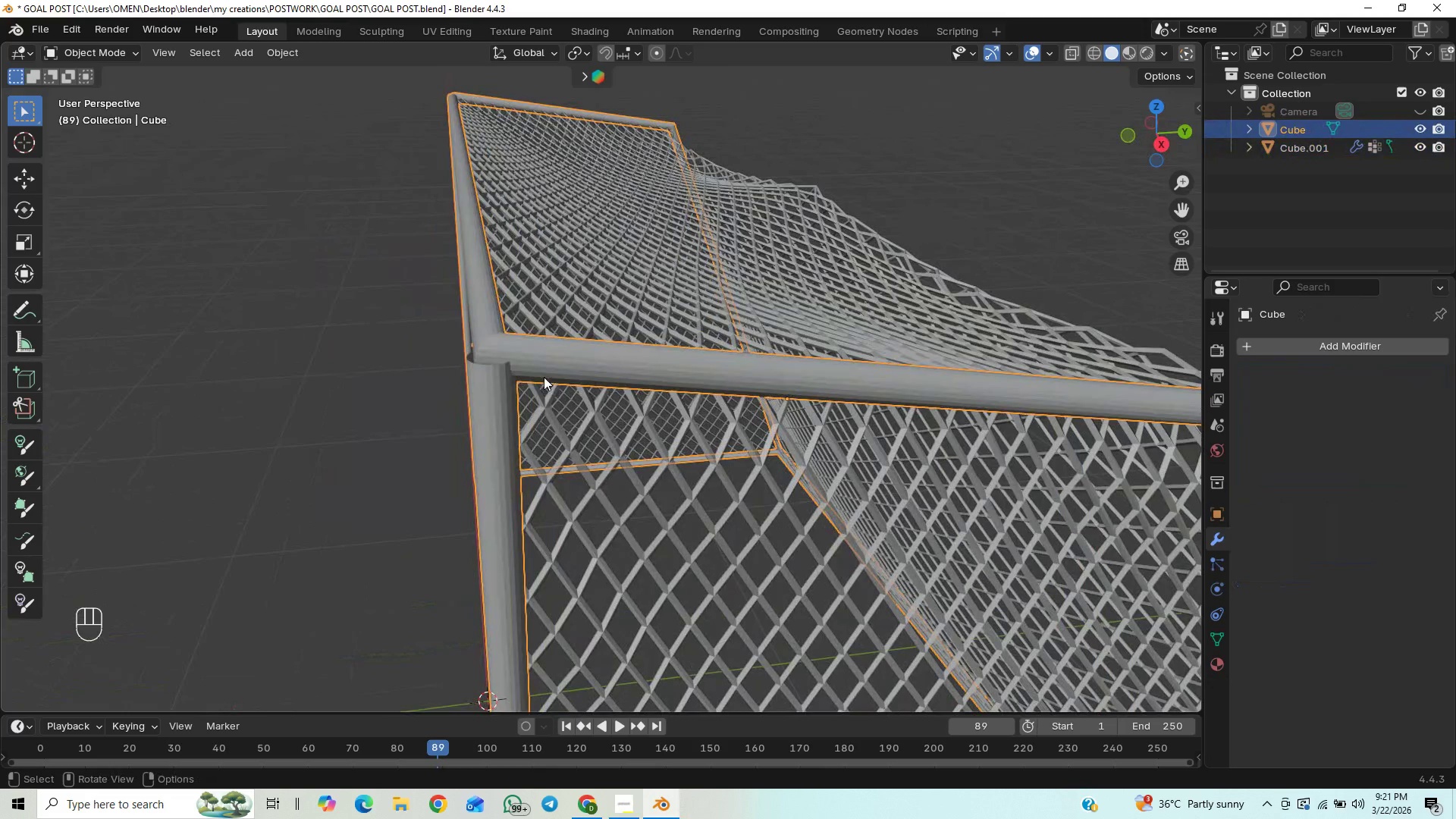 
right_click([537, 363])
 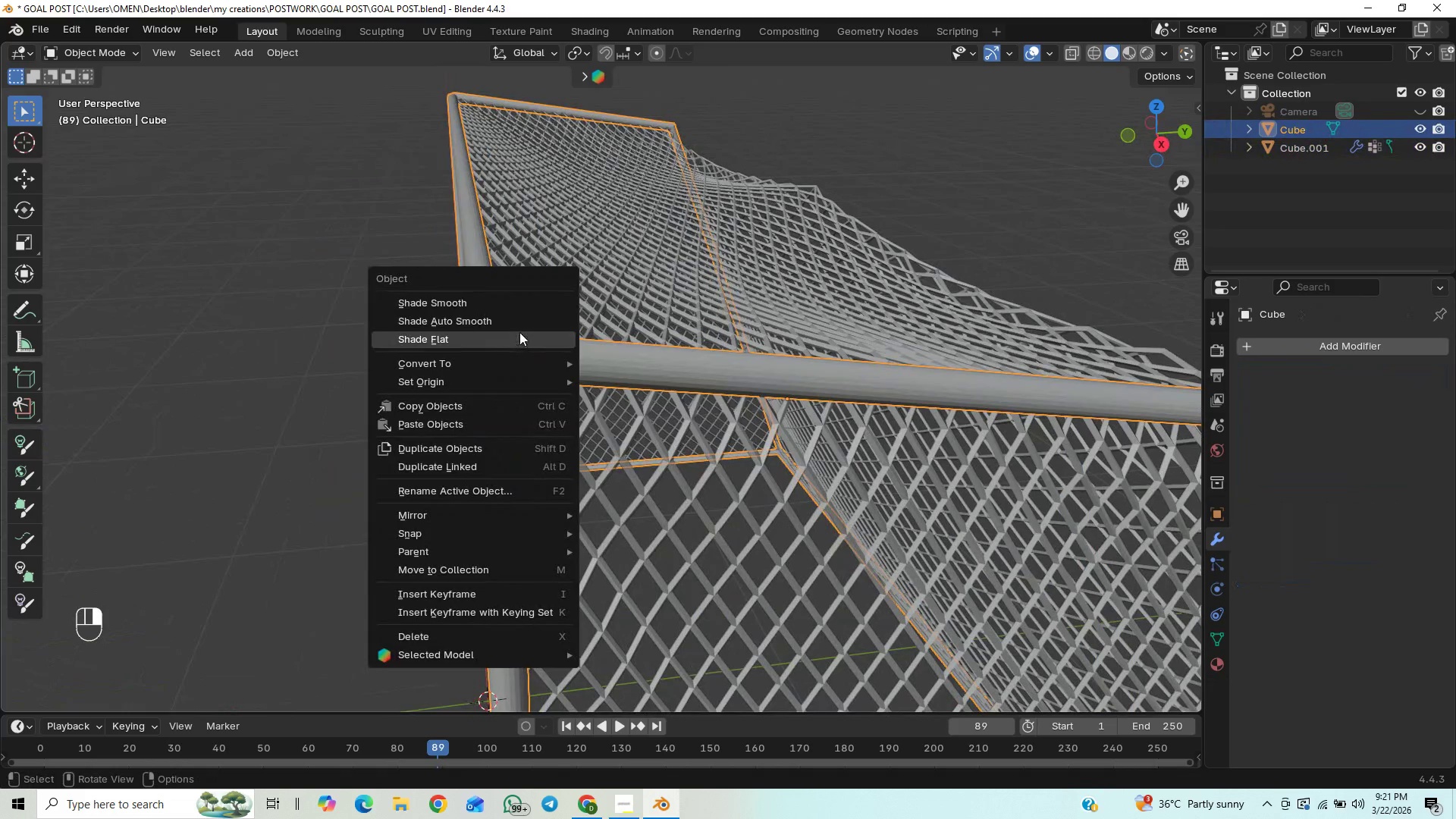 
left_click([517, 323])
 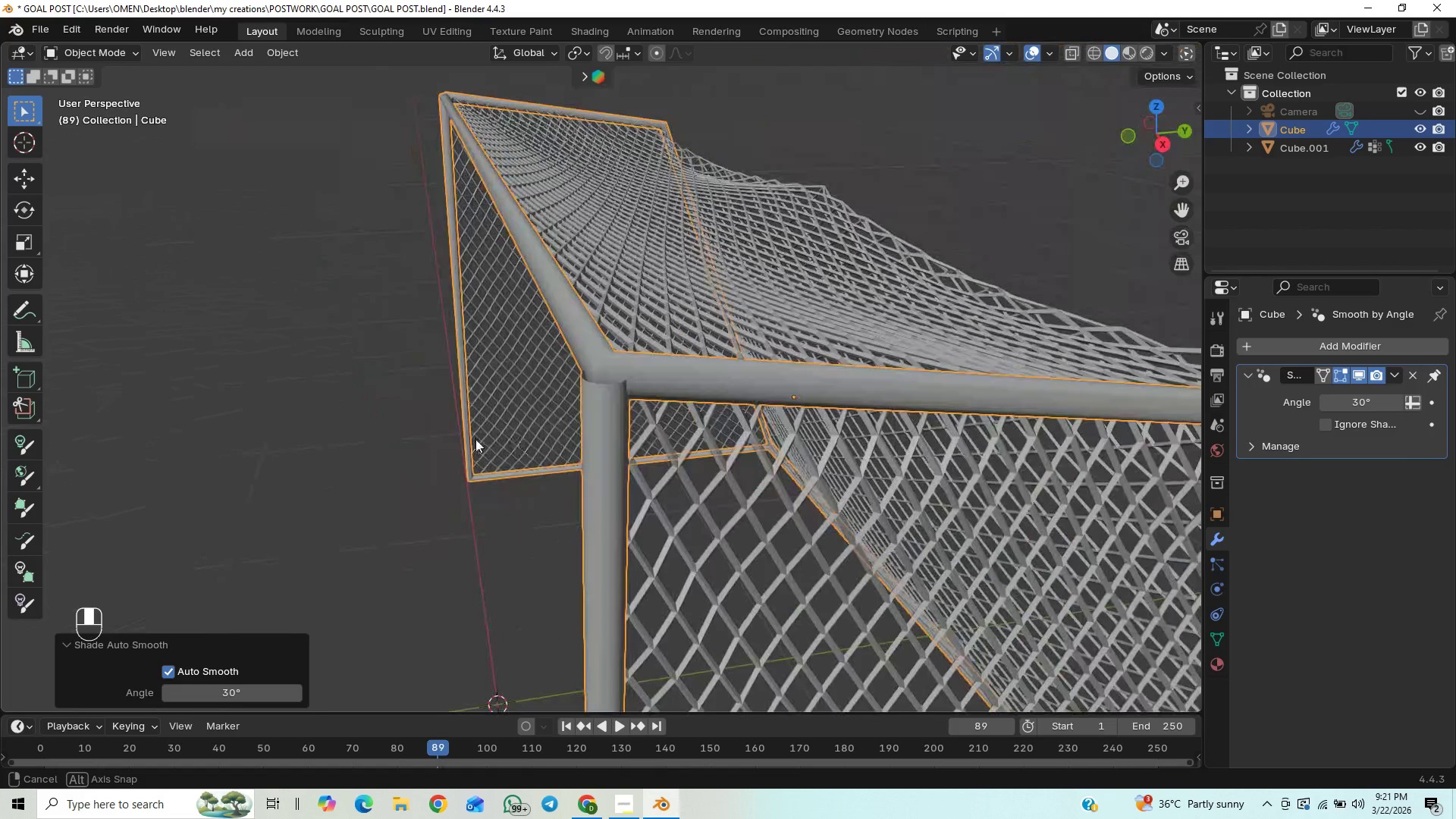 
middle_click([447, 433])
 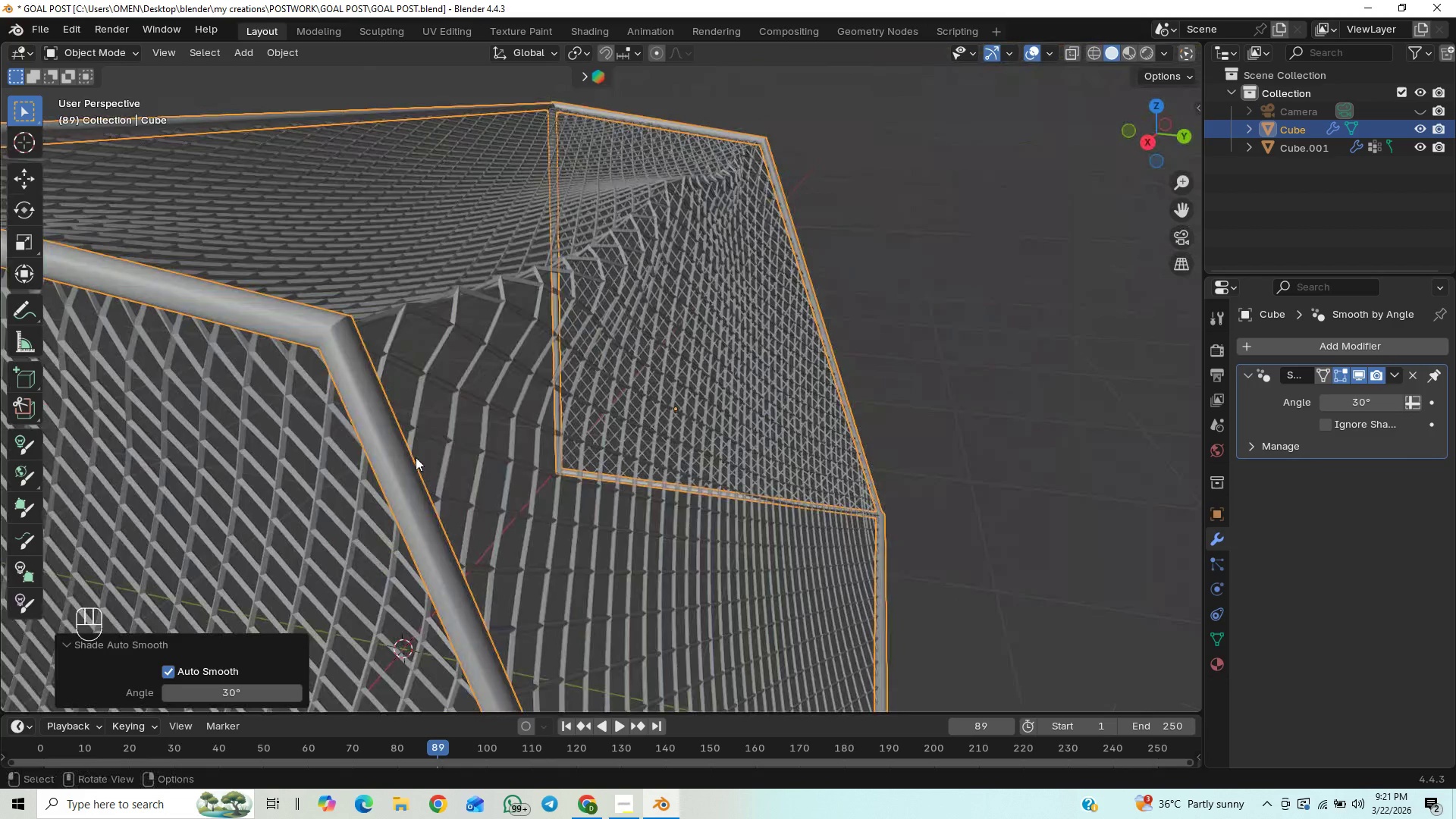 
scroll: coordinate [416, 457], scroll_direction: down, amount: 3.0
 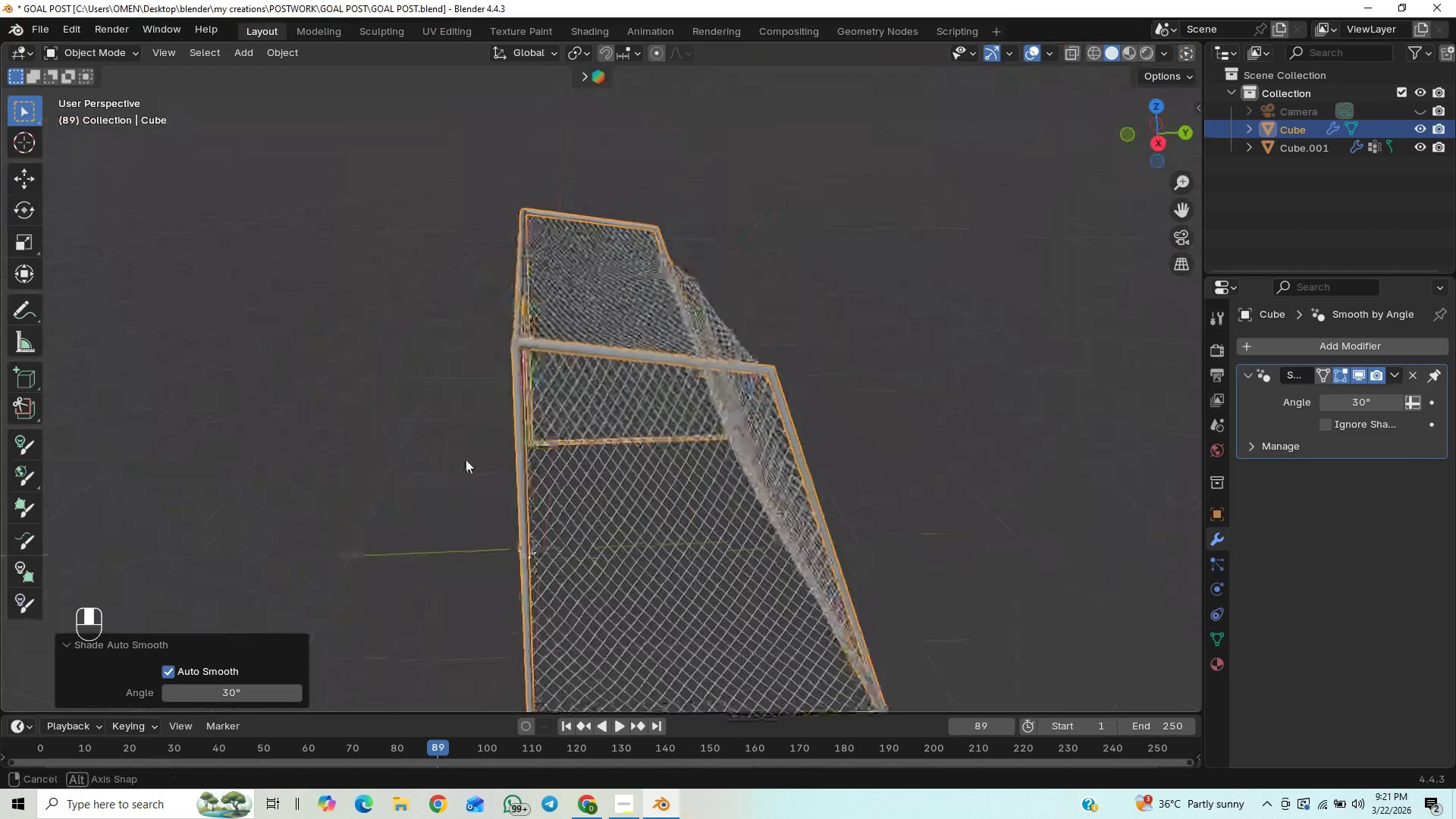 
scroll: coordinate [466, 462], scroll_direction: up, amount: 8.0
 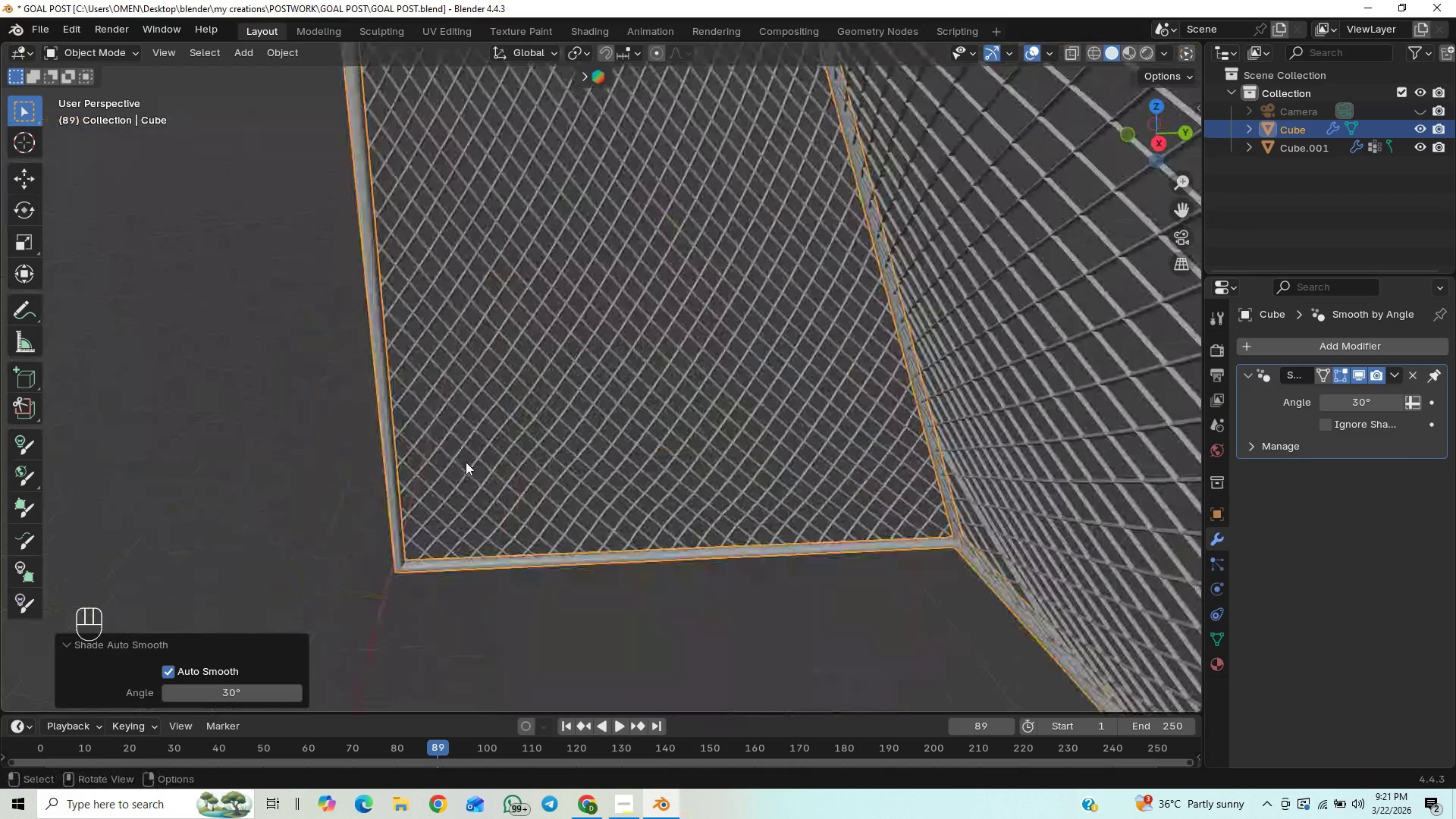 
scroll: coordinate [466, 462], scroll_direction: down, amount: 5.0
 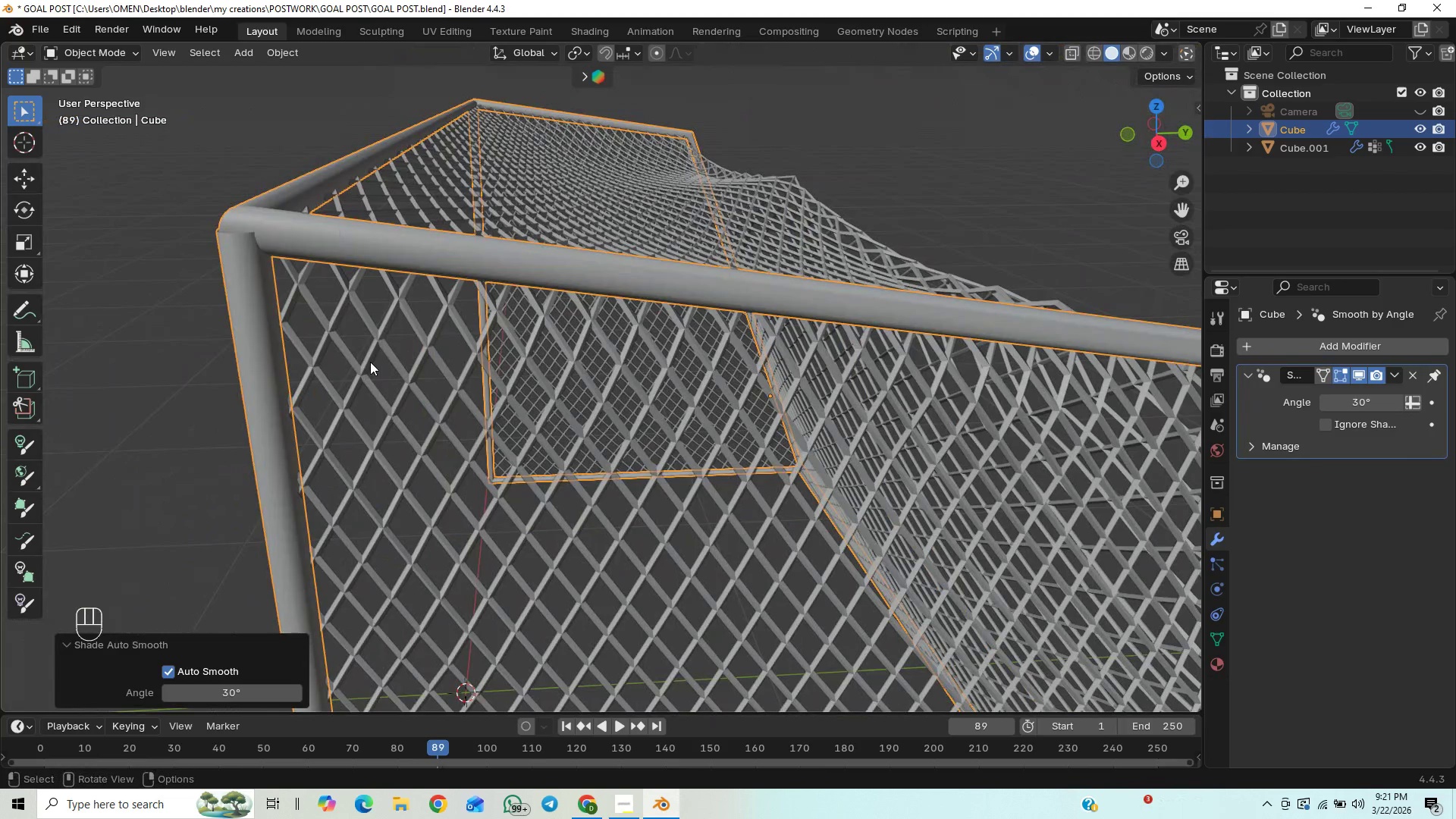 
key(Control+Z)
 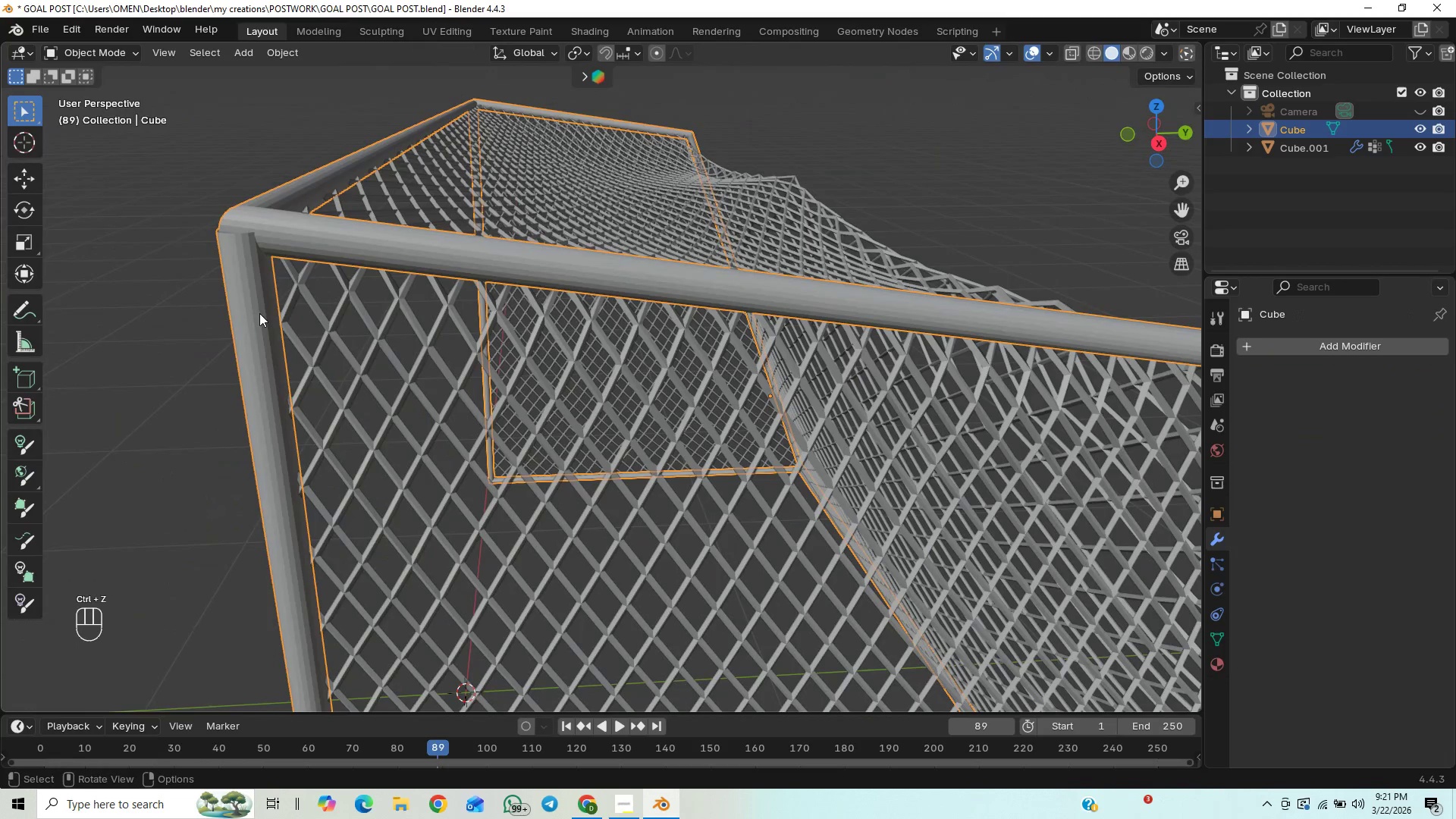 
right_click([257, 309])
 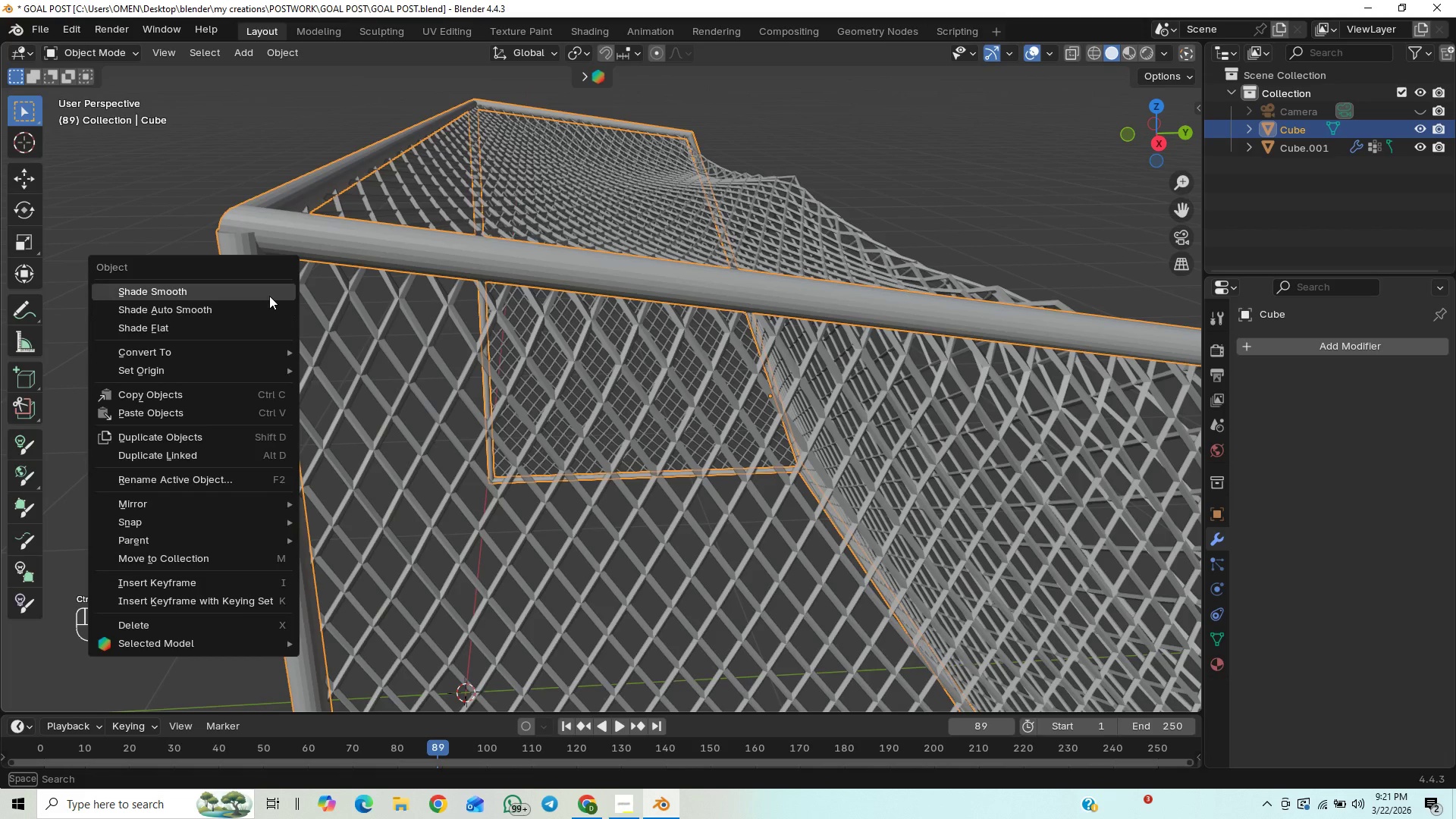 
left_click([269, 296])
 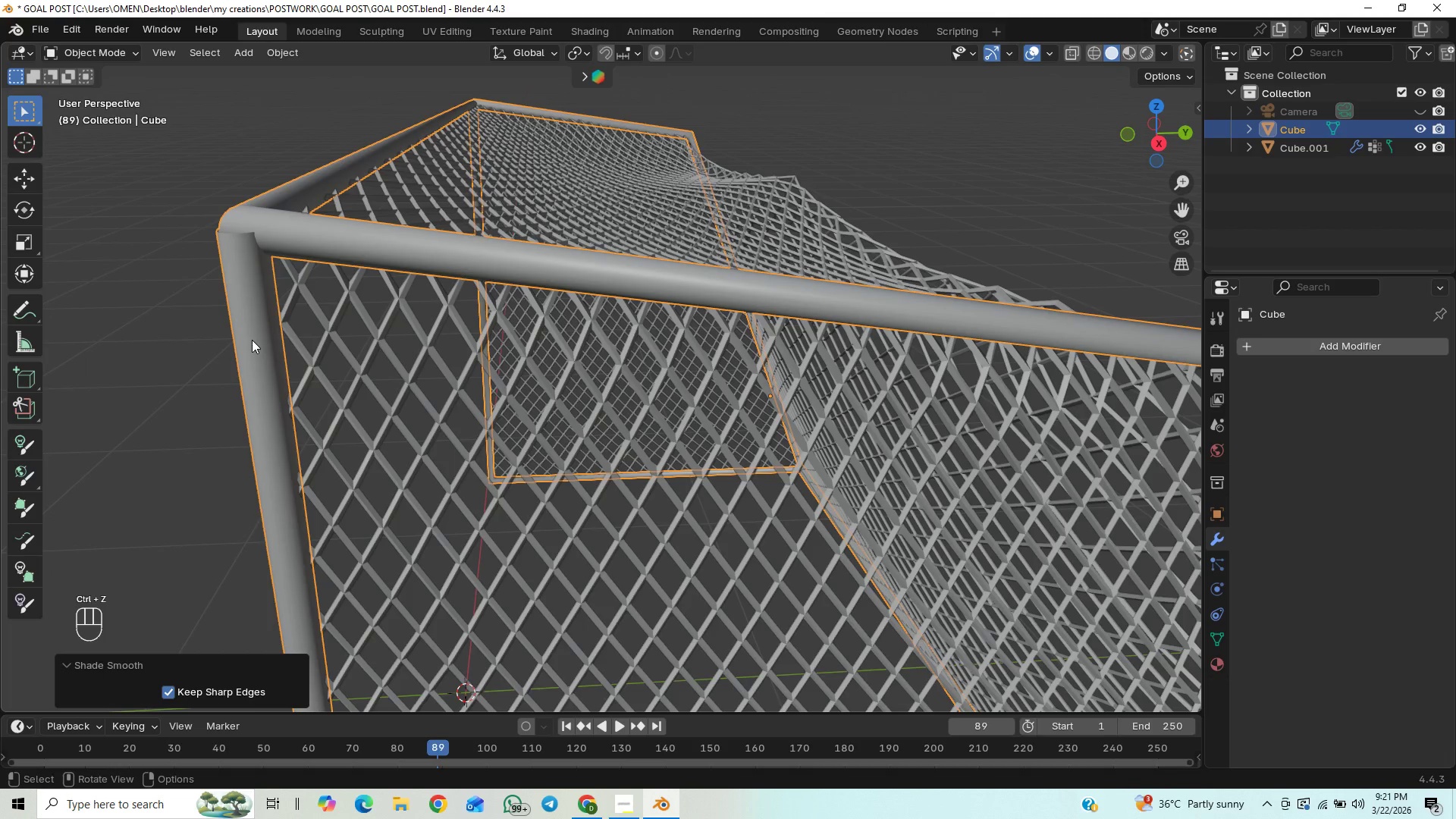 
scroll: coordinate [253, 340], scroll_direction: down, amount: 1.0
 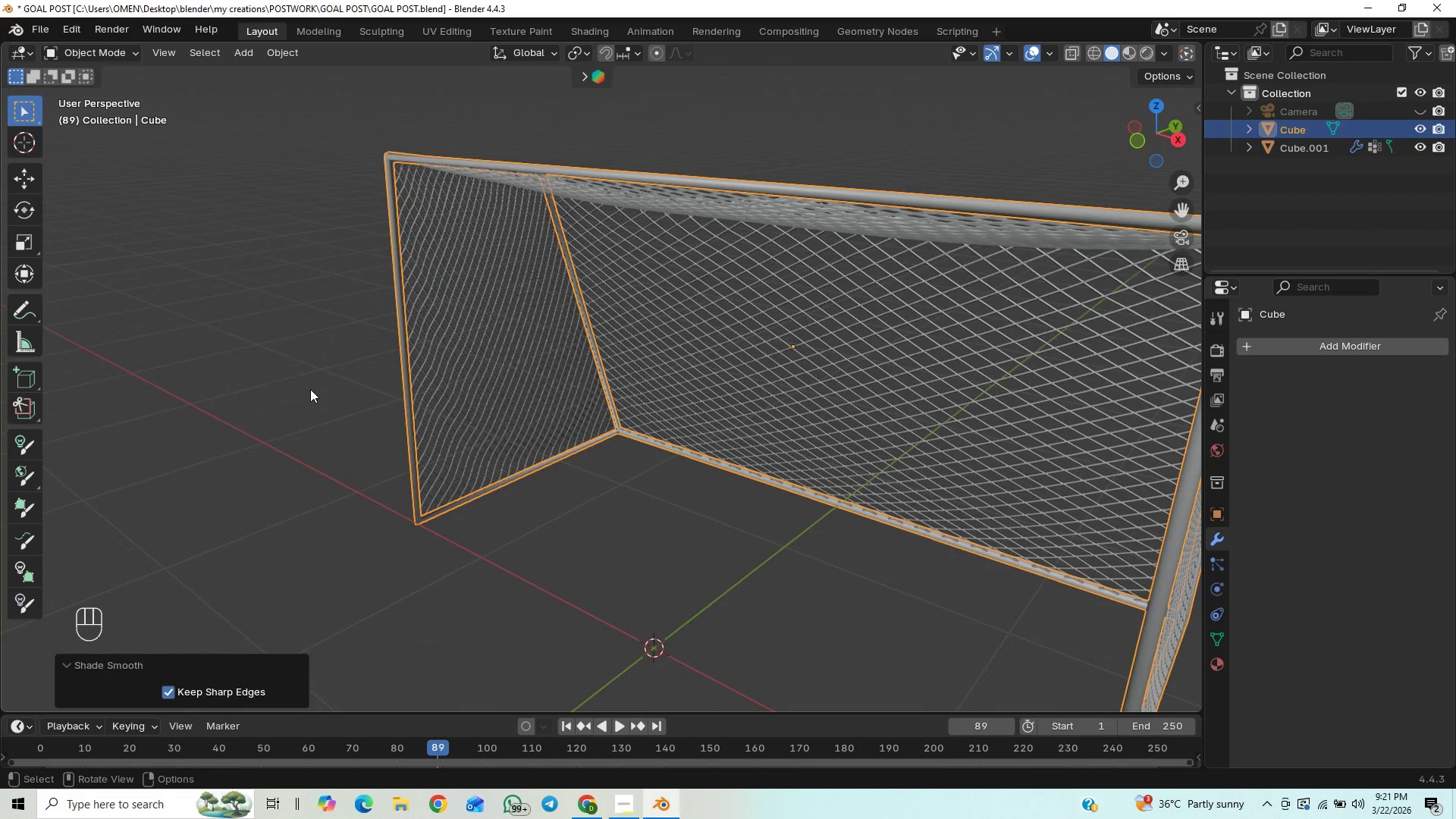 
key(Control+Z)
 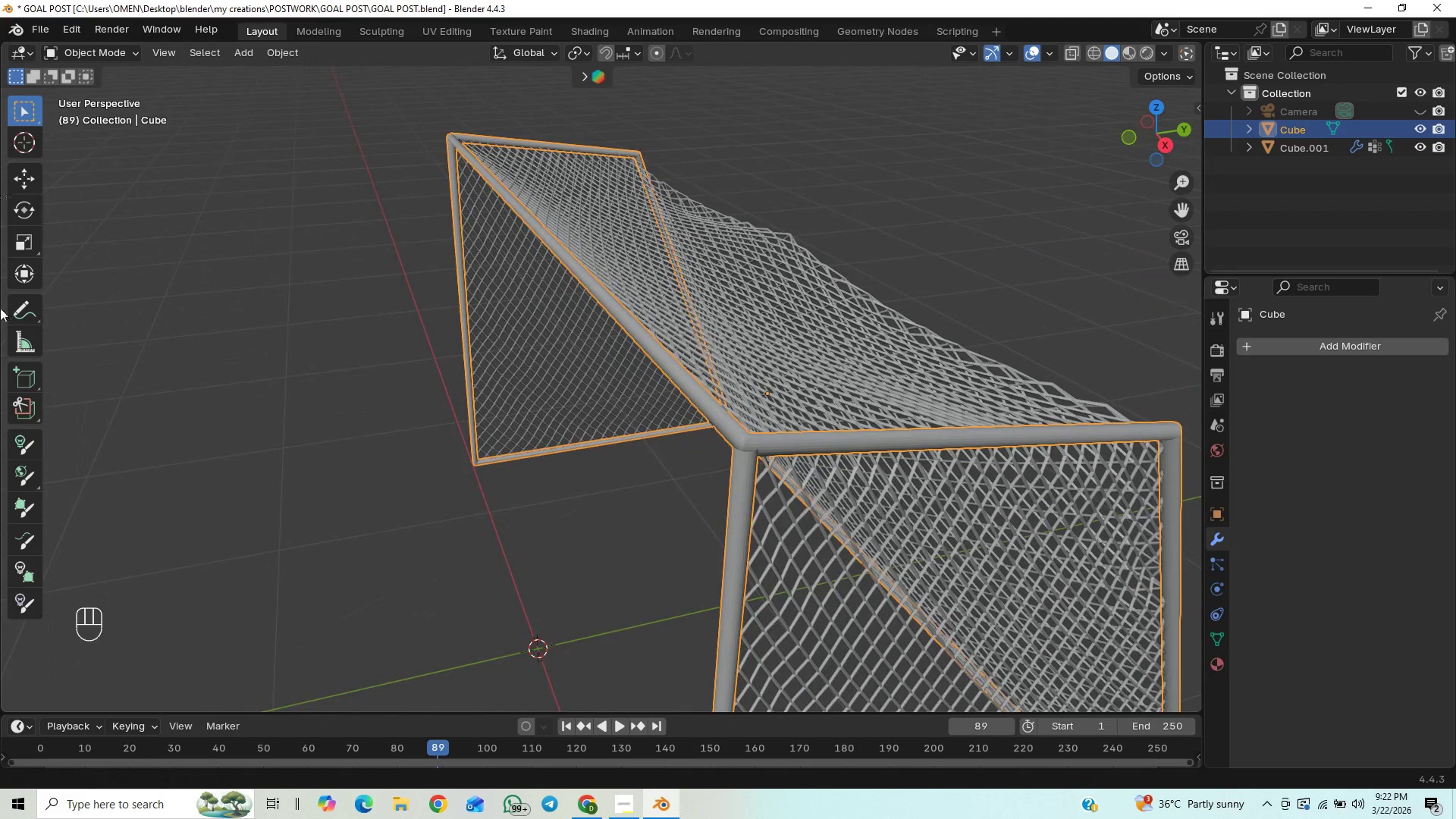 
right_click([742, 479])
 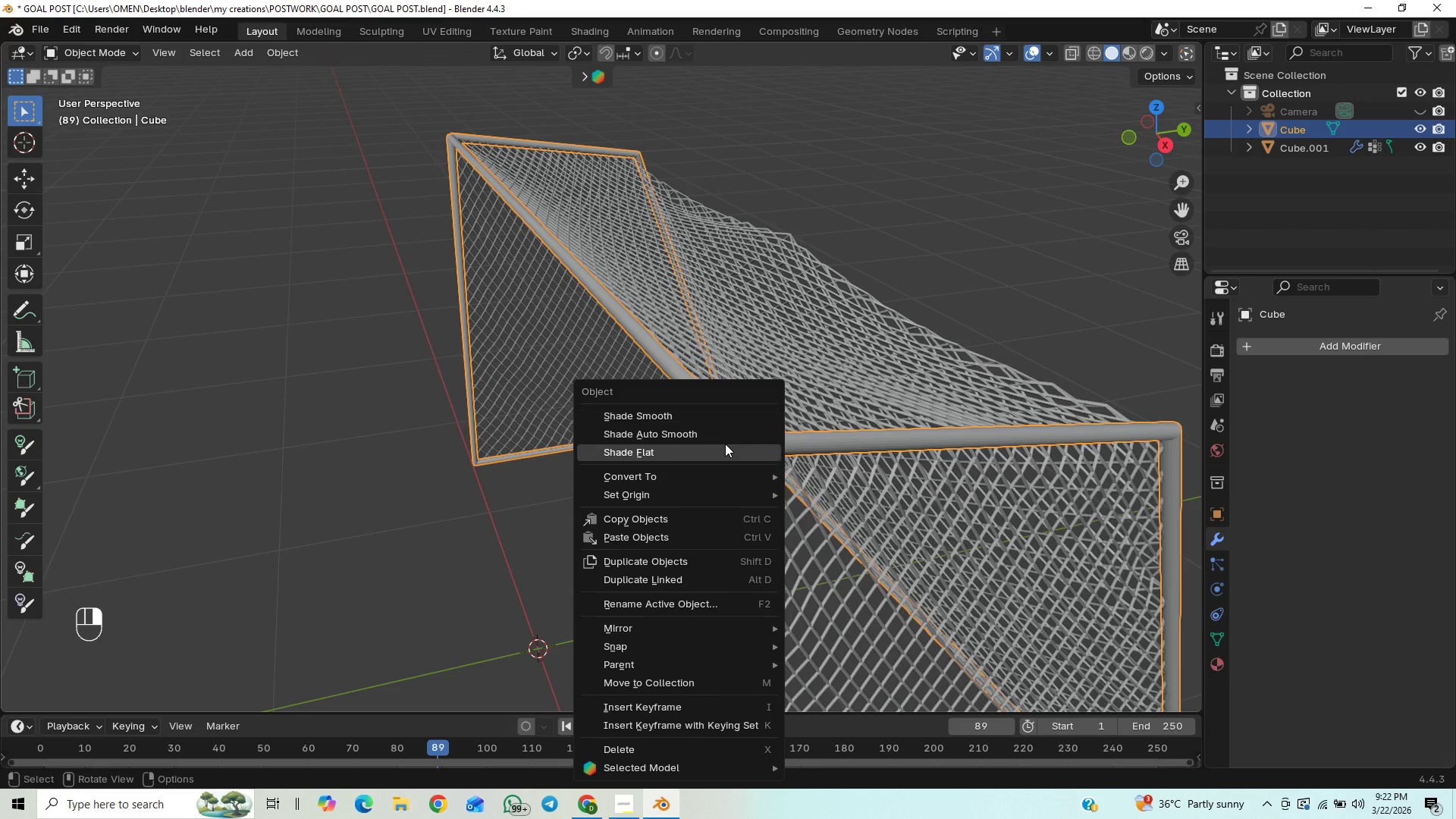 
left_click_drag(start_coordinate=[725, 444], to_coordinate=[731, 436])
 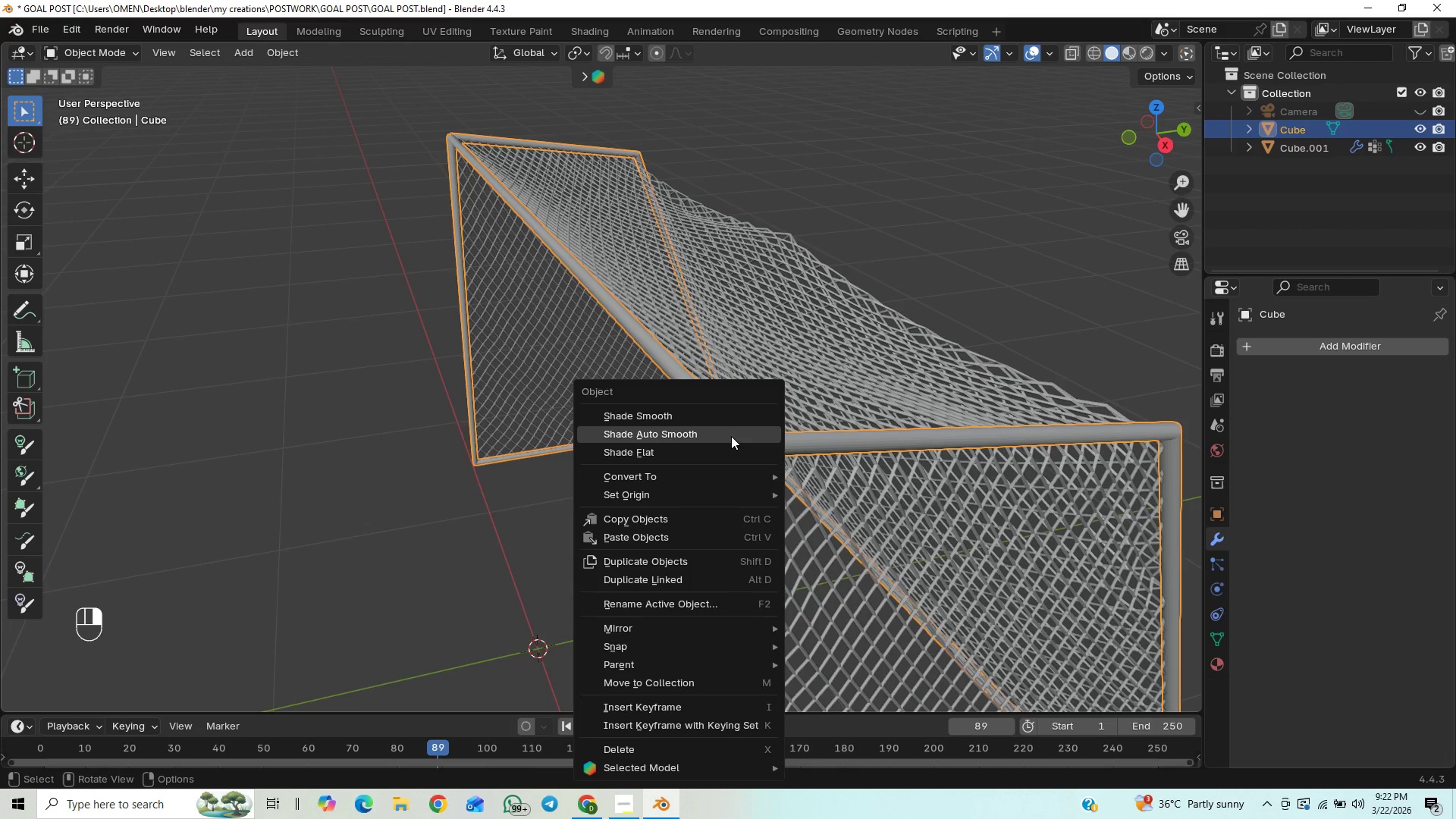 
left_click([731, 436])
 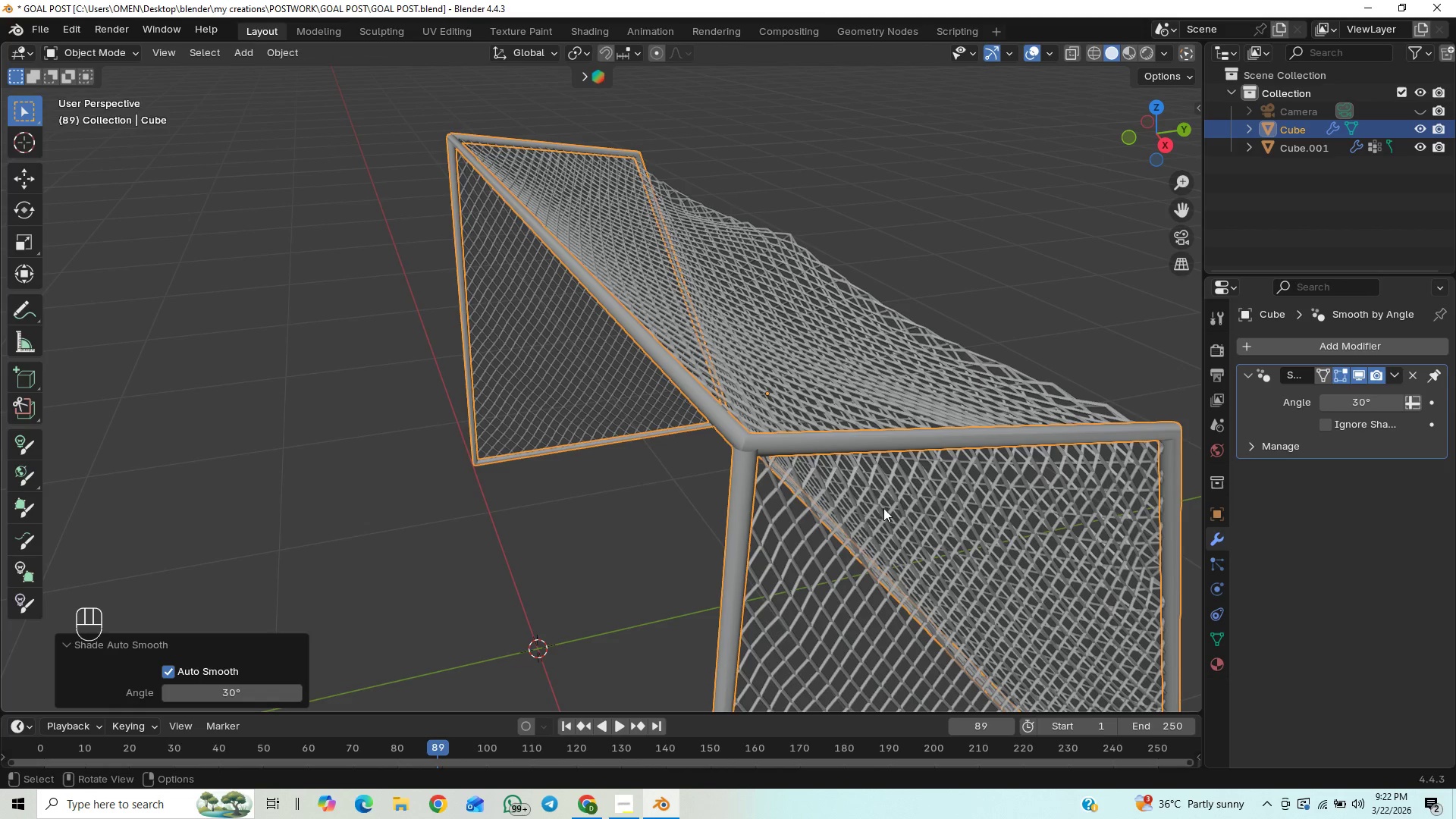 
hold_key(key=ShiftLeft, duration=0.72)
 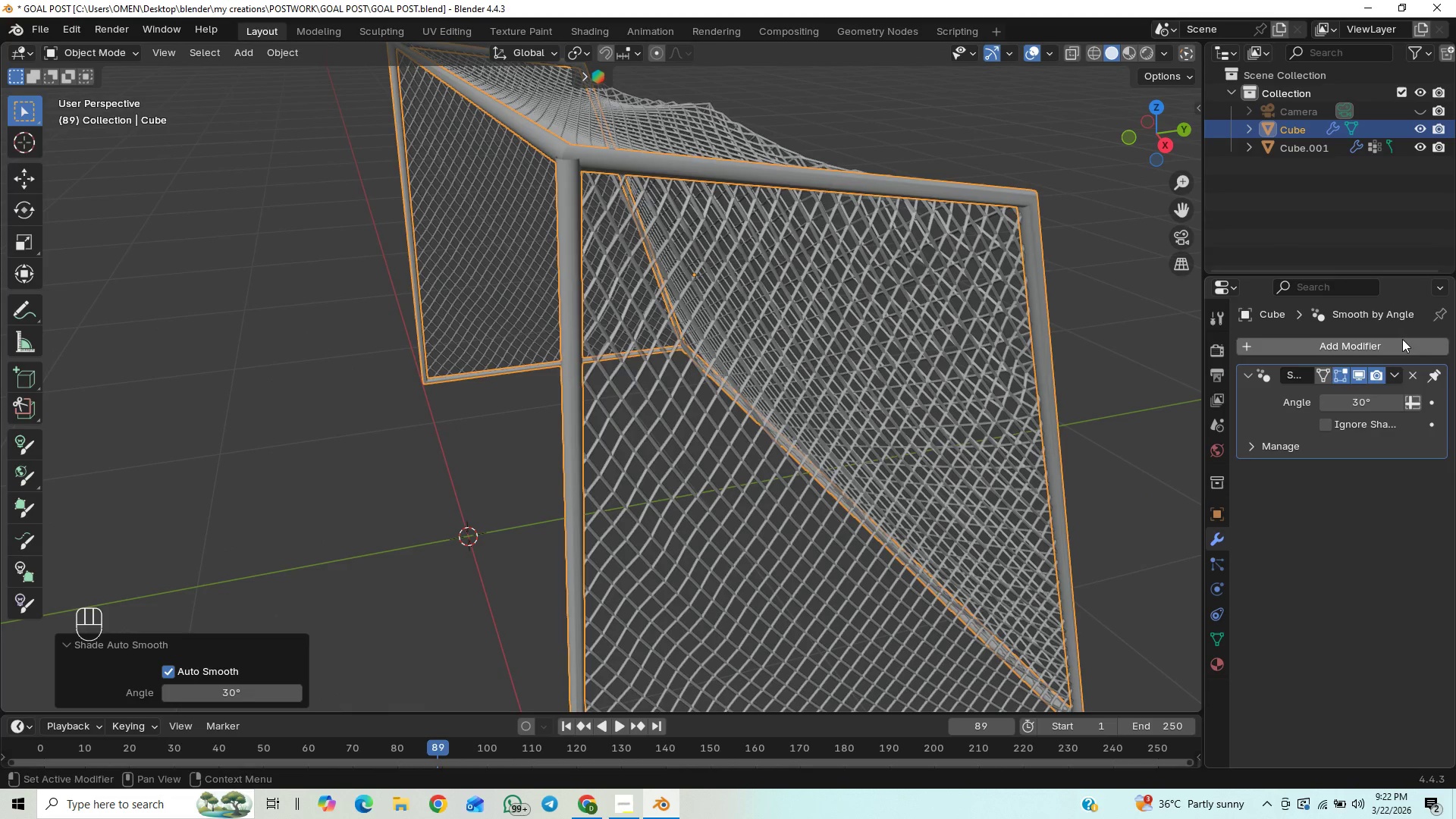 
left_click([1398, 340])
 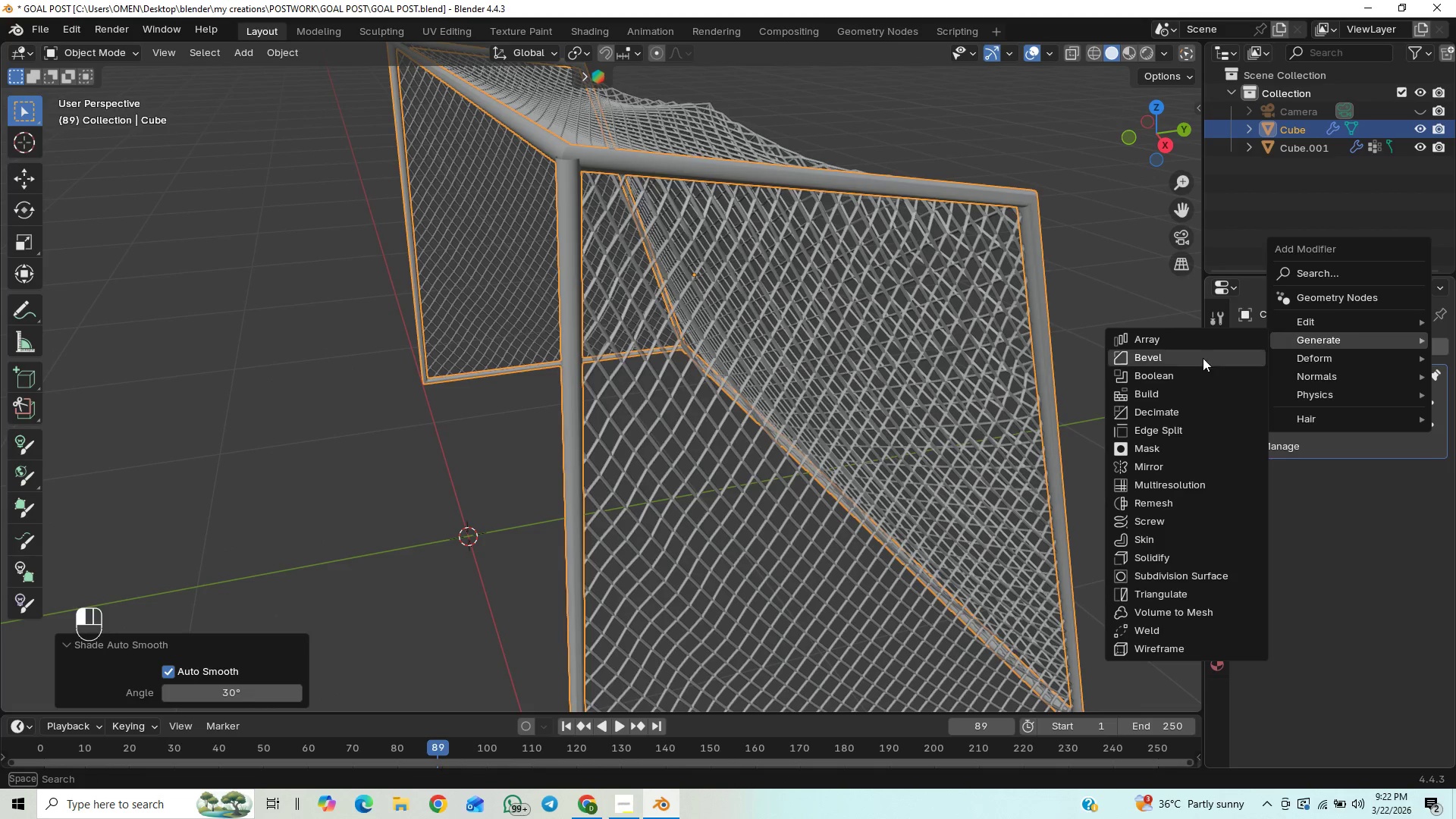 
left_click([1192, 363])
 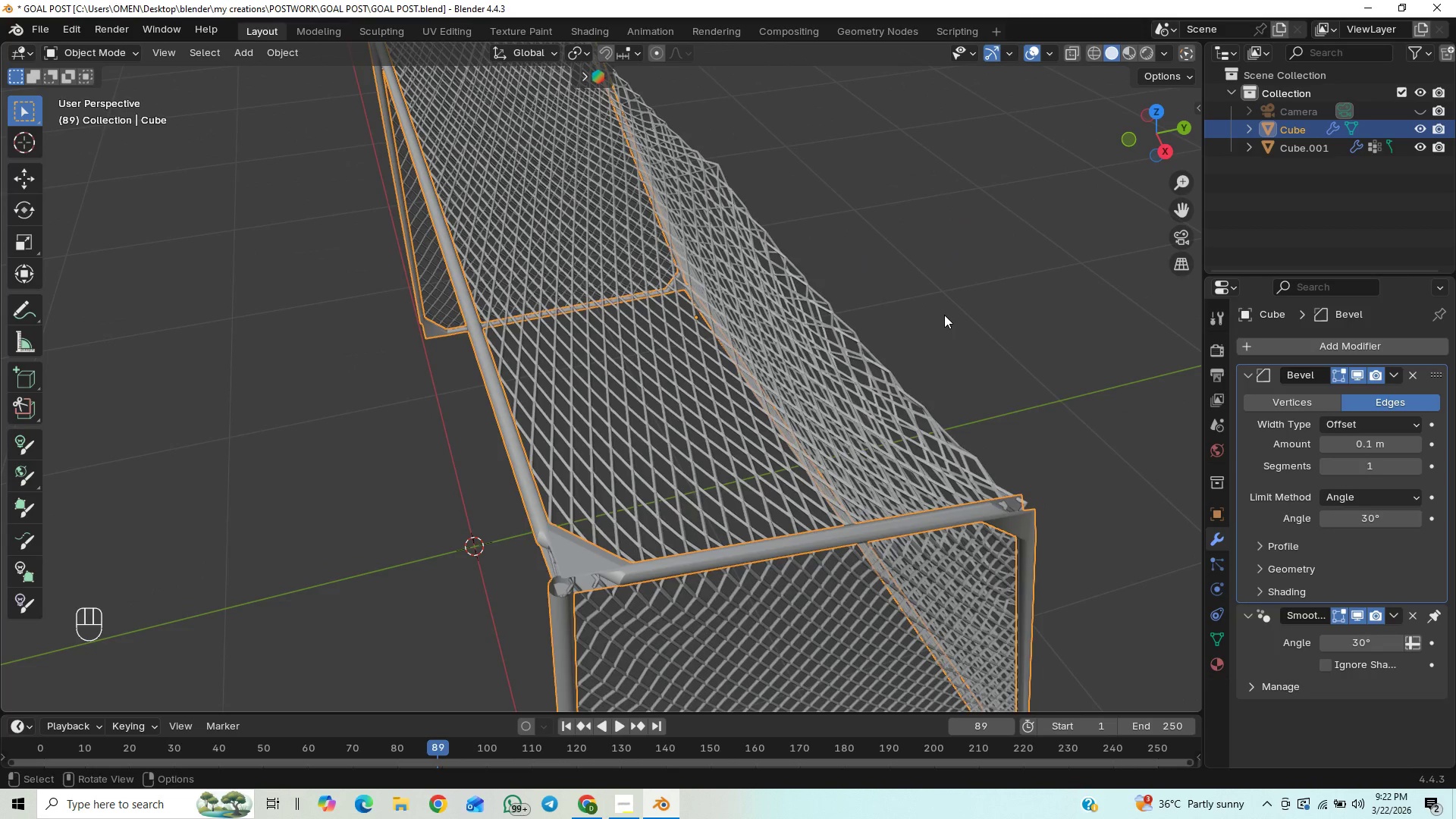 
key(Control+Z)
 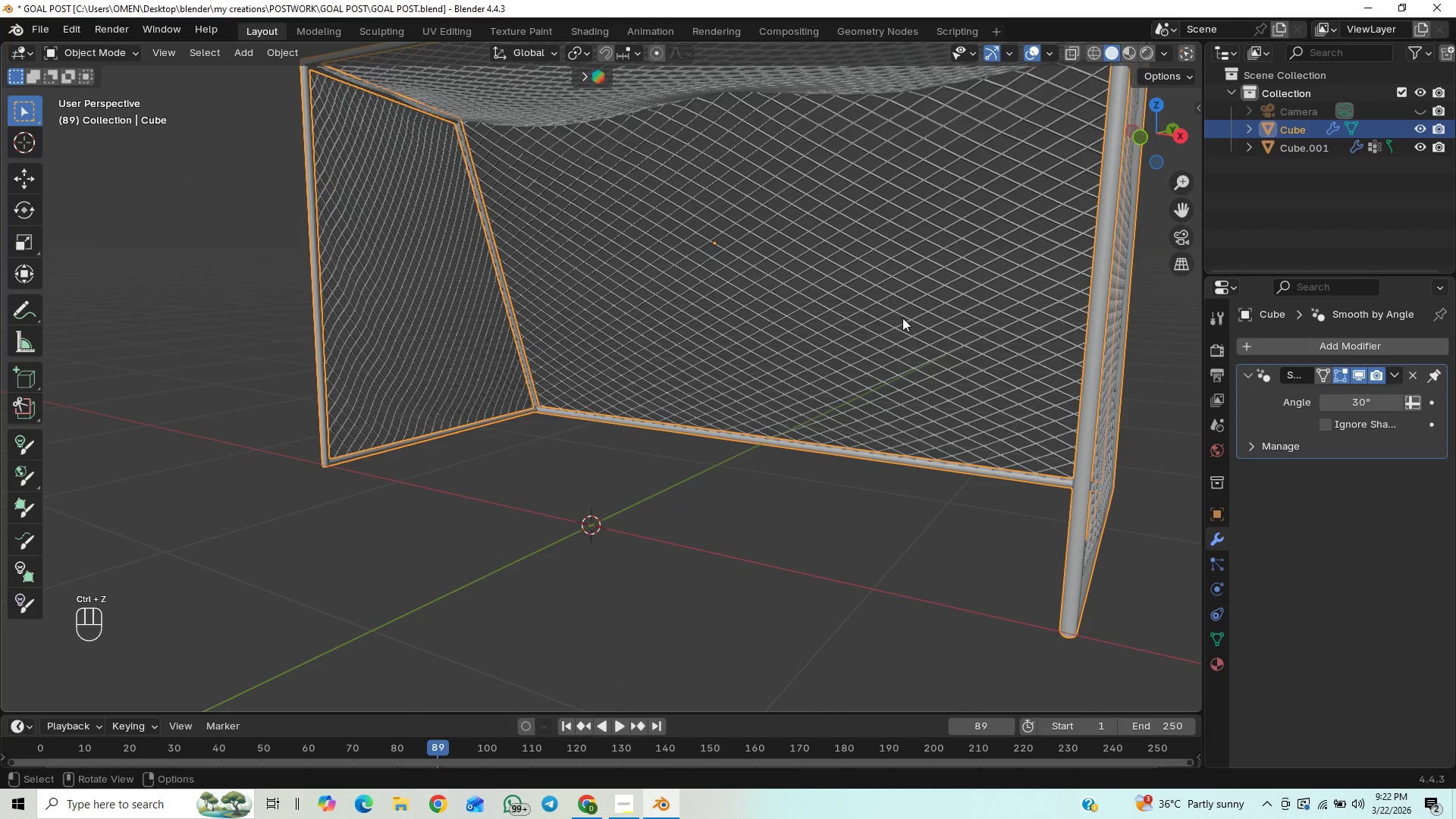 
scroll: coordinate [883, 339], scroll_direction: down, amount: 7.0
 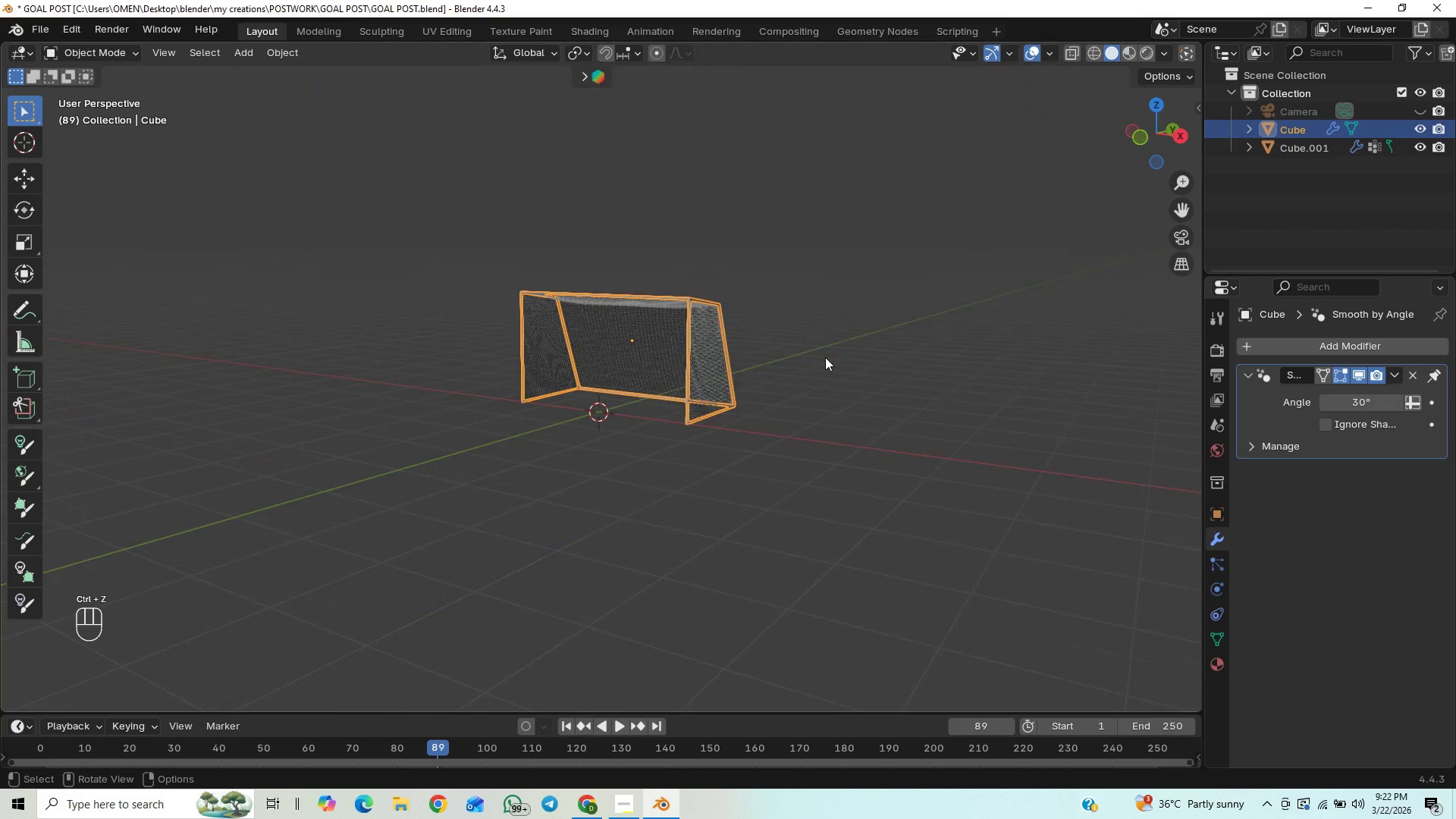 
scroll: coordinate [825, 357], scroll_direction: up, amount: 1.0
 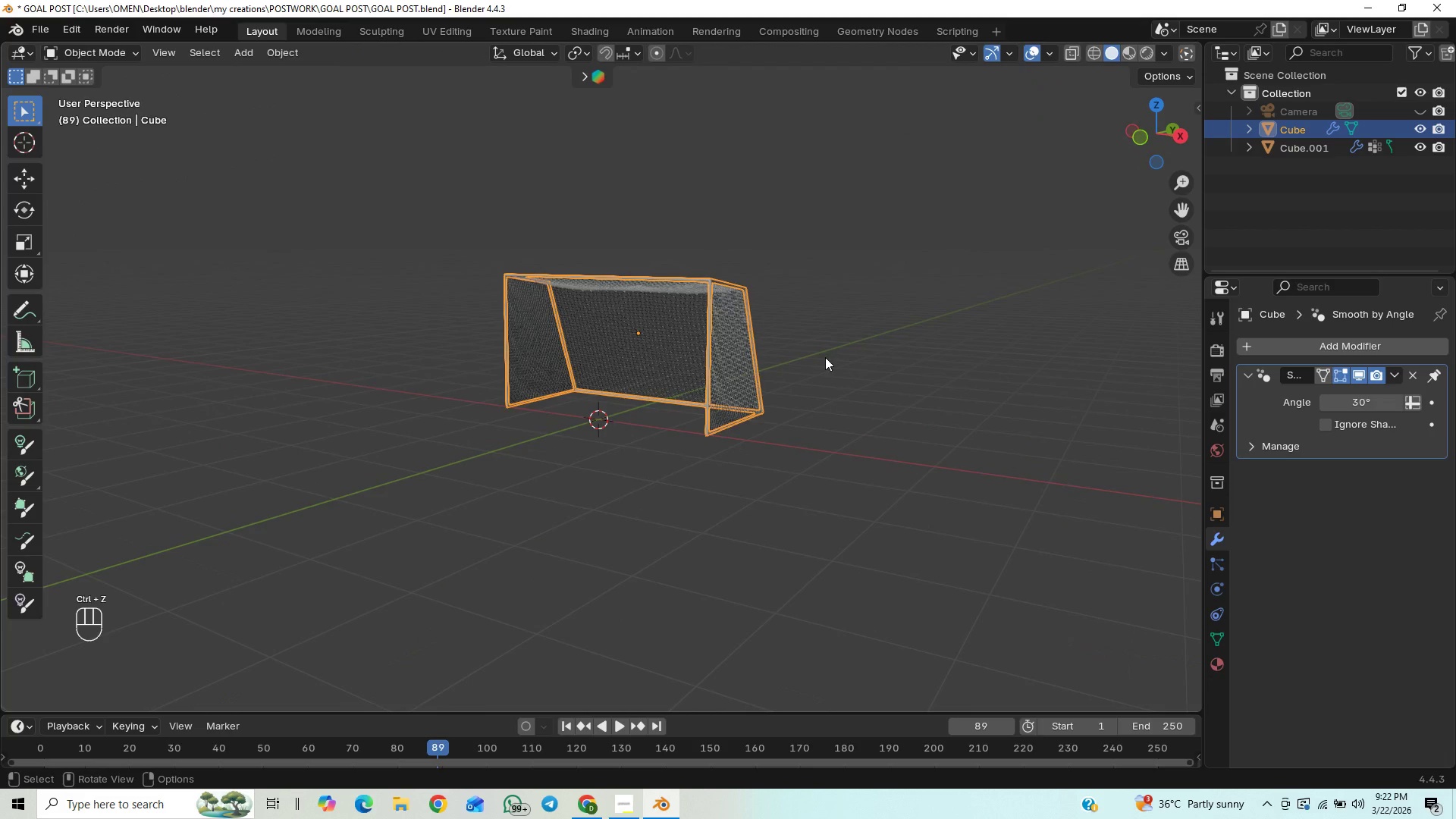 
key(Control+S)
 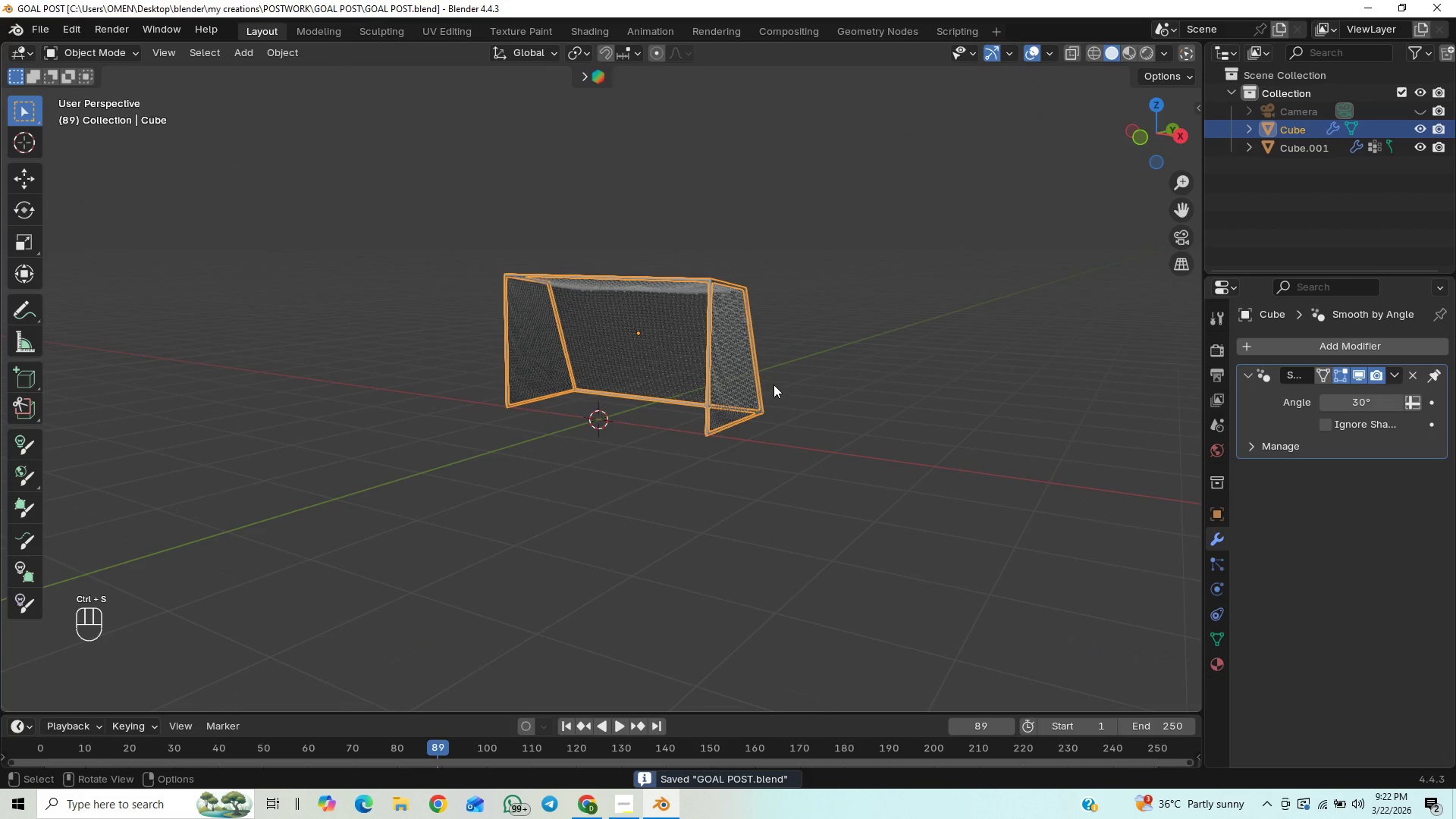 
scroll: coordinate [833, 413], scroll_direction: up, amount: 5.0
 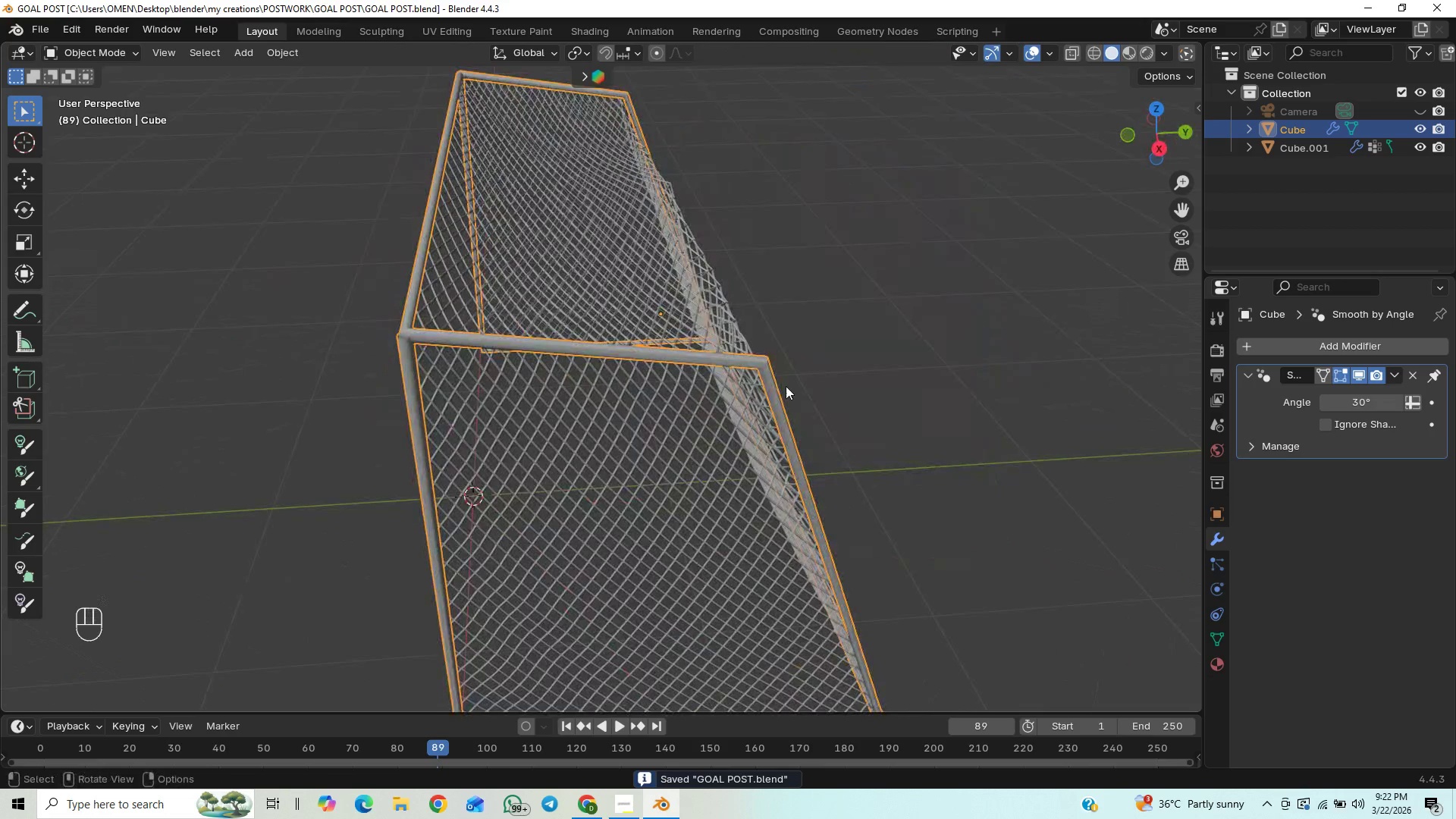 
left_click([904, 385])
 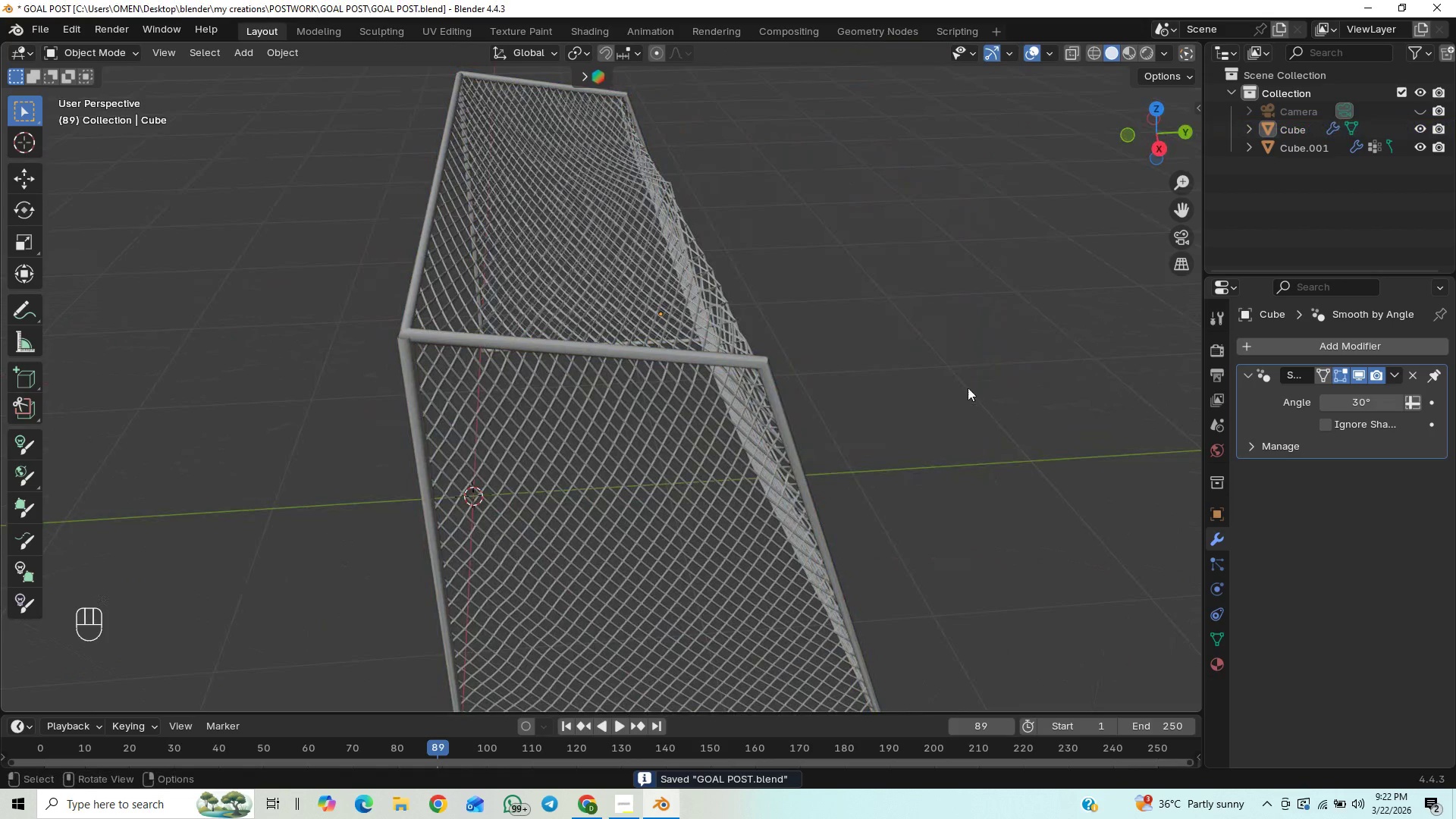 
hold_key(key=ShiftLeft, duration=0.66)
scroll: coordinate [885, 307], scroll_direction: down, amount: 2.0
 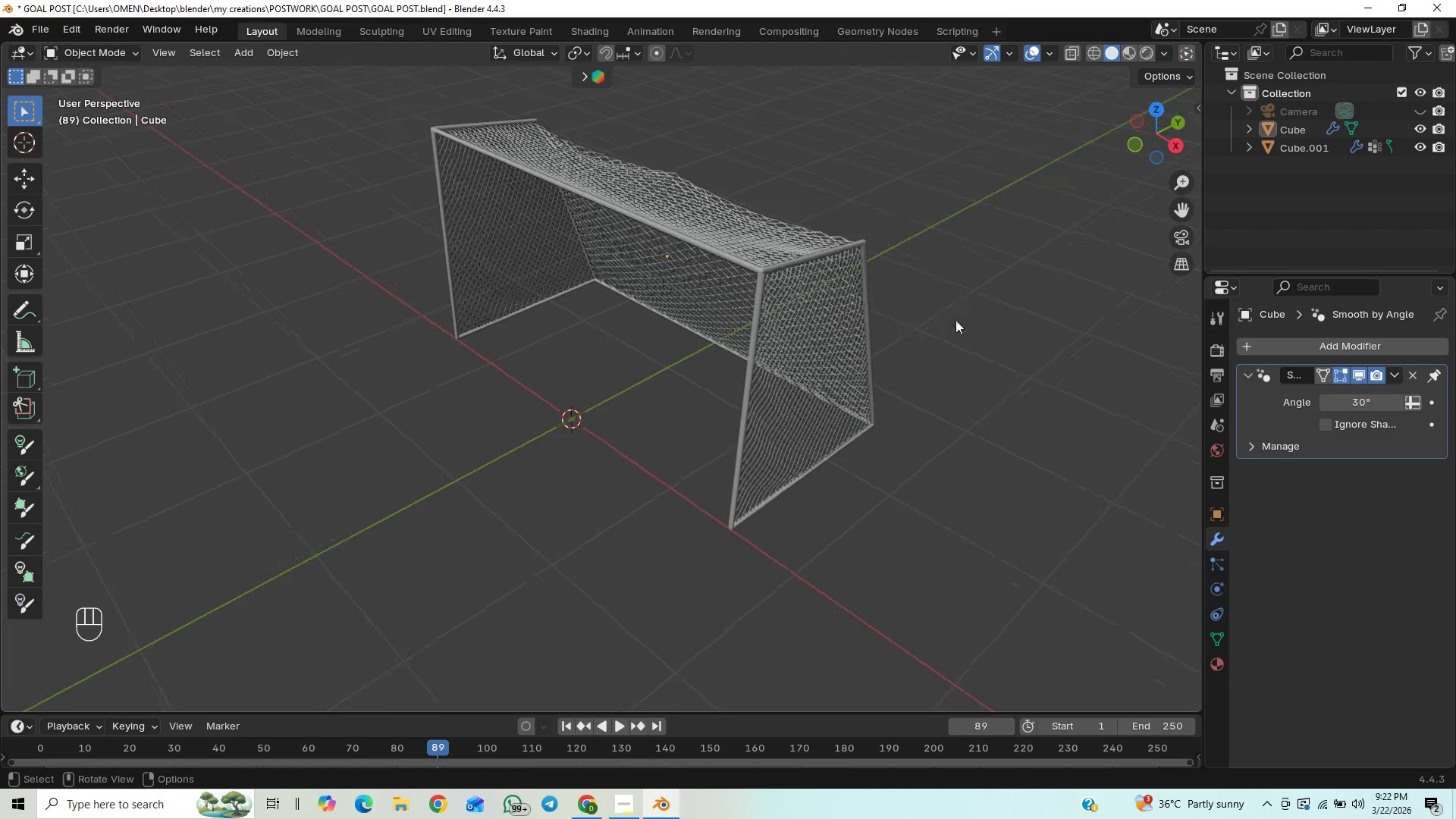 
key(Control+S)
 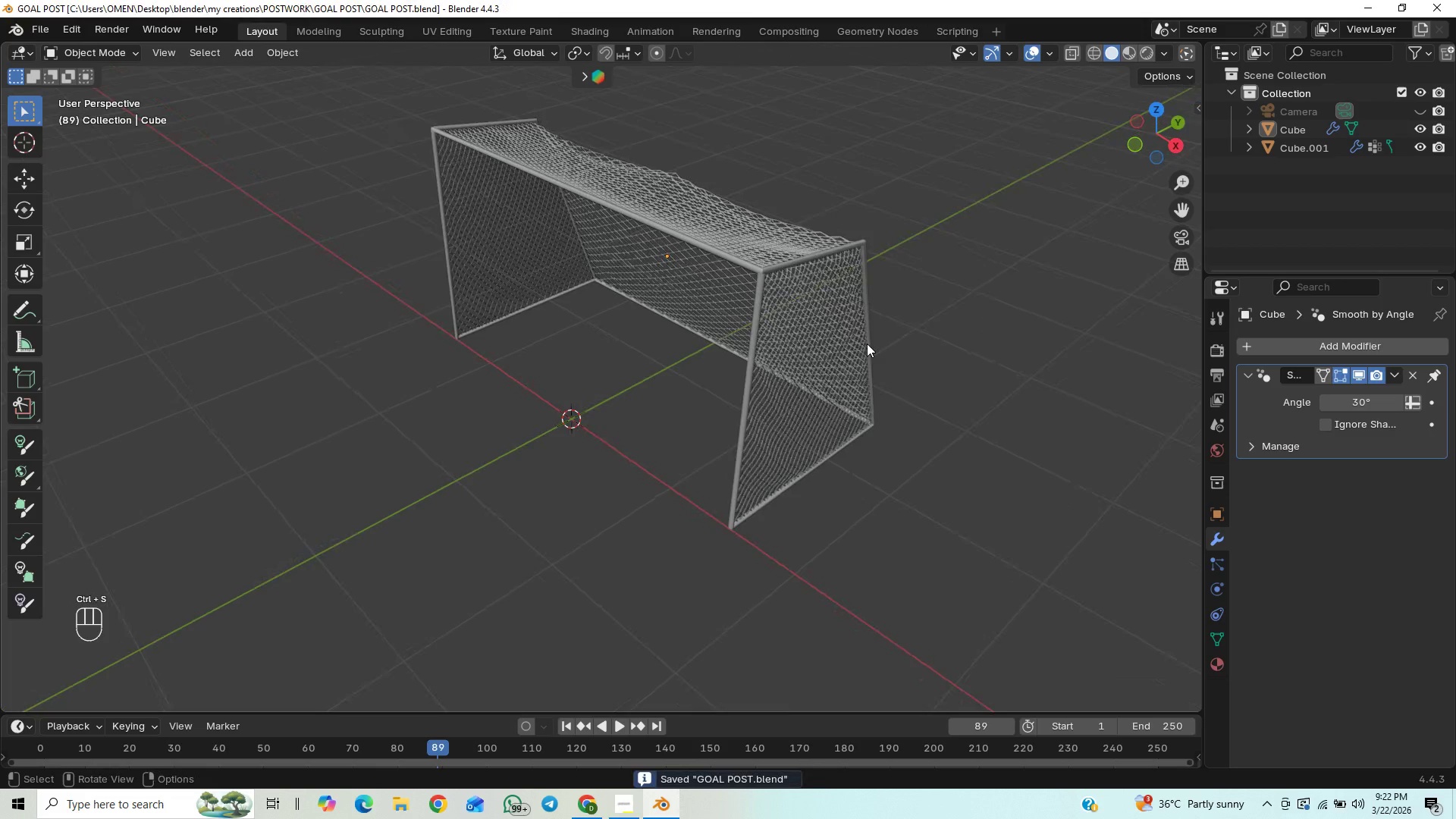 
scroll: coordinate [866, 344], scroll_direction: down, amount: 1.0
 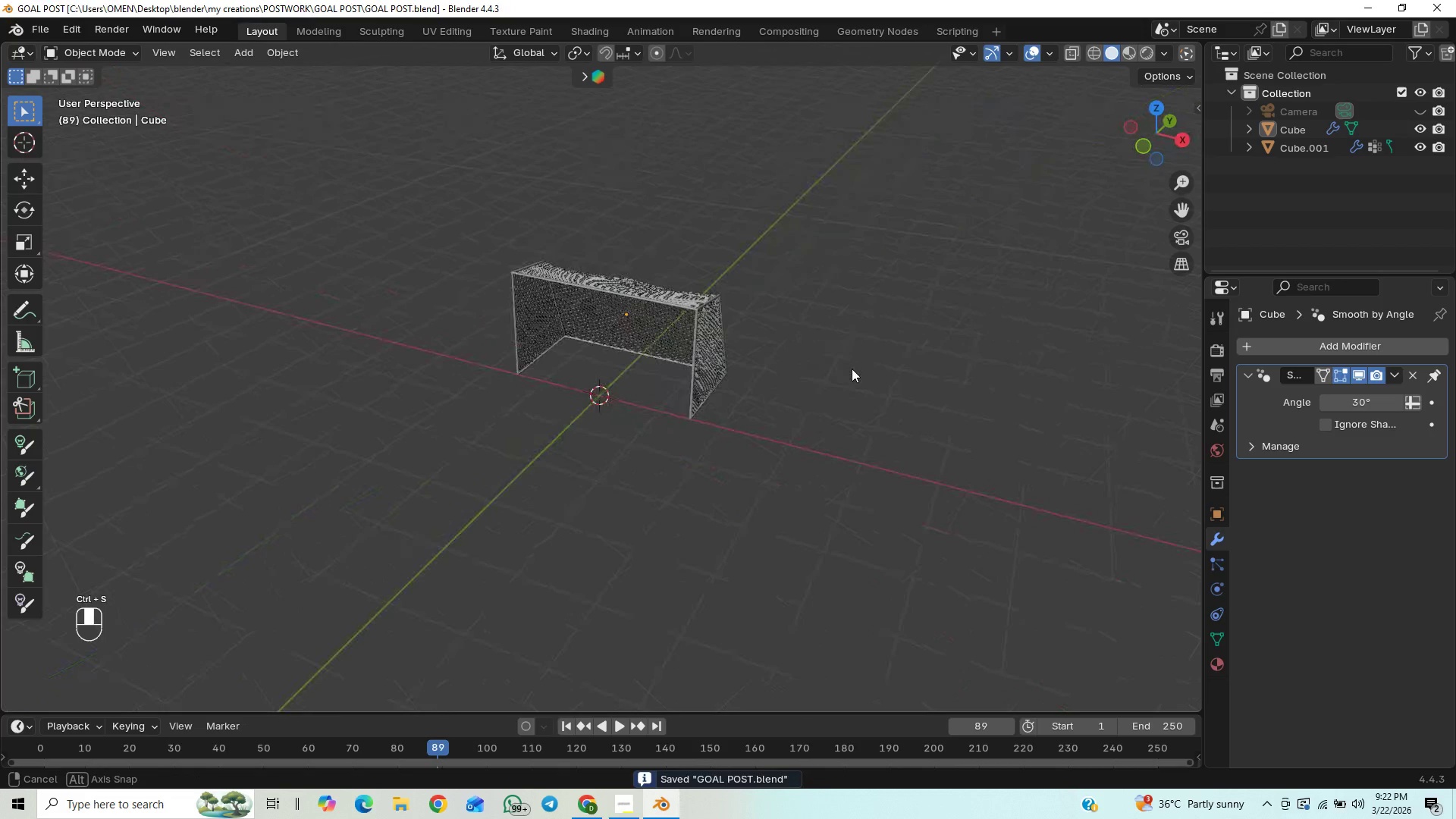 
middle_click([987, 330])
 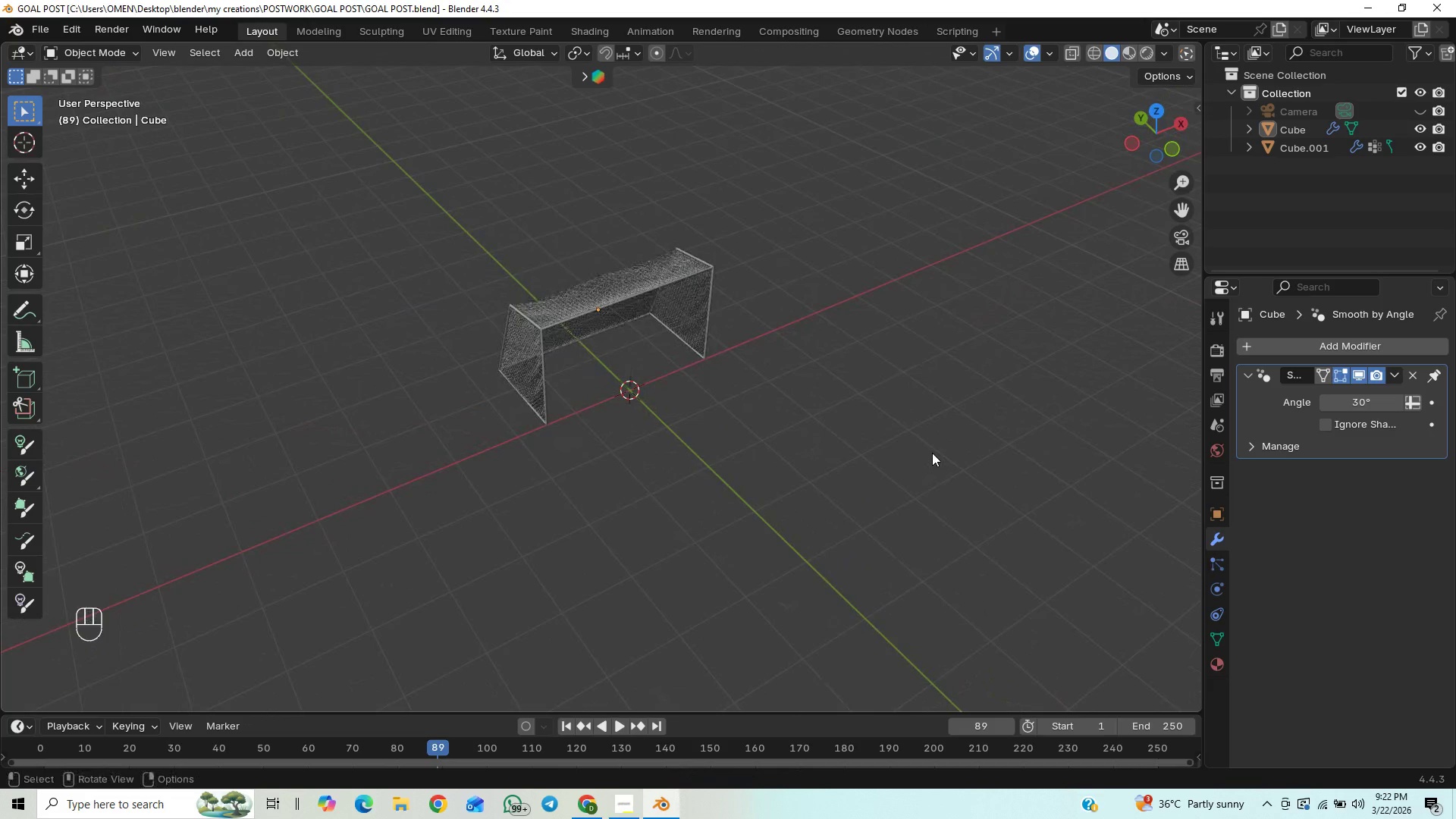 
key(Control+S)
 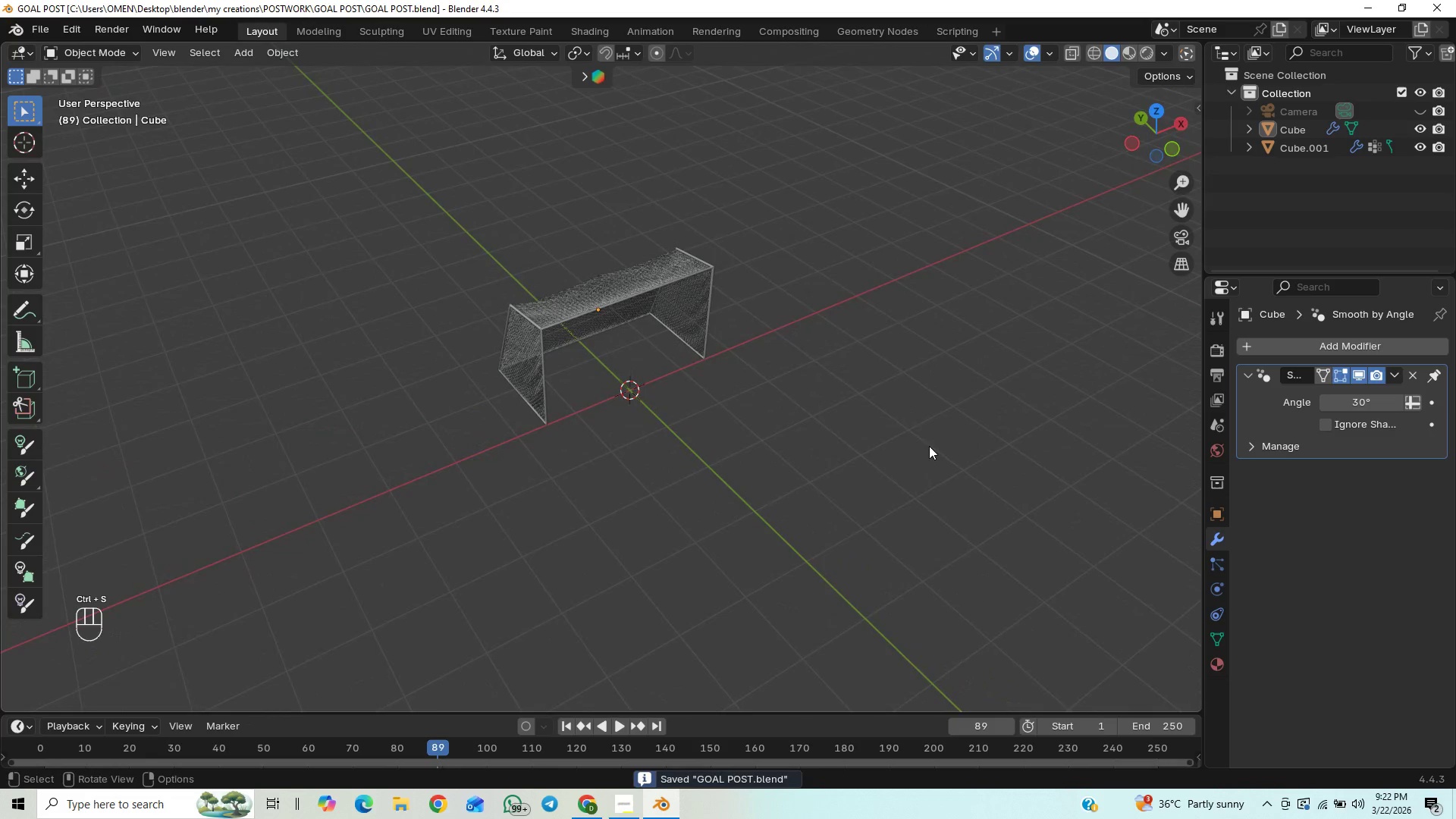 
scroll: coordinate [929, 445], scroll_direction: up, amount: 2.0
 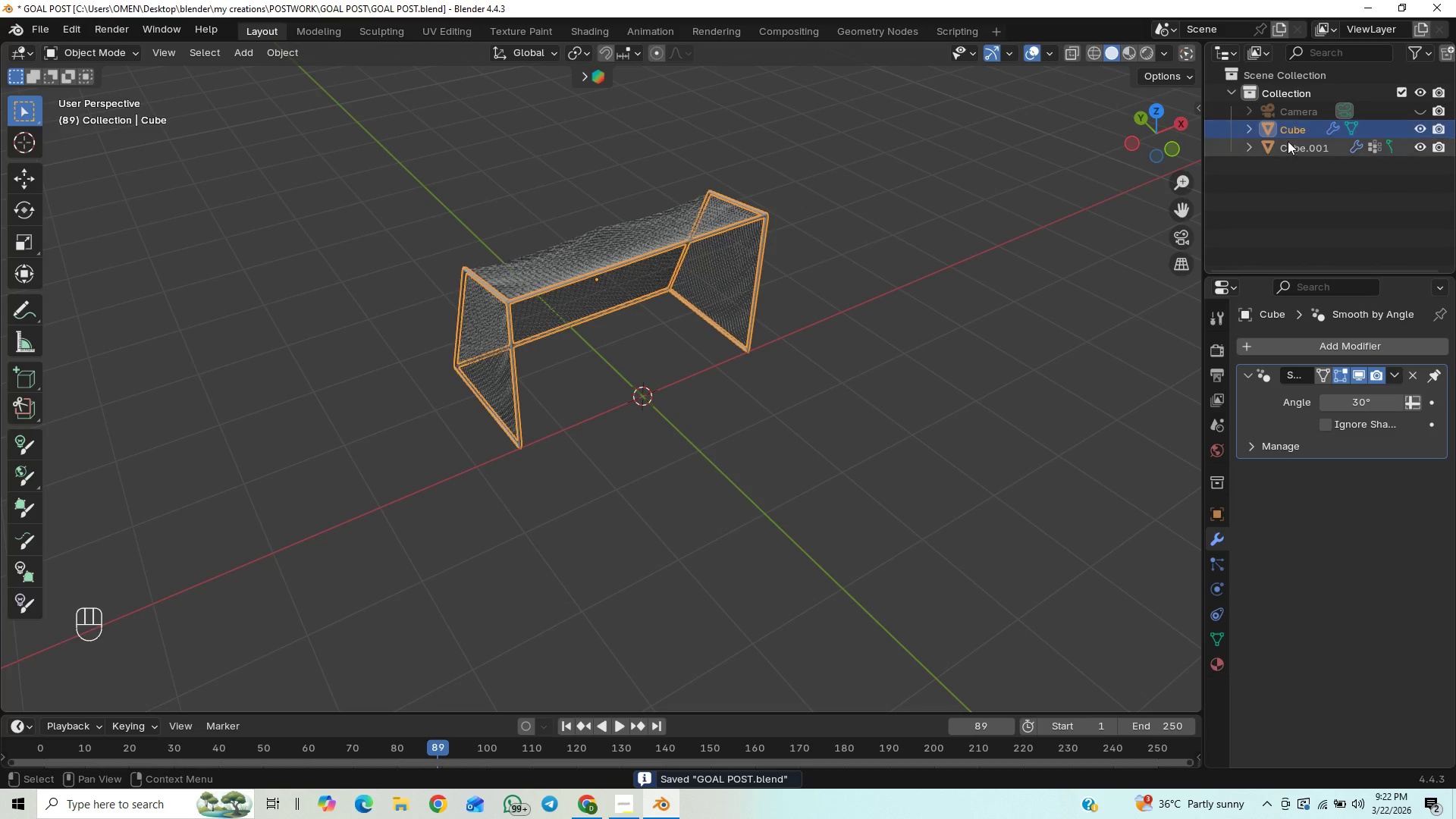 
double_click([1294, 133])
 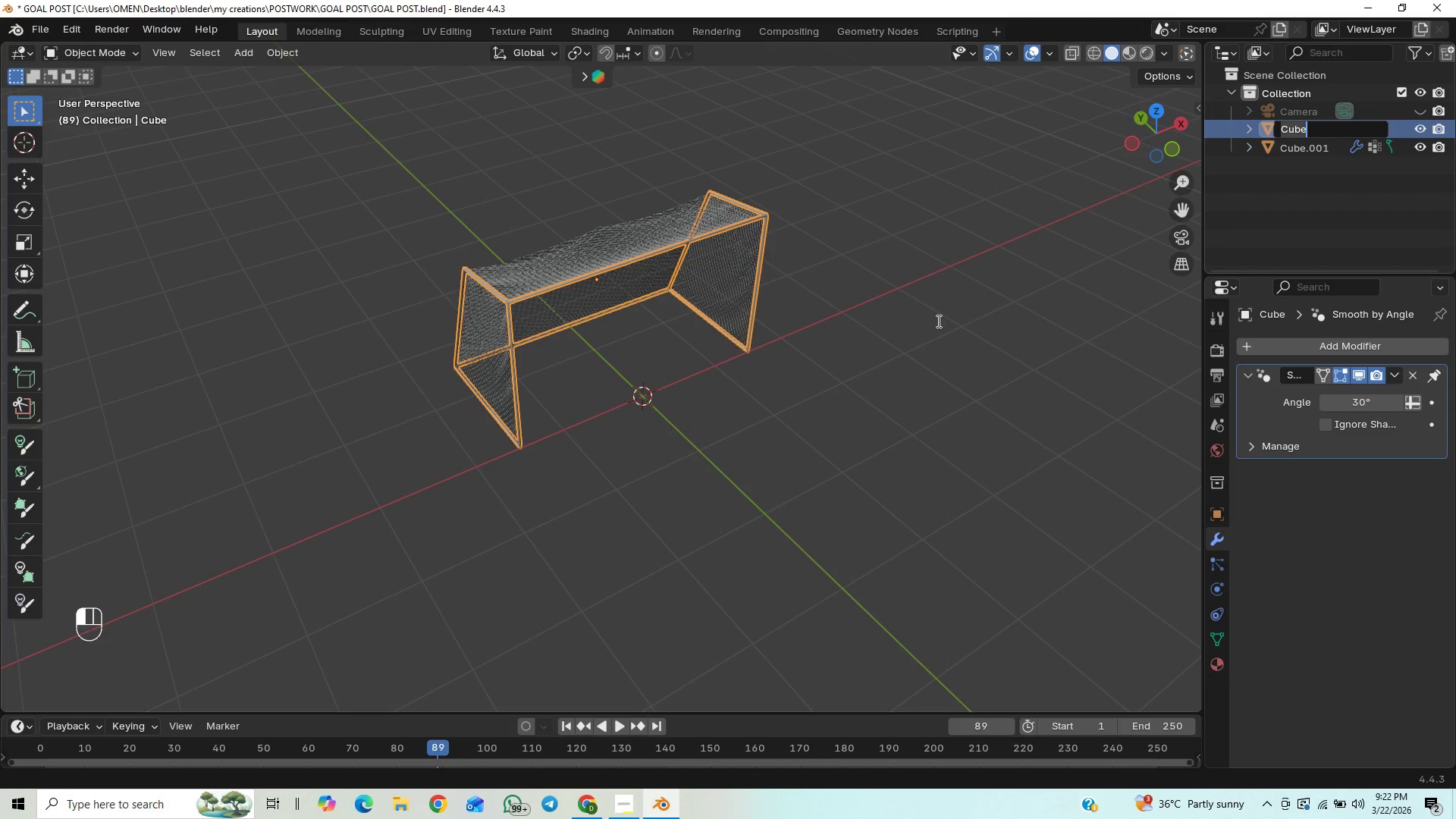 
type(goal)
key(Backspace)
 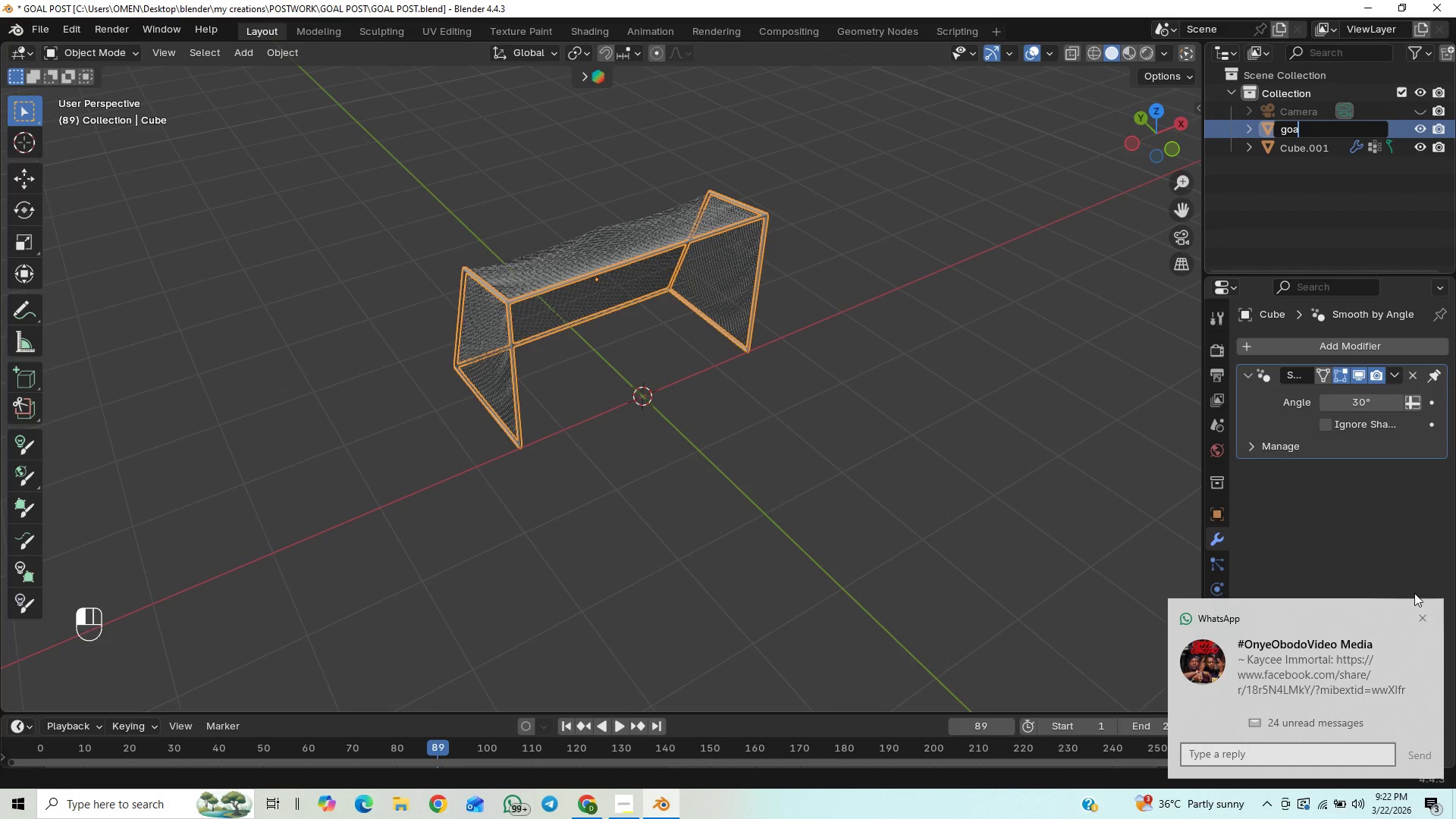 
left_click([1419, 618])
 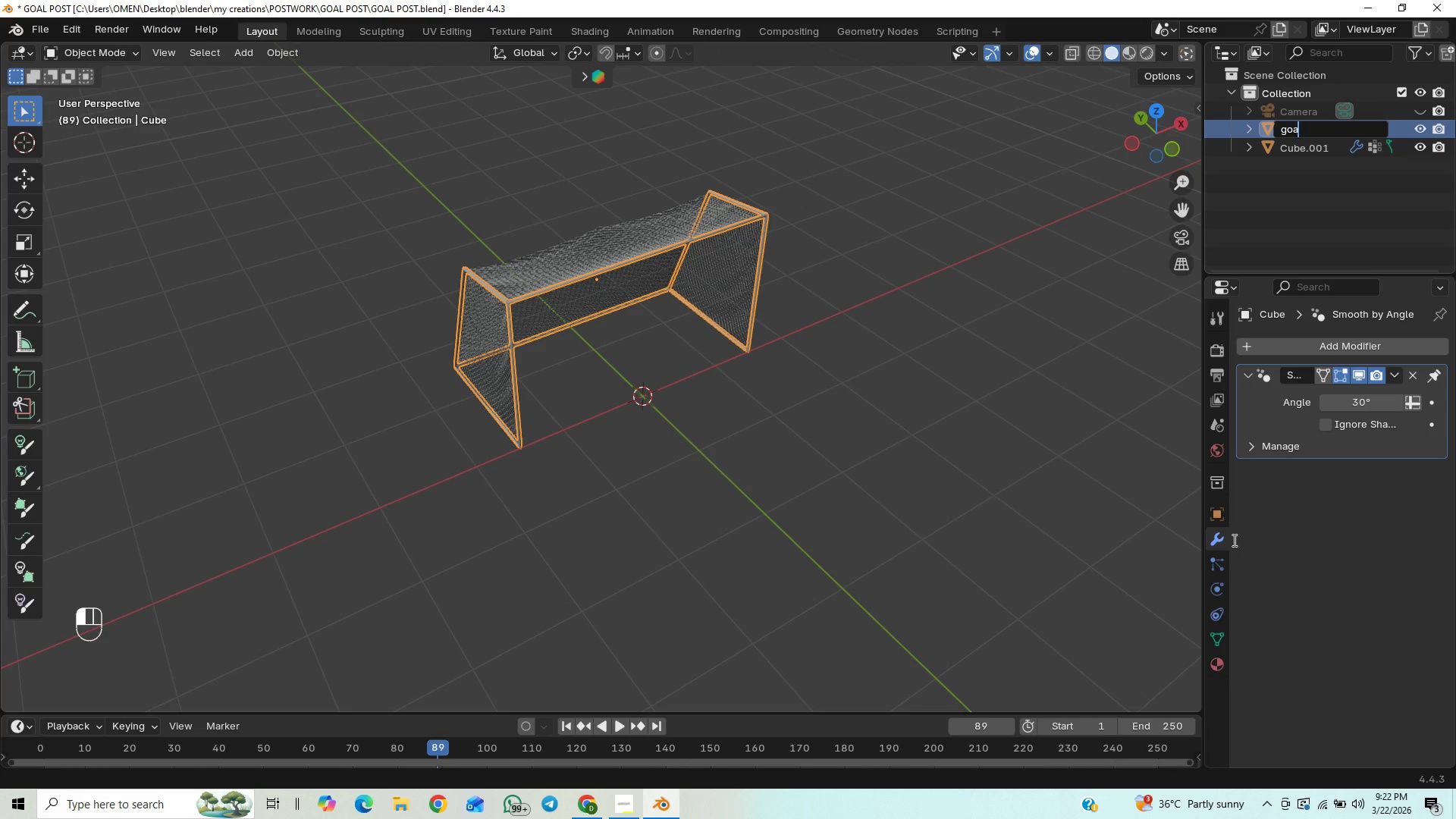 
key(Backspace)
key(Backspace)
key(Backspace)
type(GOAL POST)
 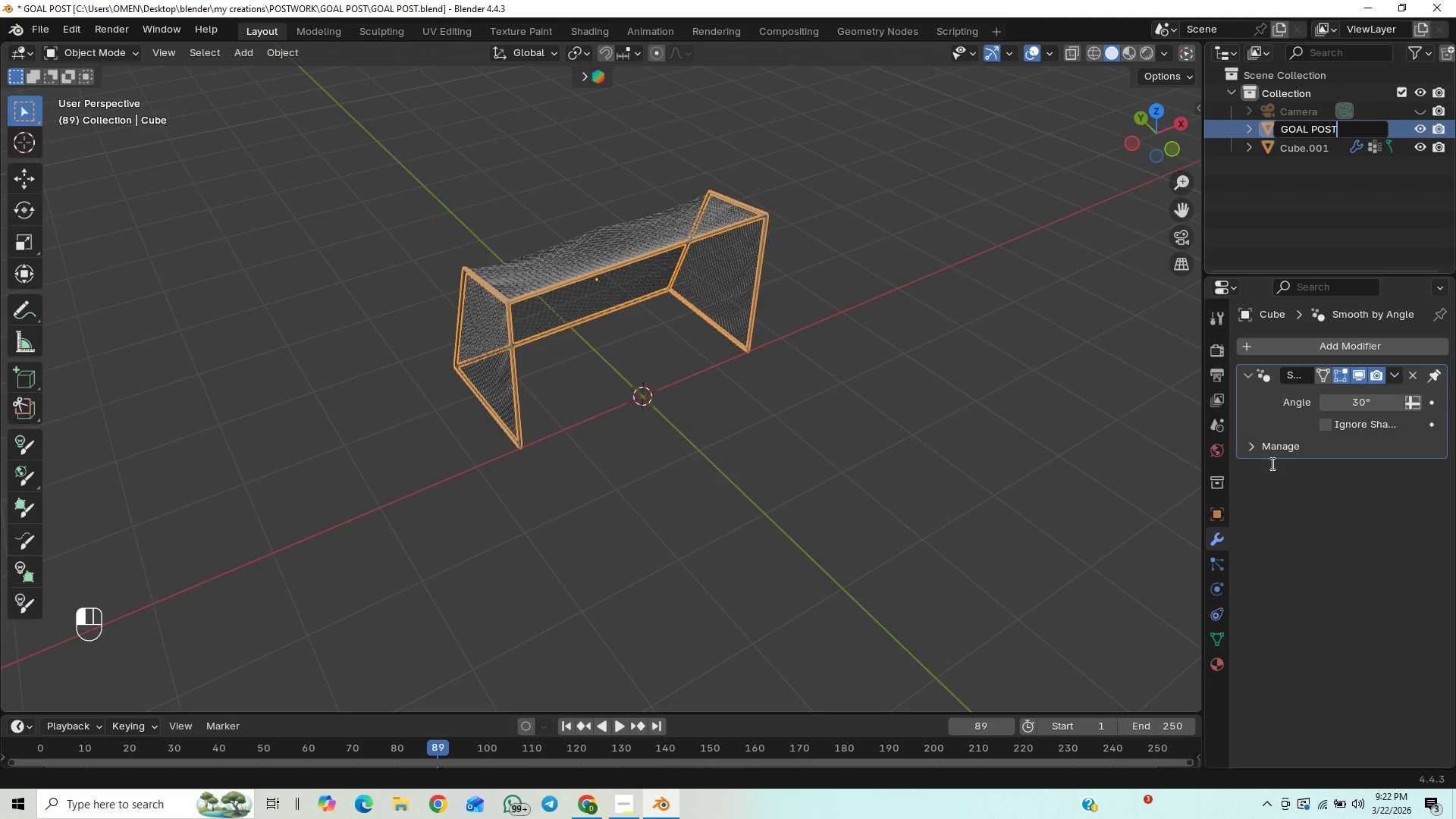 
left_click([1065, 384])
 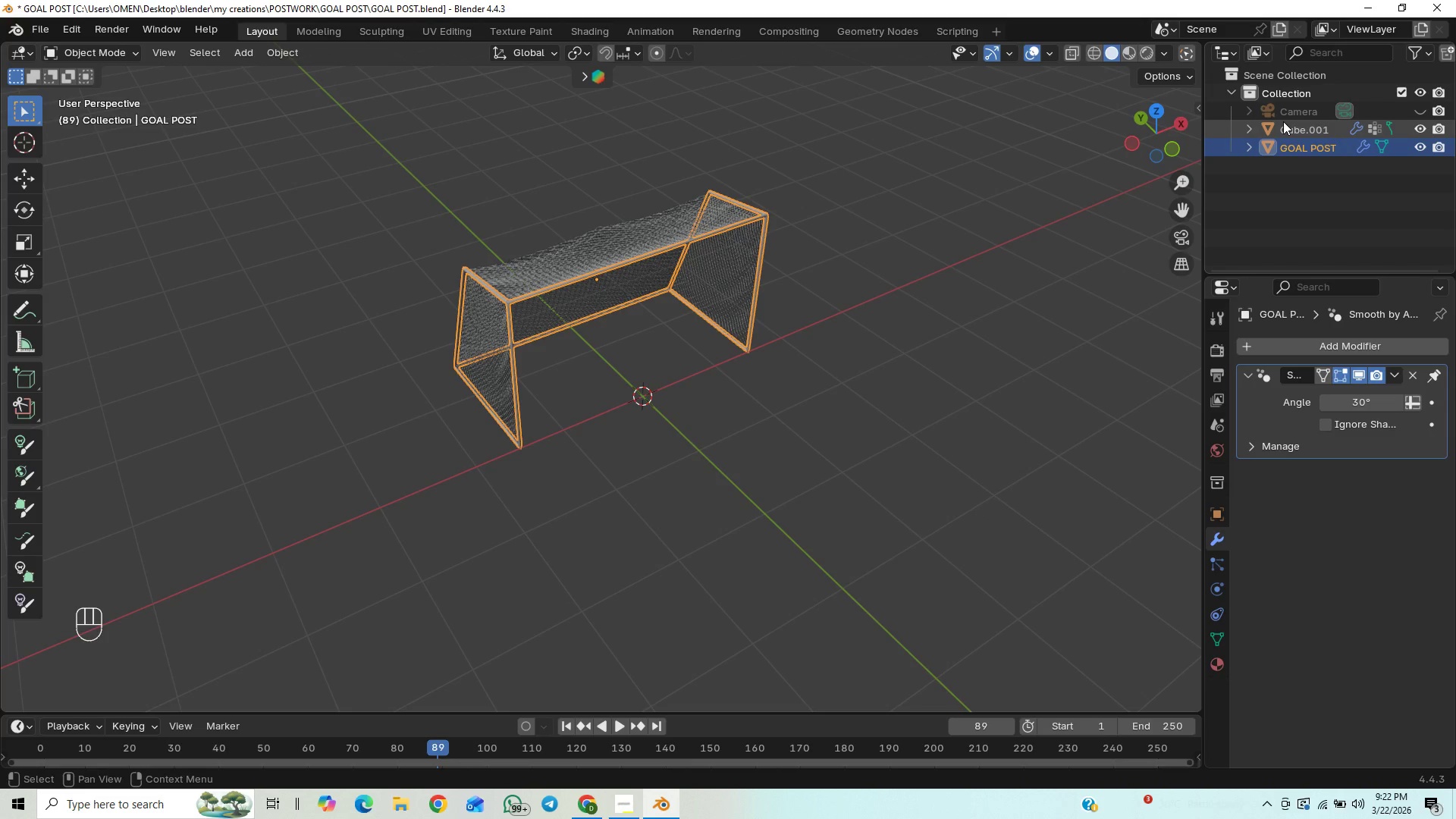 
double_click([1287, 124])
 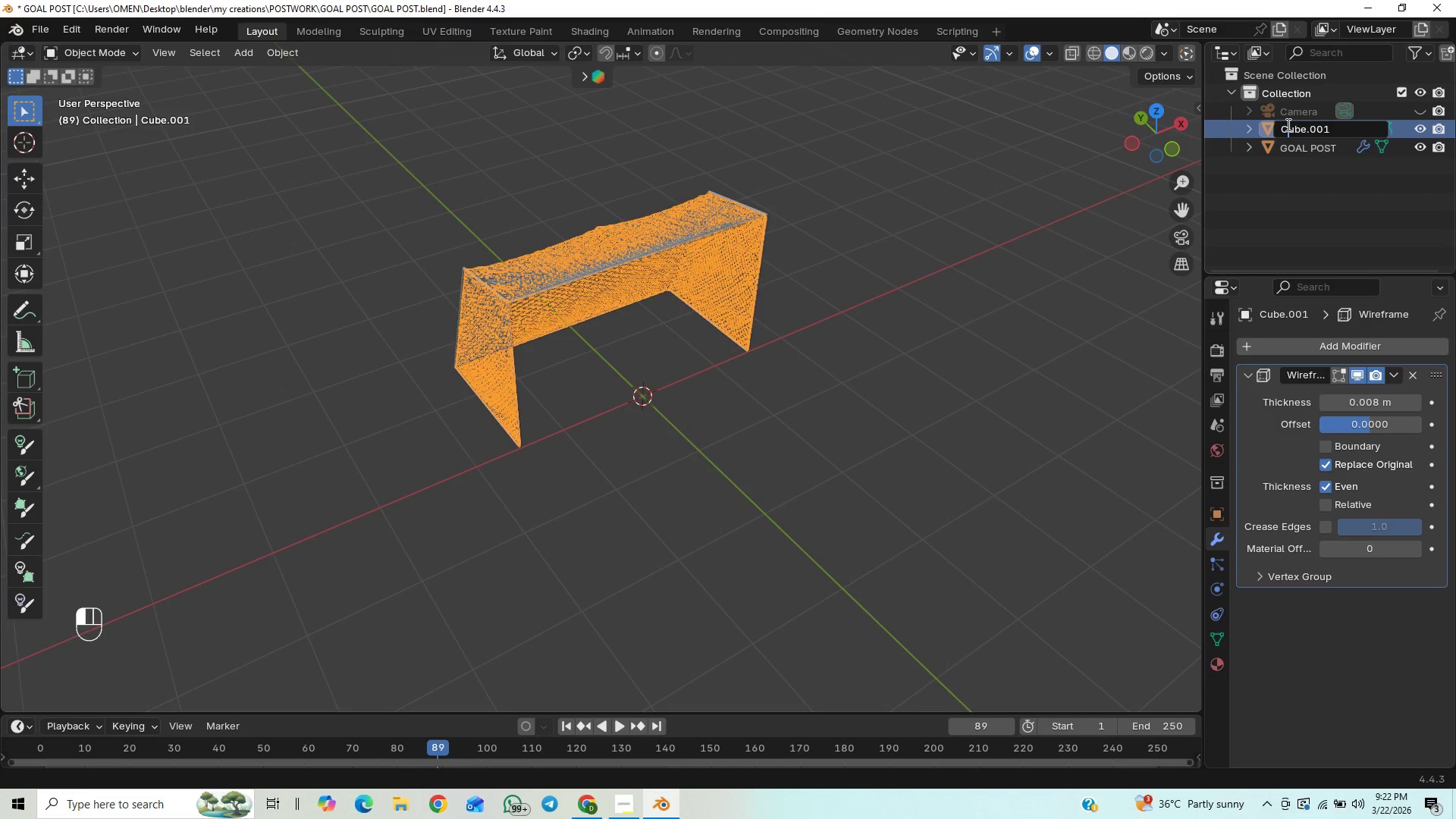 
triple_click([1287, 124])
 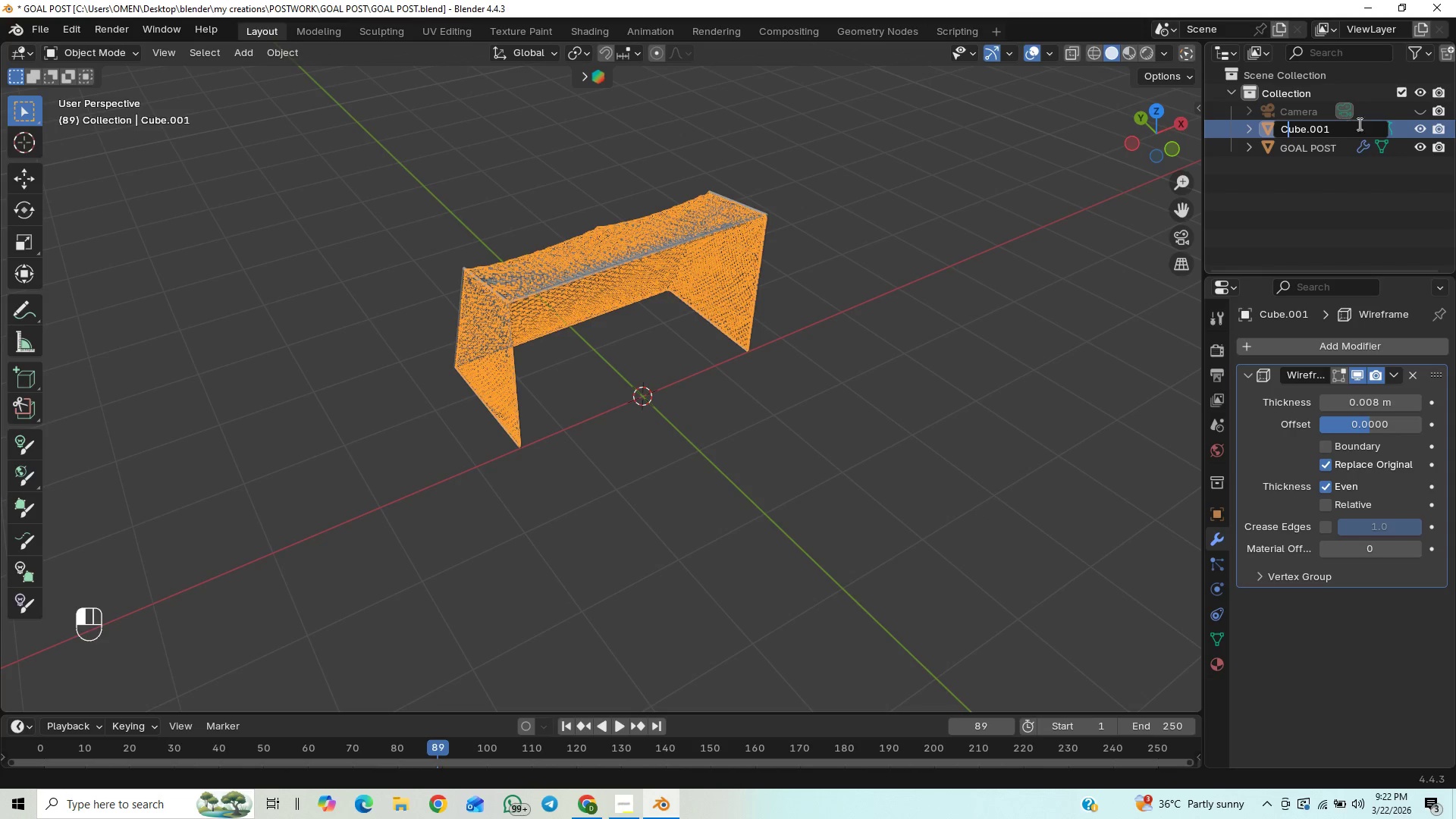 
left_click_drag(start_coordinate=[1343, 130], to_coordinate=[1203, 147])
 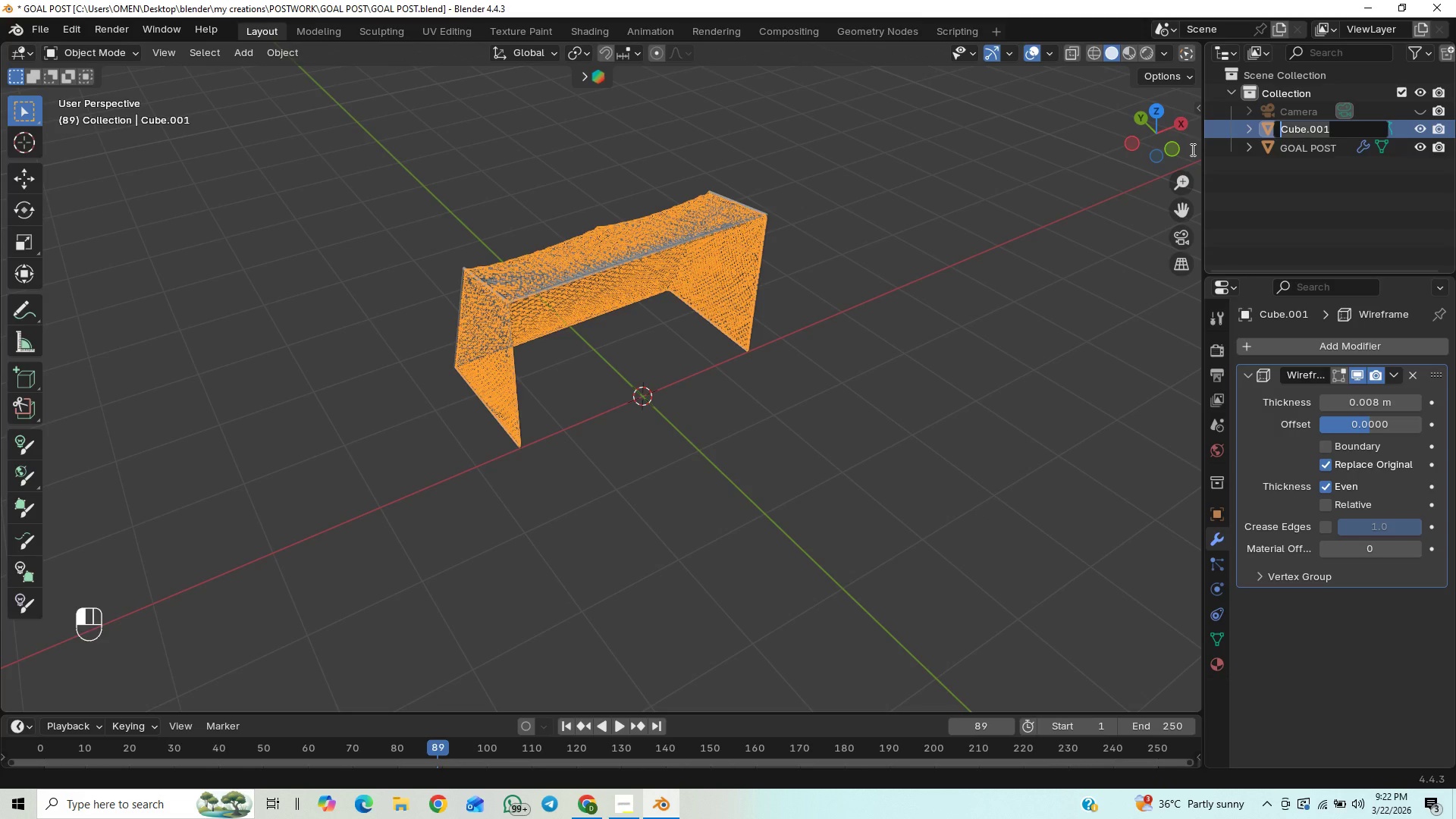 
type(GOAL POST NET)
 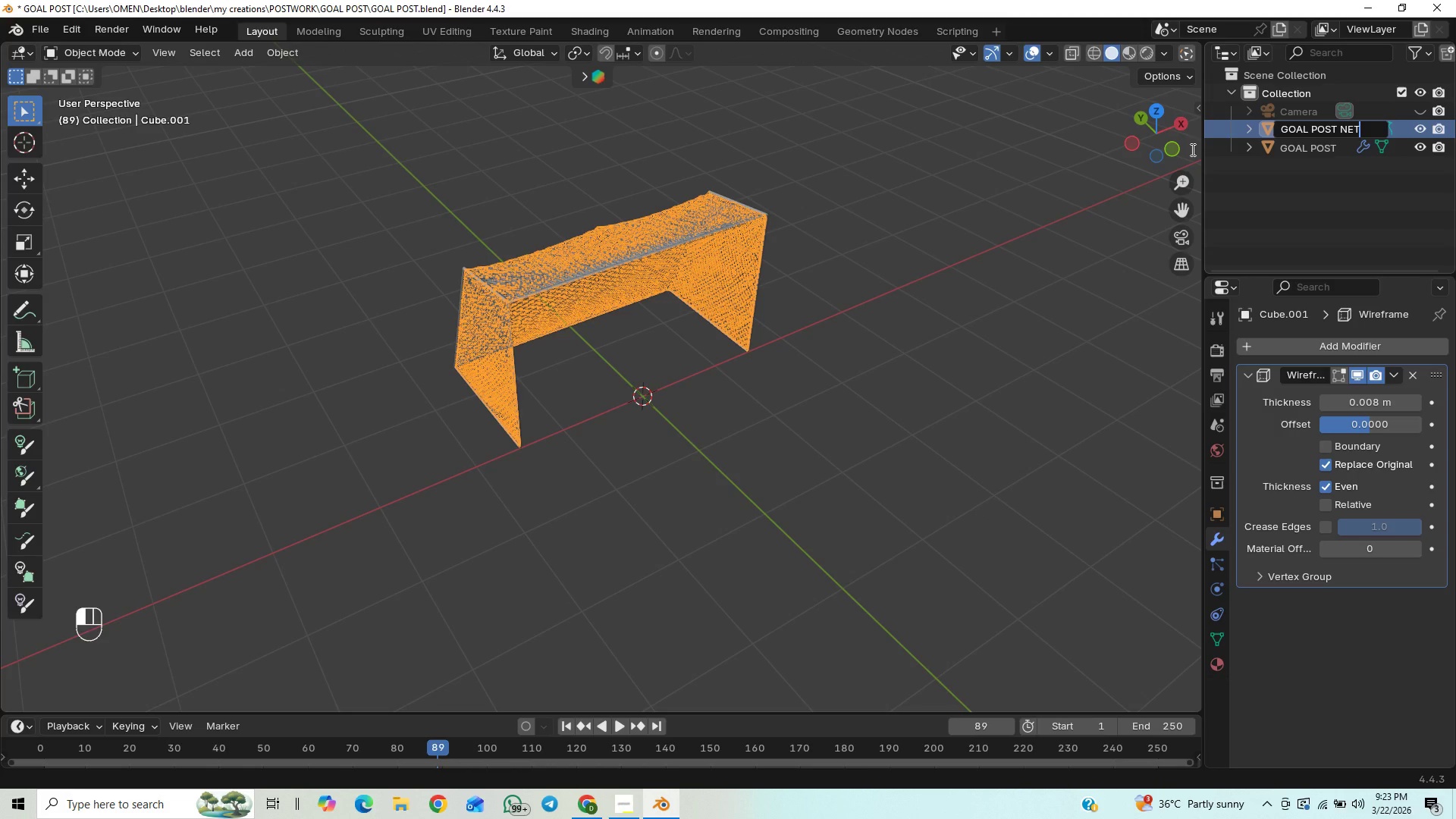 
key(Enter)
 